 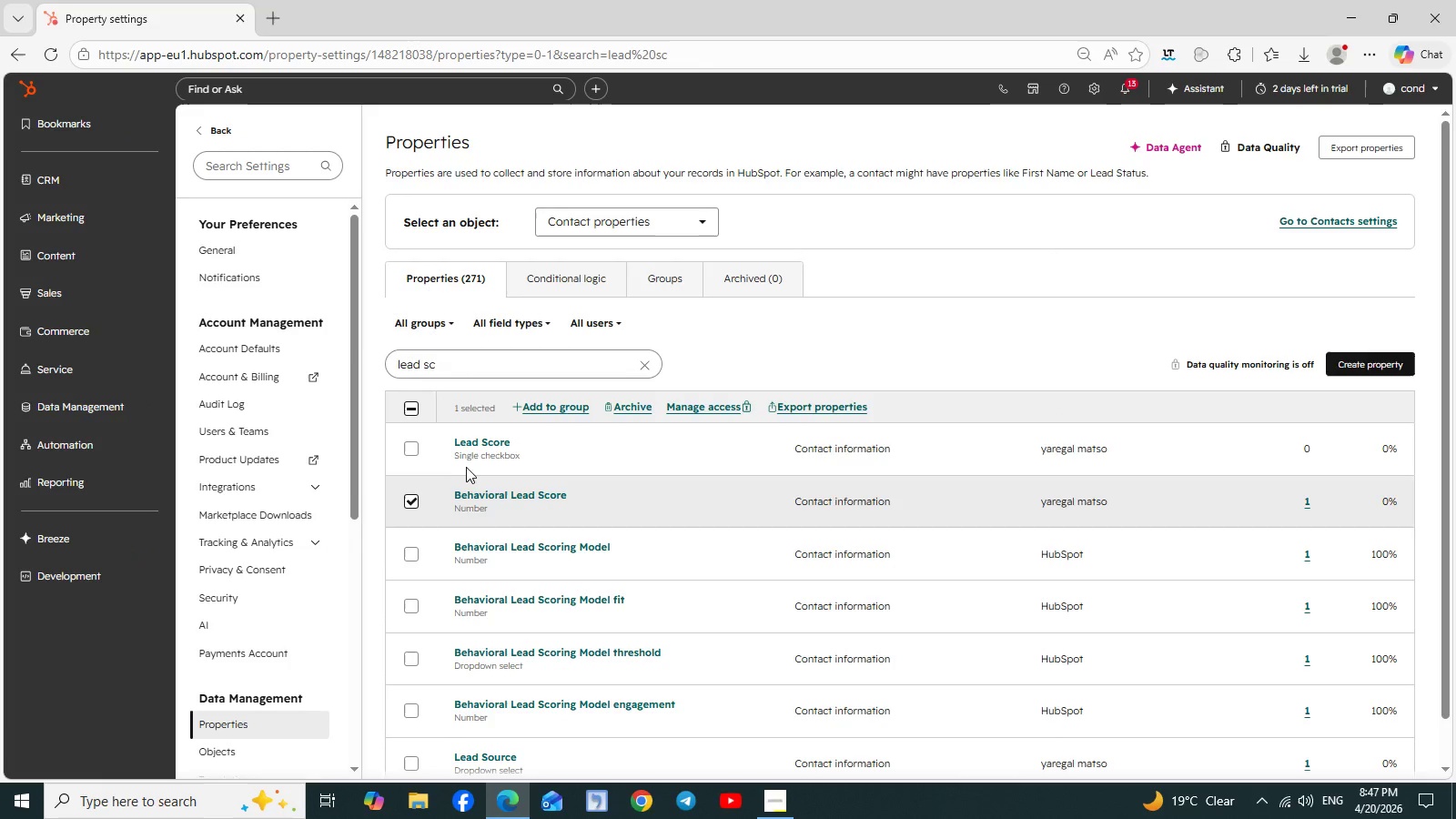 
left_click([632, 406])
 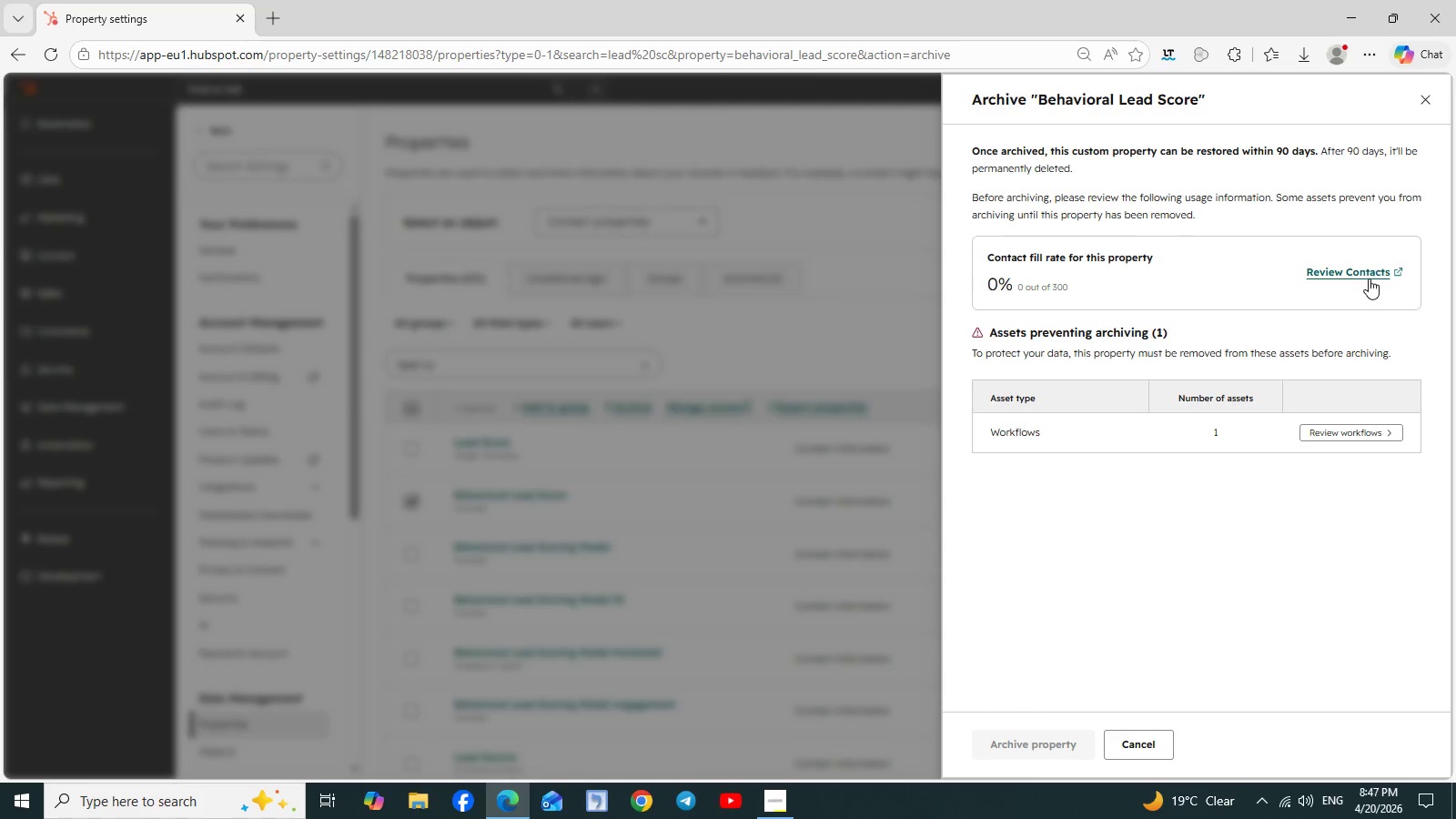 
wait(6.12)
 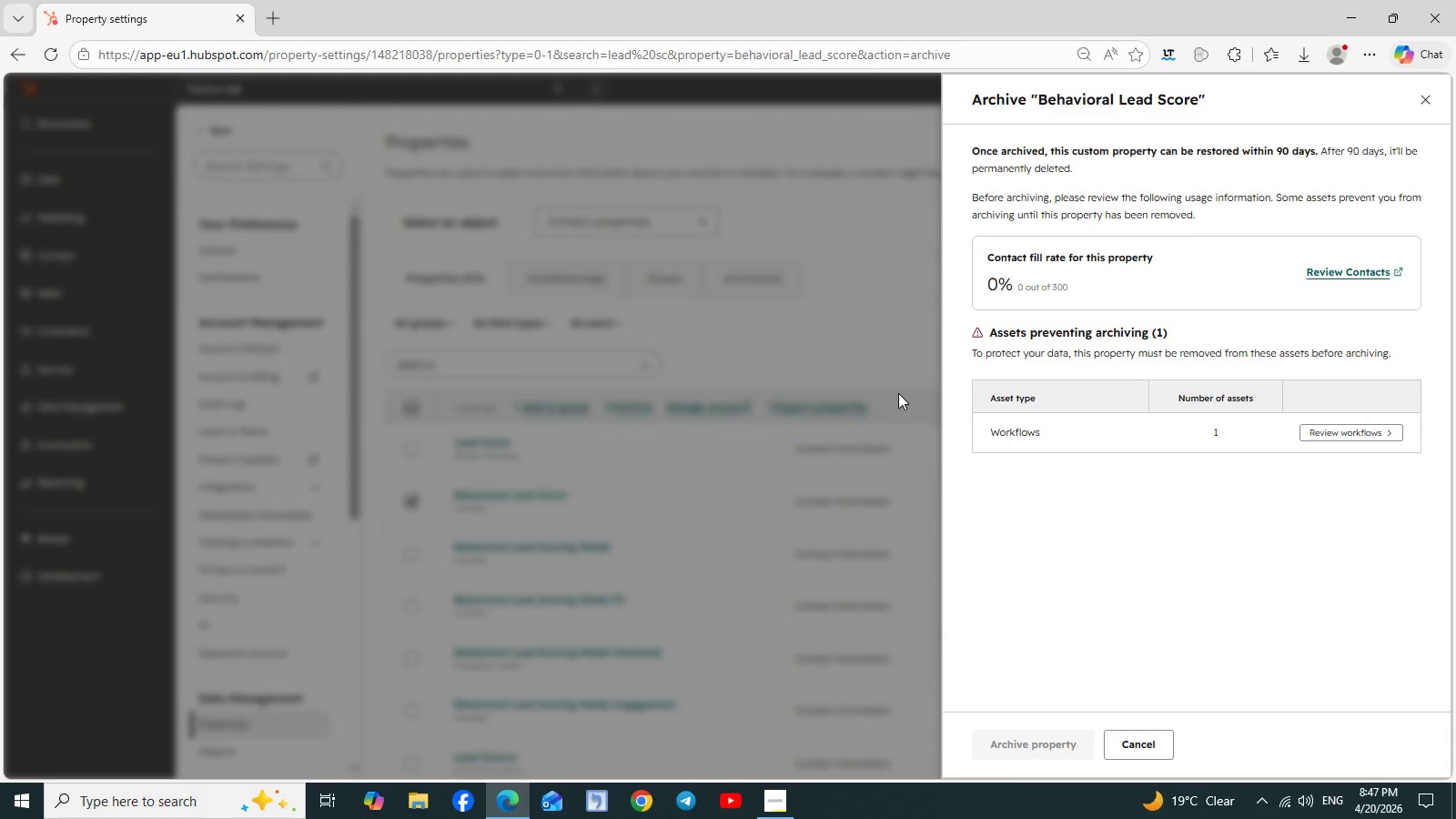 
left_click([1429, 86])
 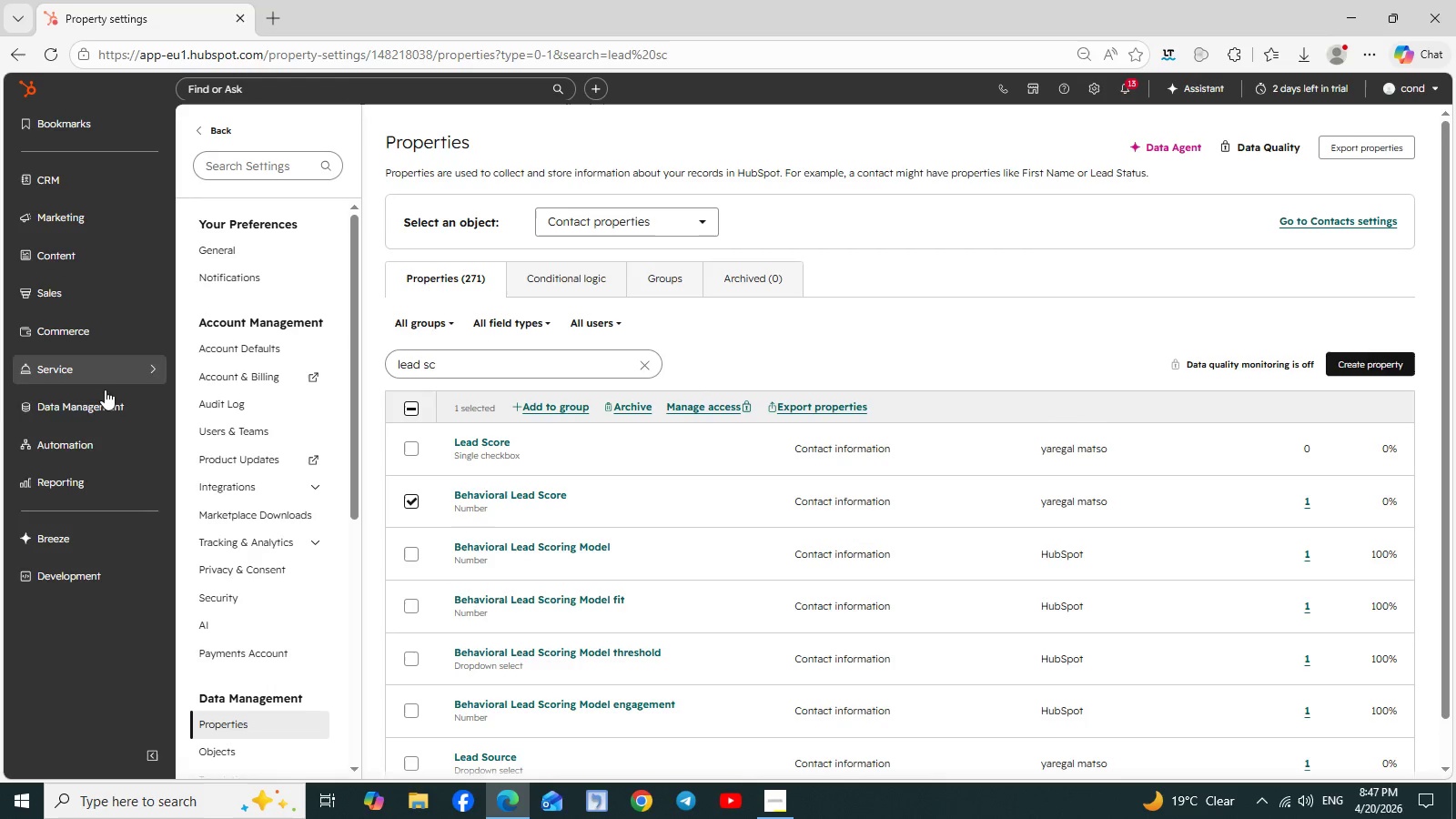 
left_click([132, 445])
 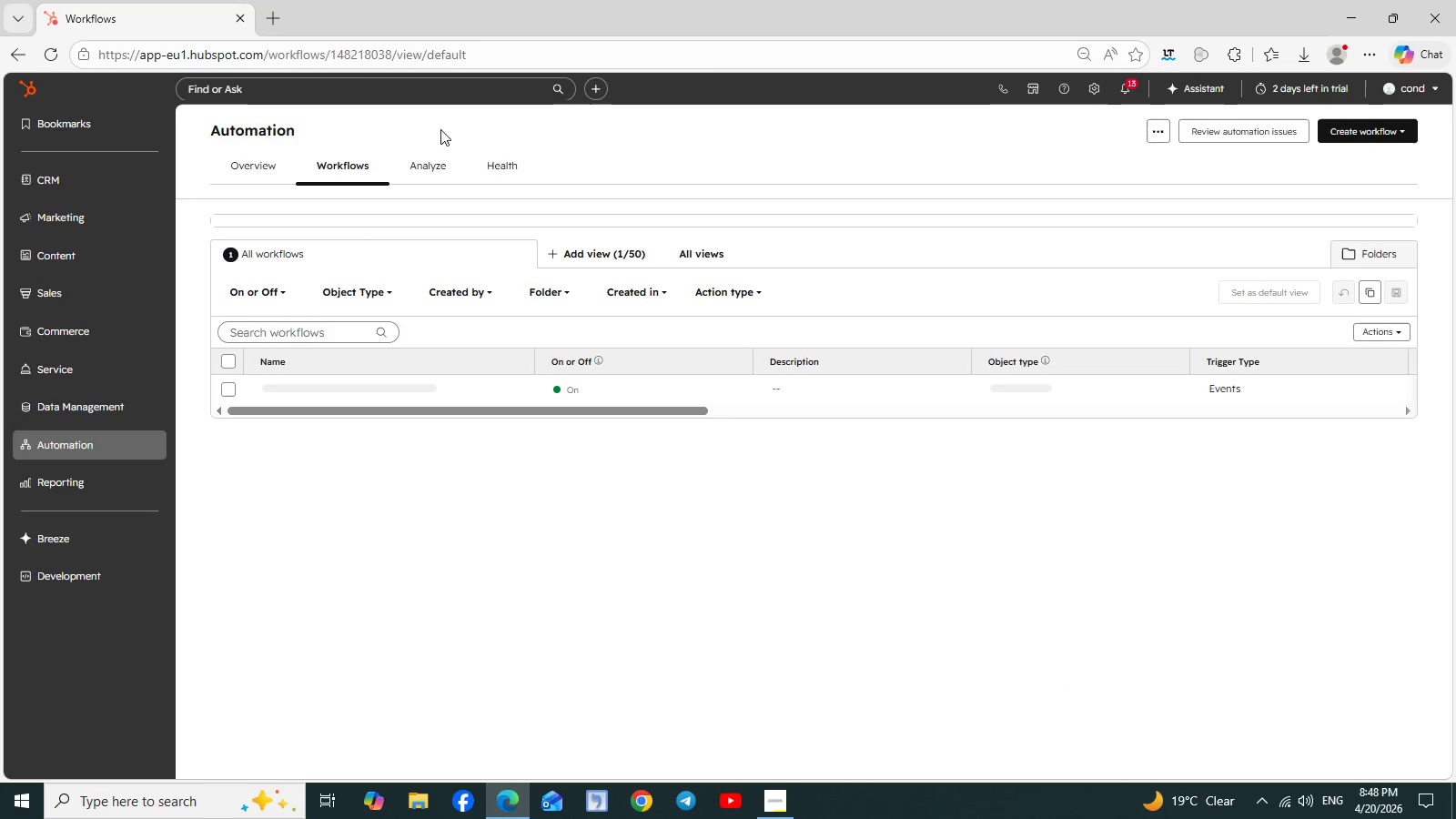 
wait(36.84)
 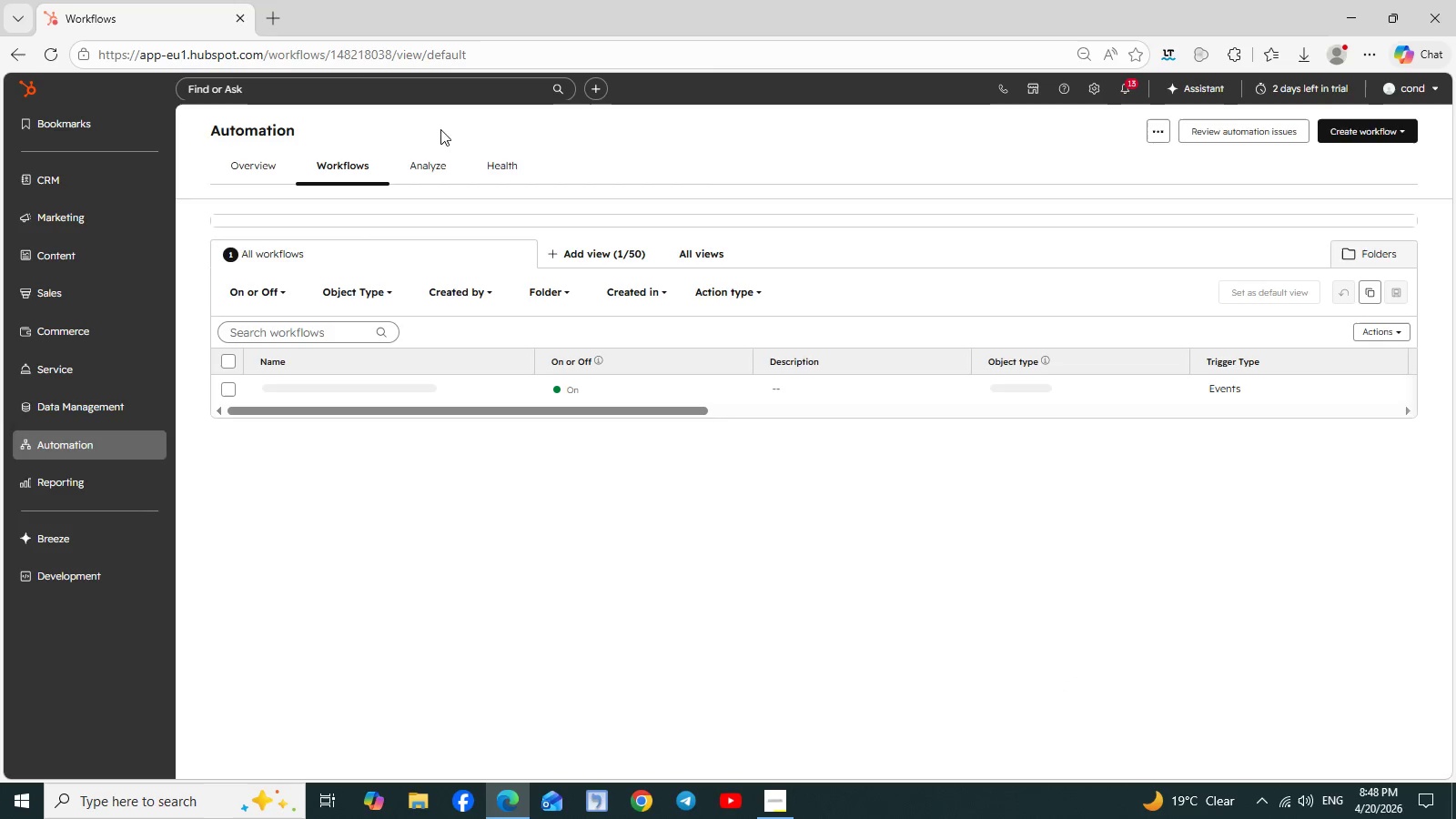 
left_click([501, 640])
 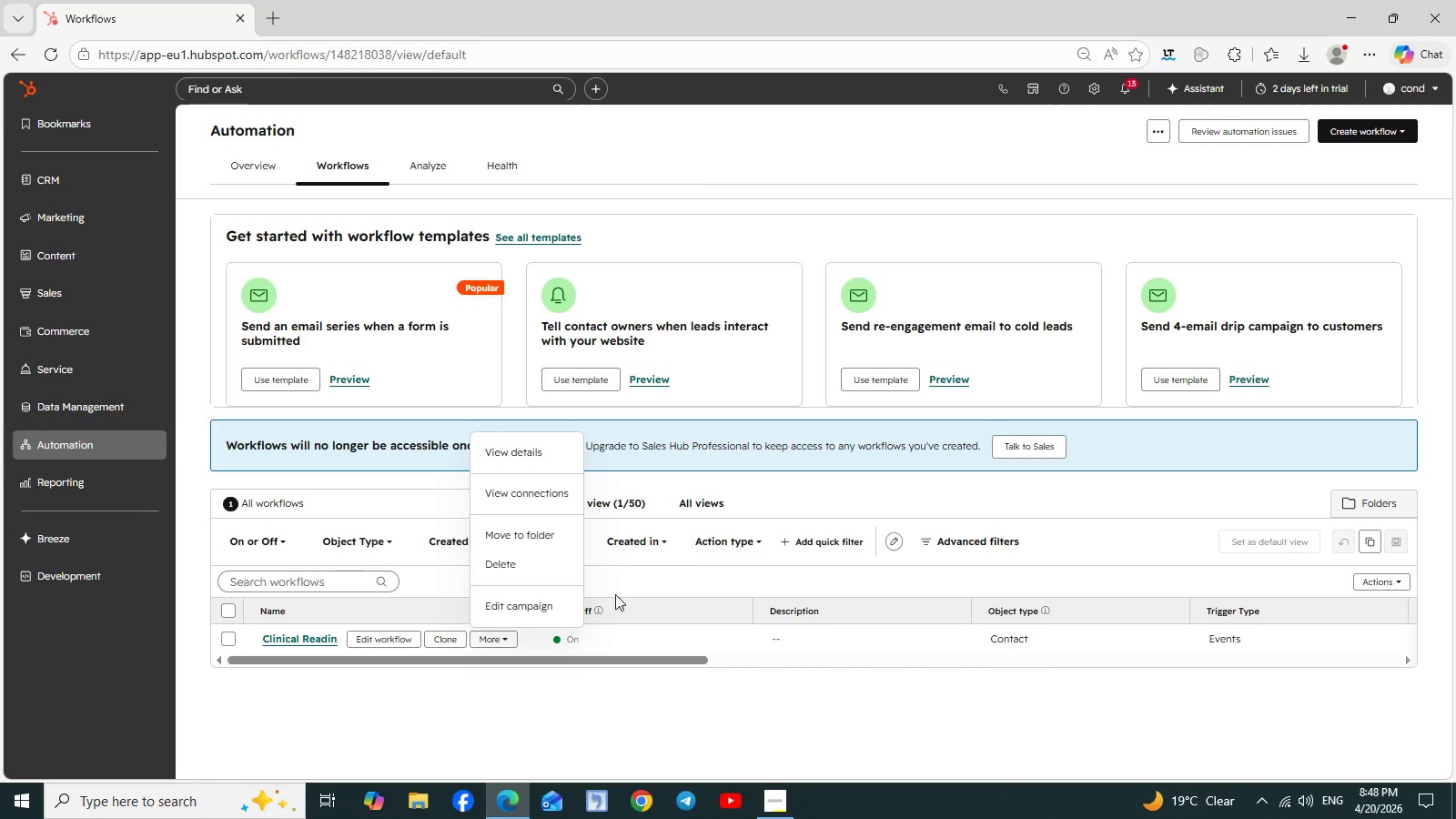 
left_click([419, 723])
 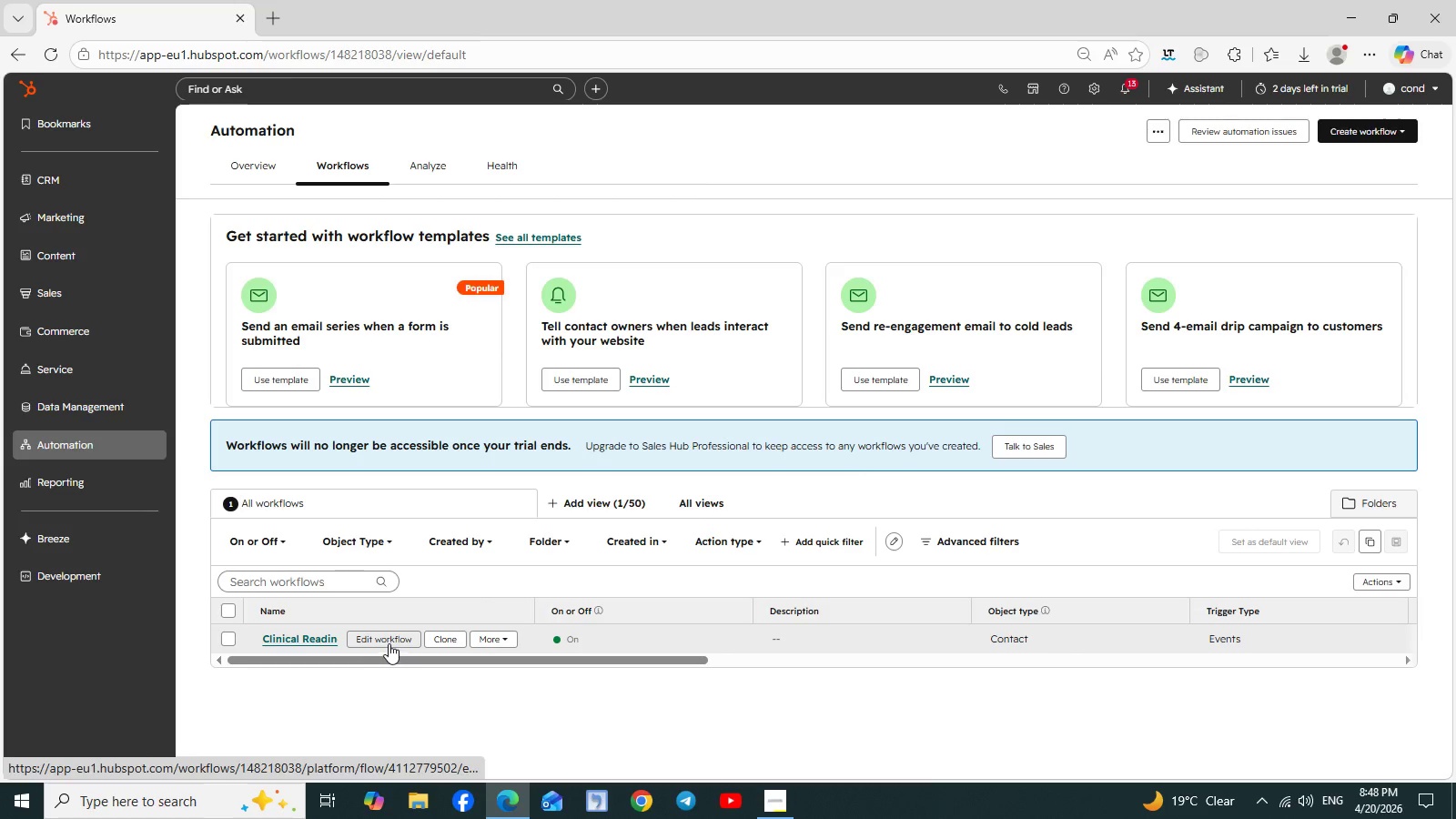 
left_click([389, 642])
 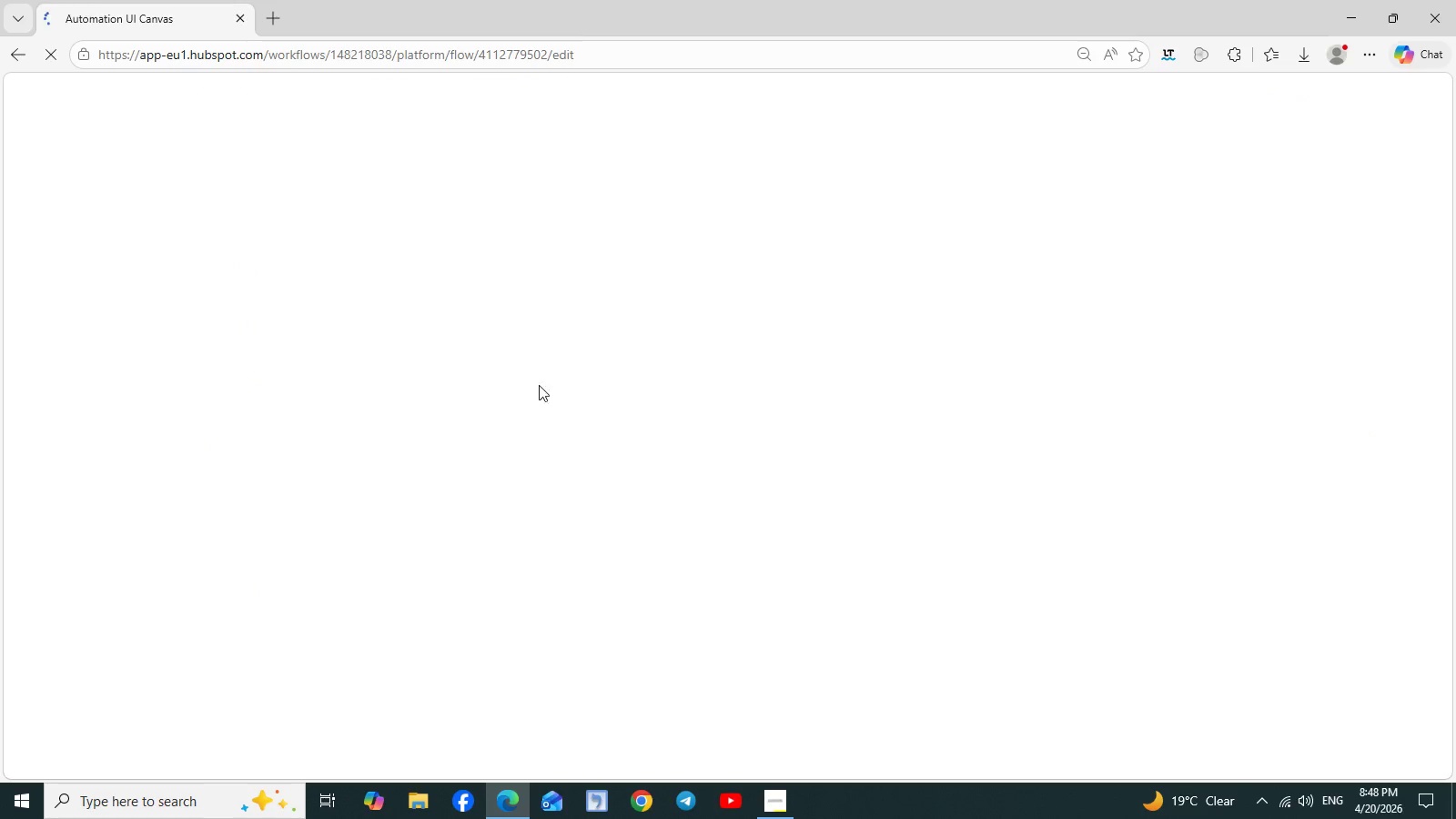 
wait(6.67)
 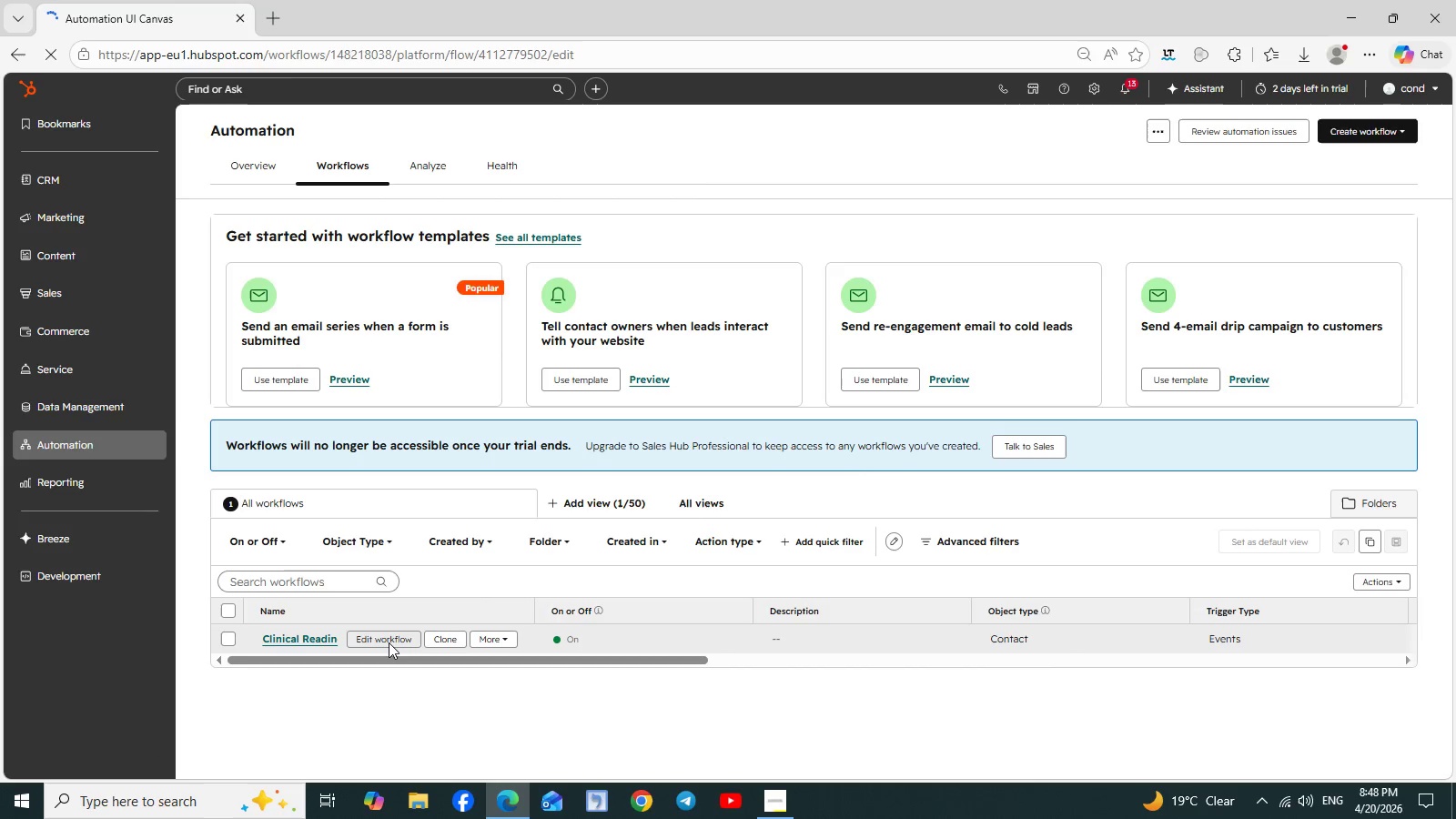 
right_click([115, 14])
 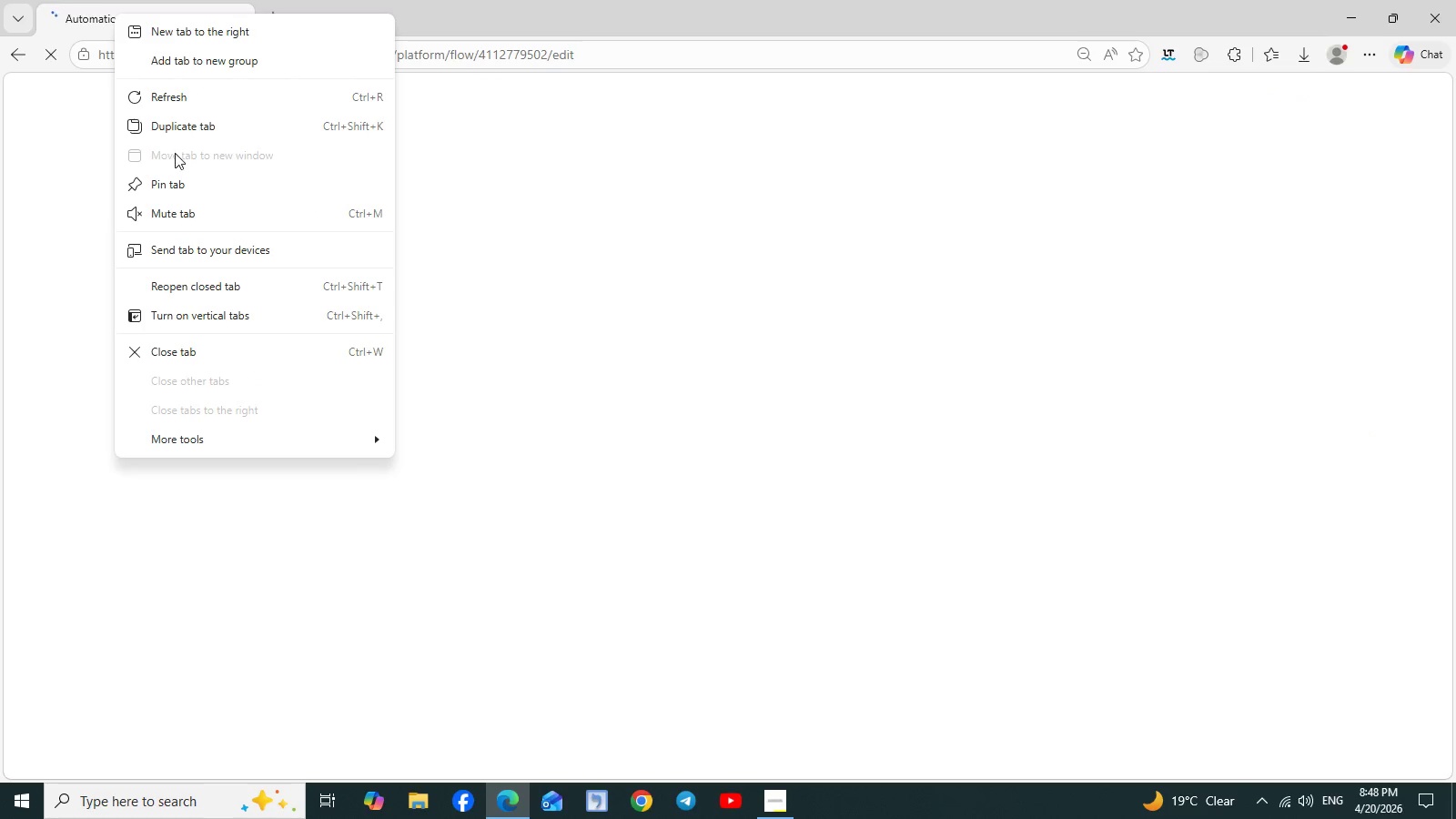 
left_click([187, 135])
 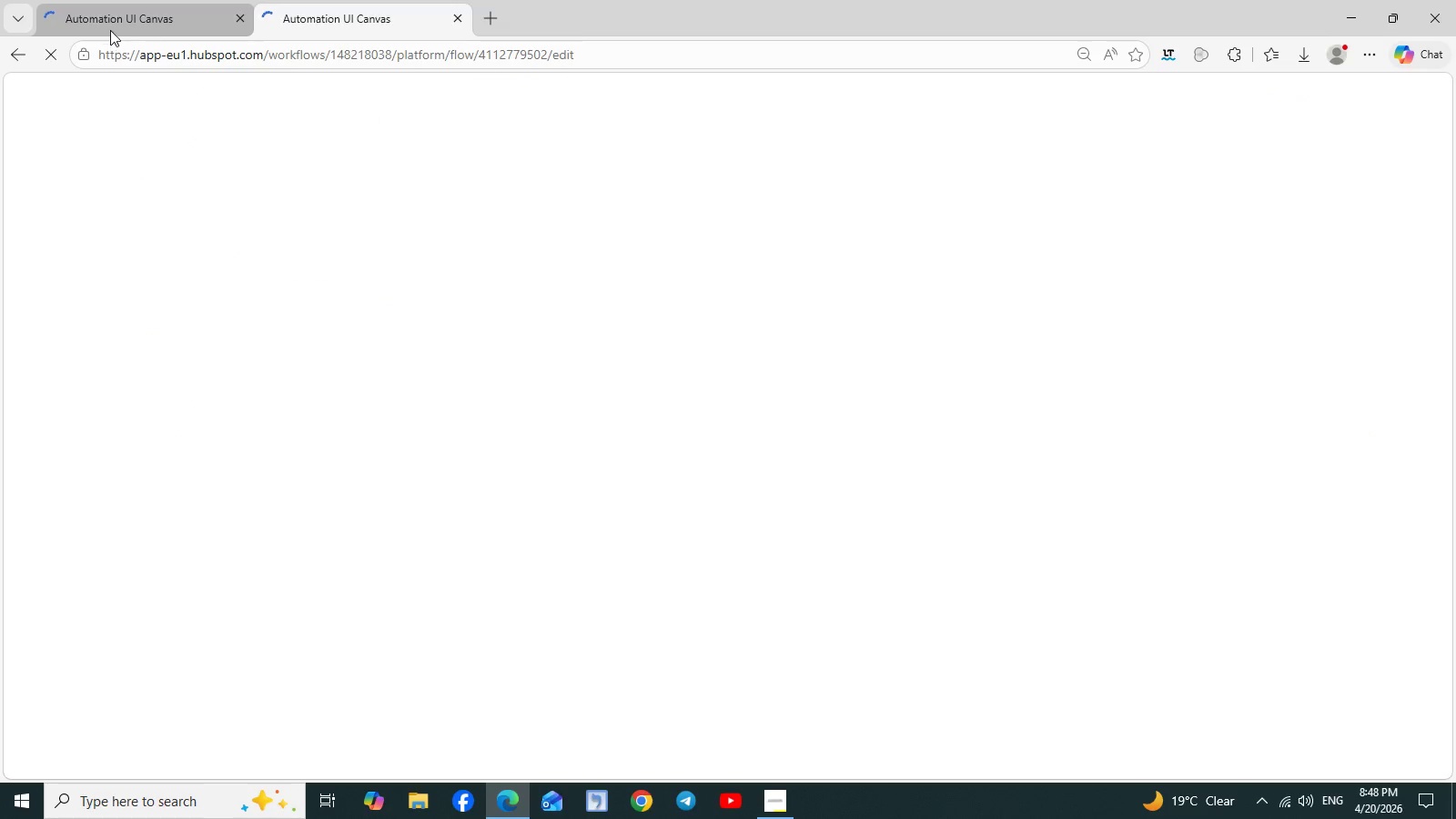 
left_click([107, 12])
 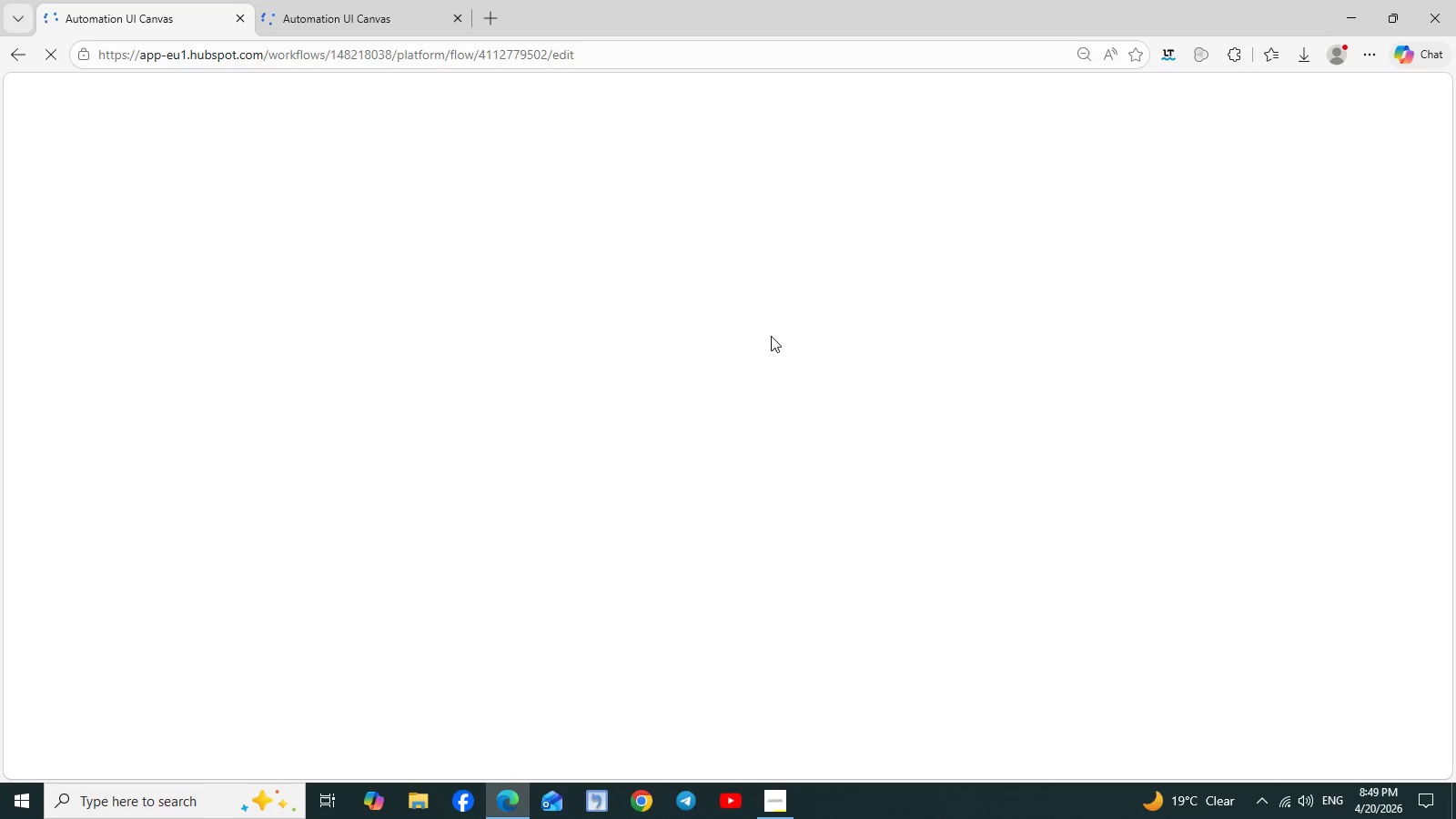 
wait(22.84)
 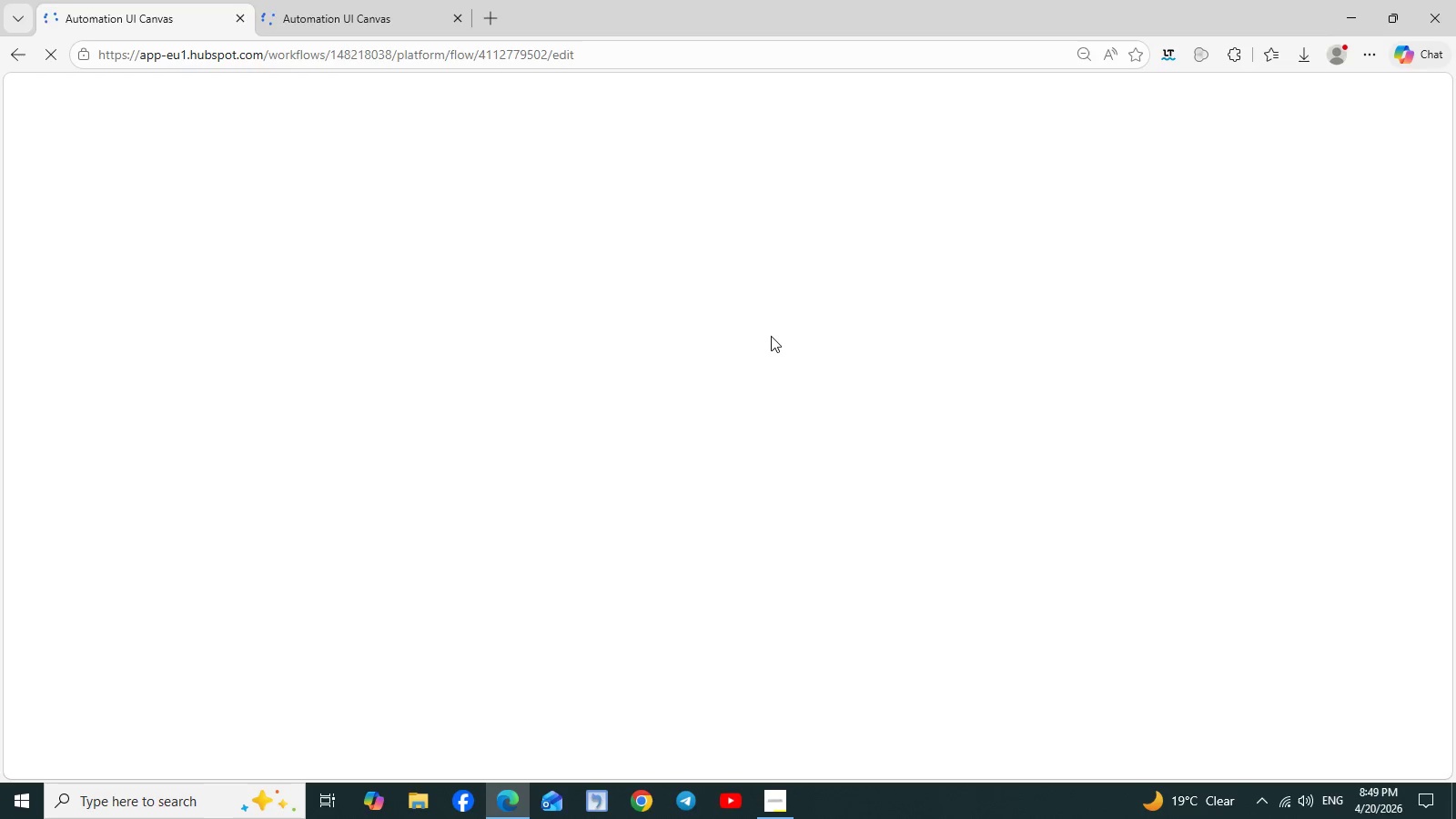 
left_click([359, 15])
 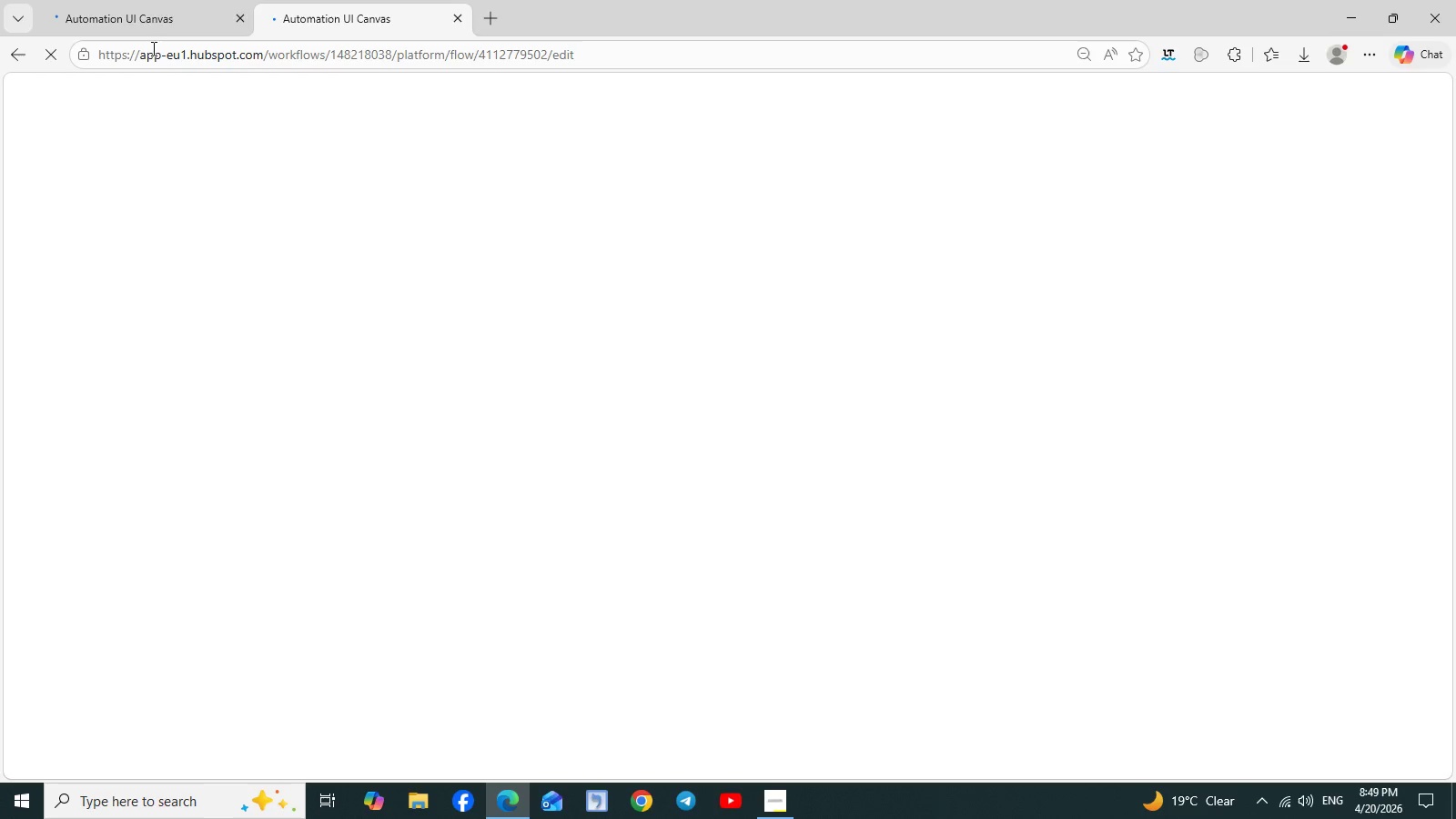 
left_click([138, 21])
 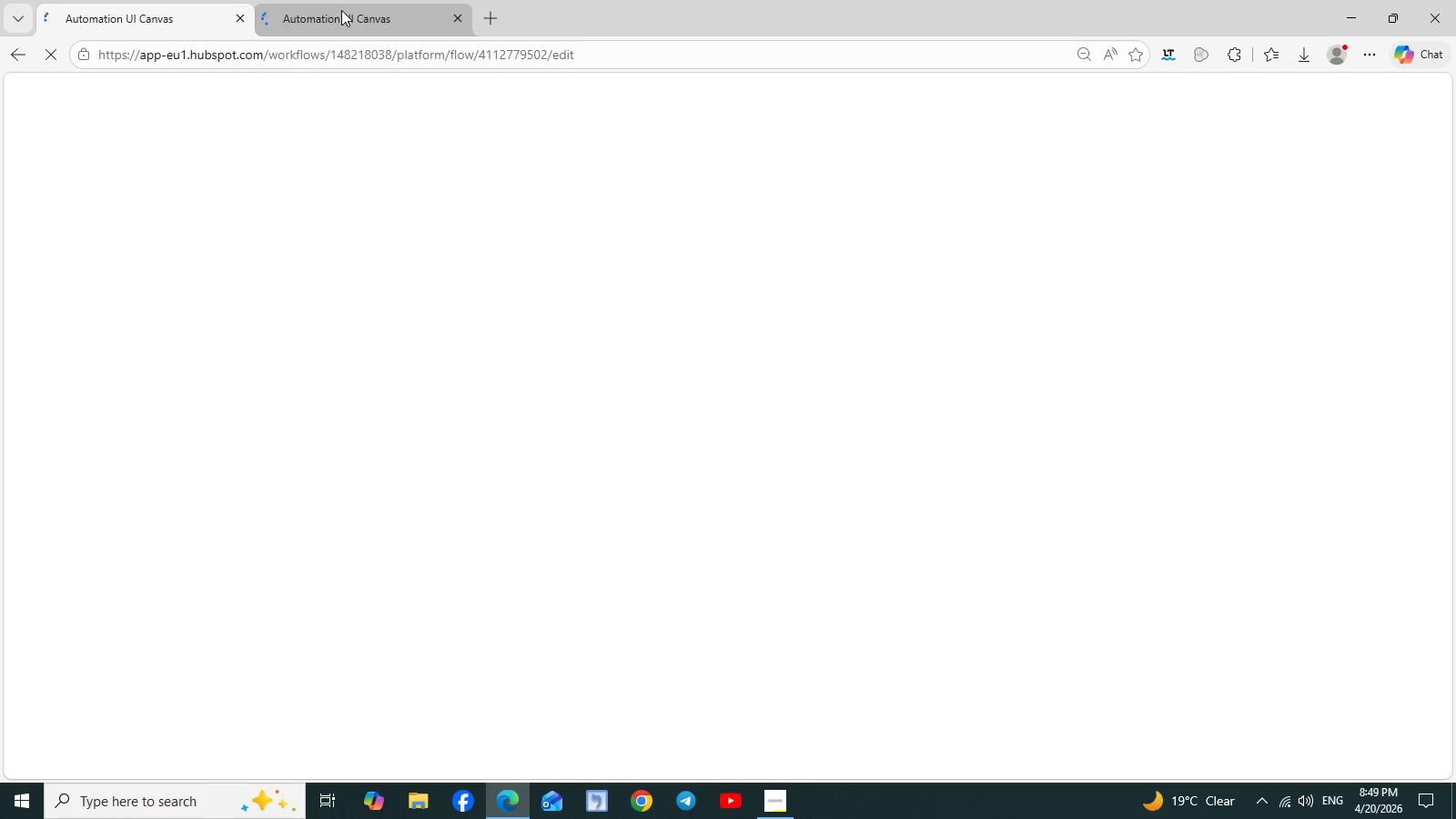 
left_click([383, 7])
 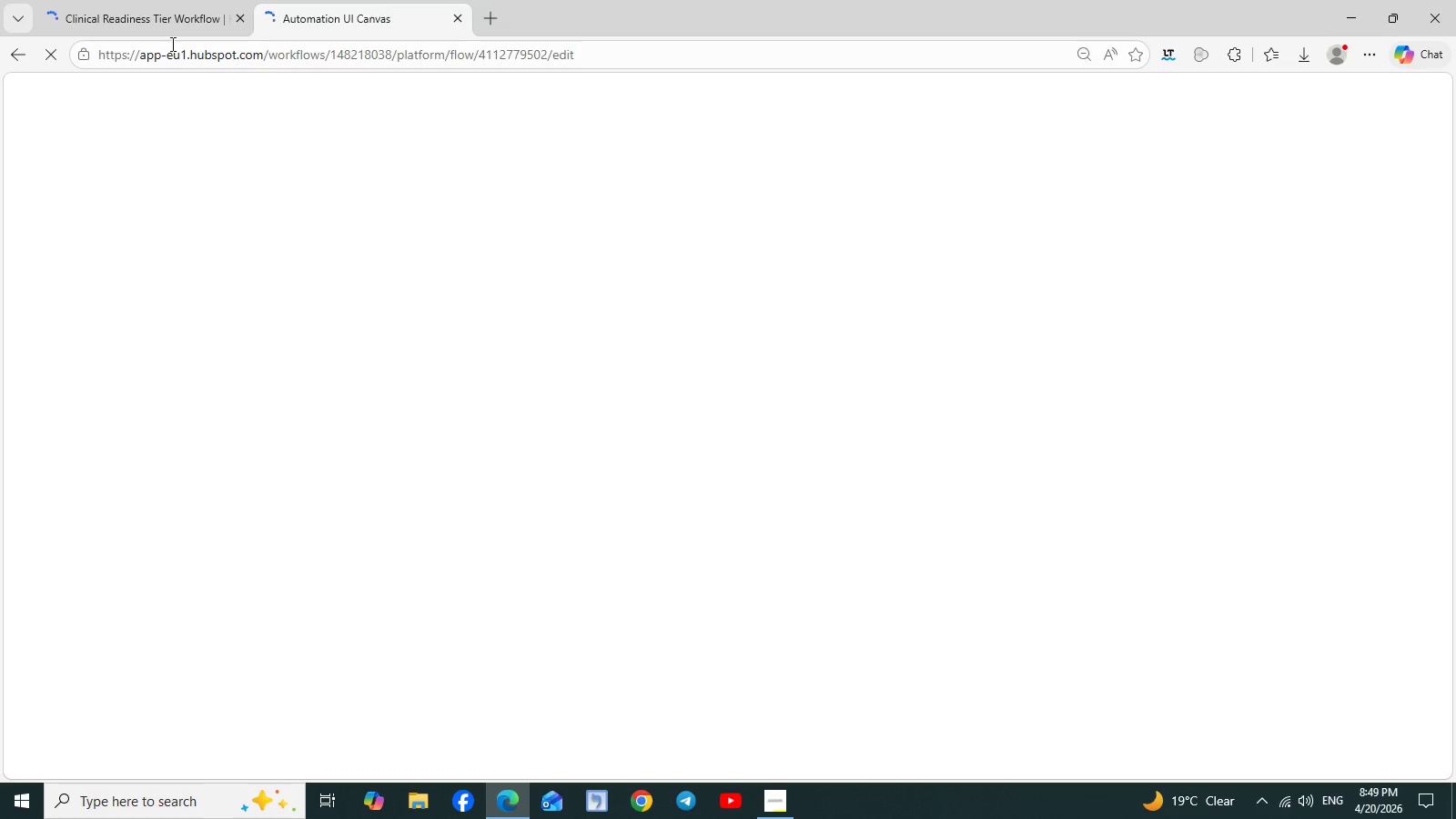 
left_click([139, 15])
 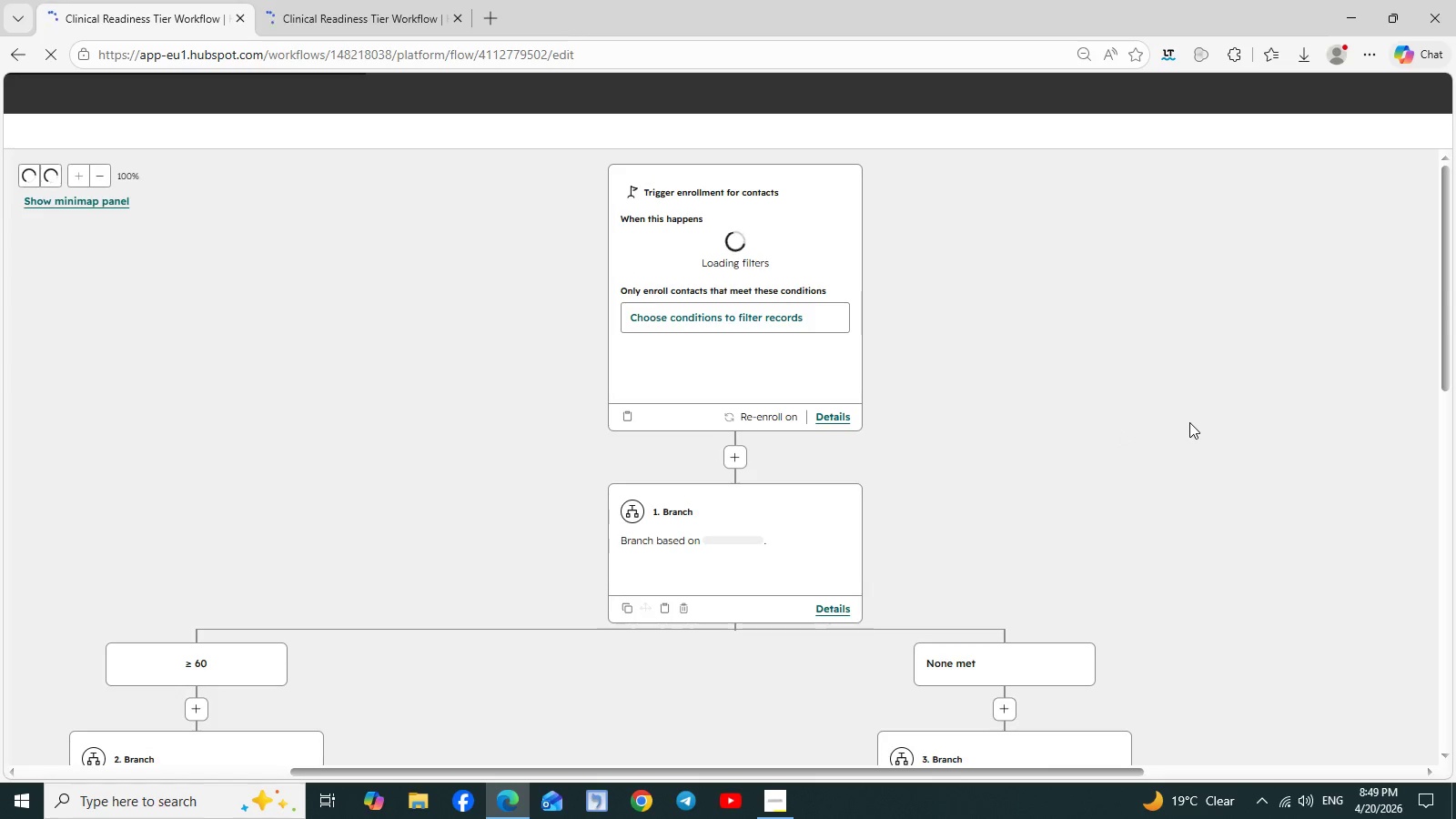 
wait(7.64)
 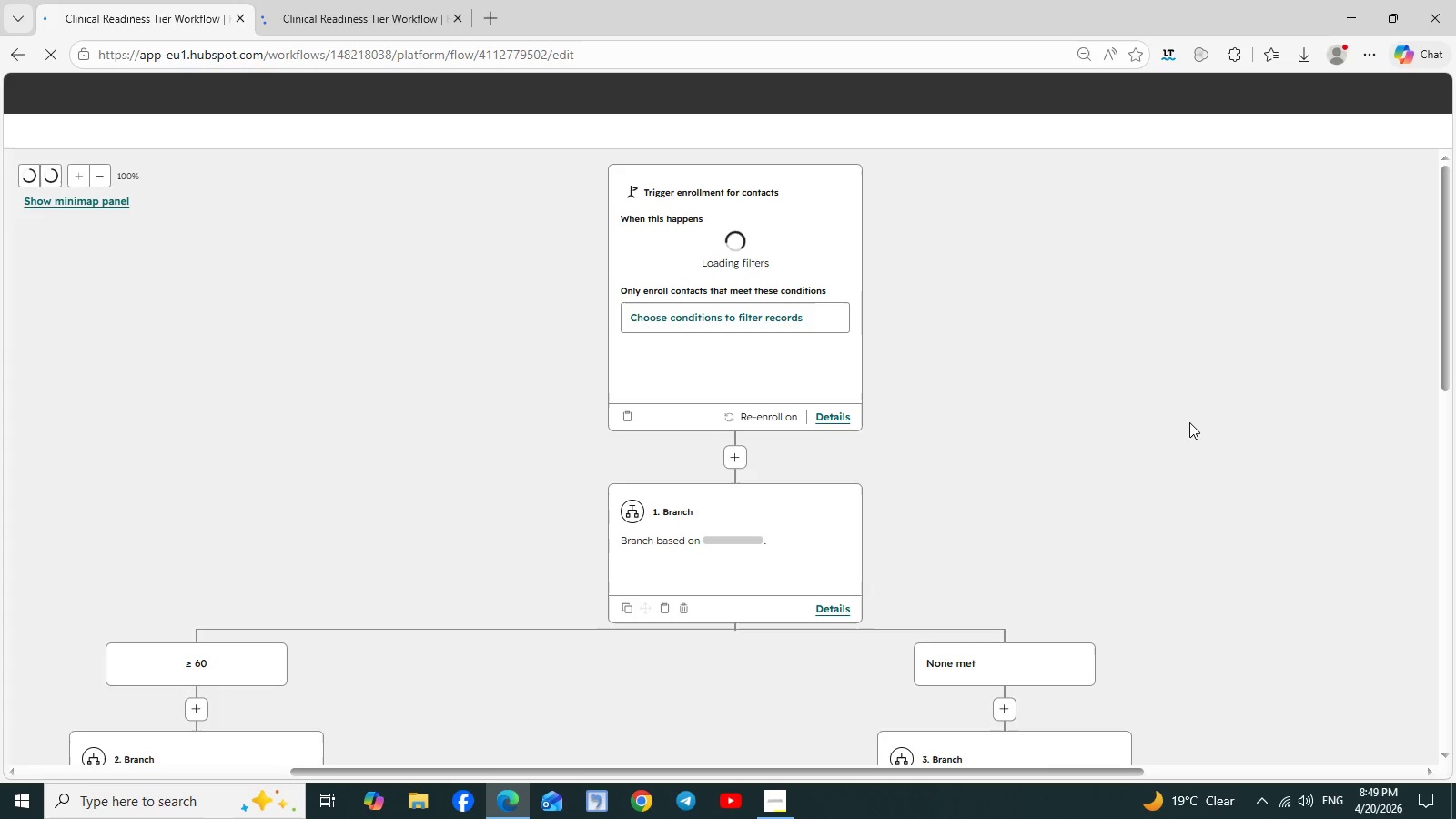 
scroll: coordinate [1189, 422], scroll_direction: down, amount: 4.0
 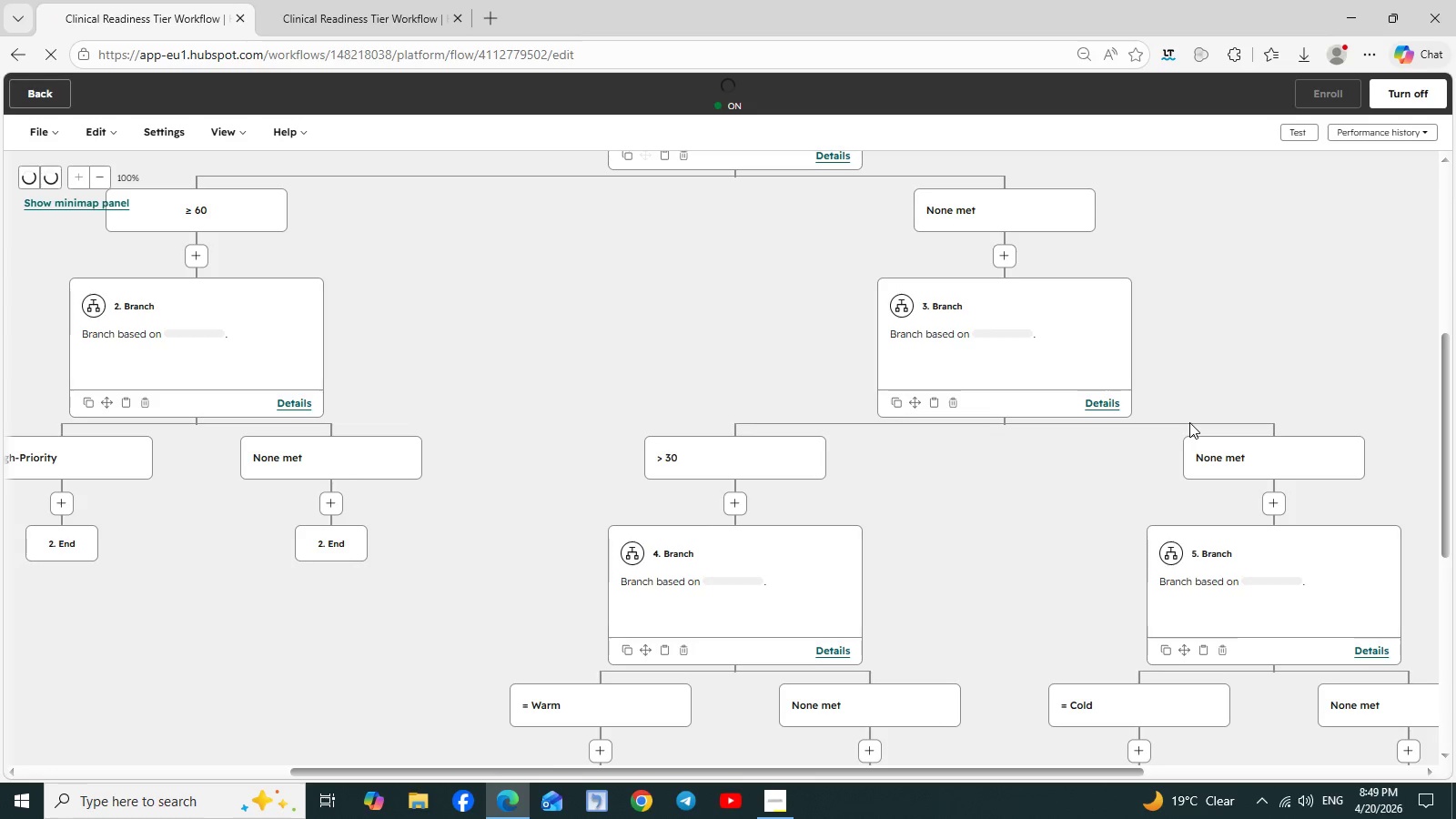 
scroll: coordinate [1189, 422], scroll_direction: none, amount: 0.0
 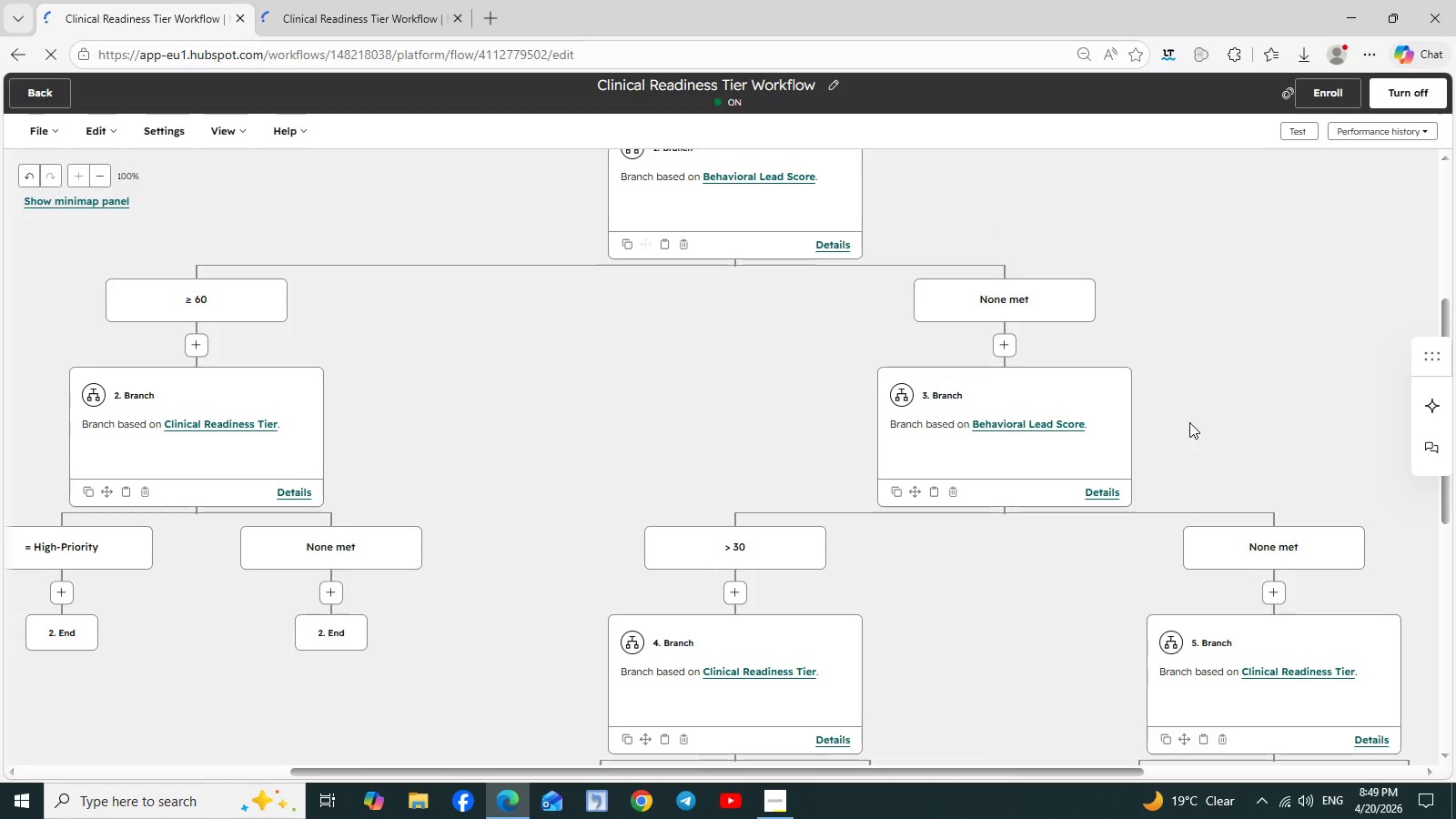 
scroll: coordinate [1189, 422], scroll_direction: up, amount: 3.0
 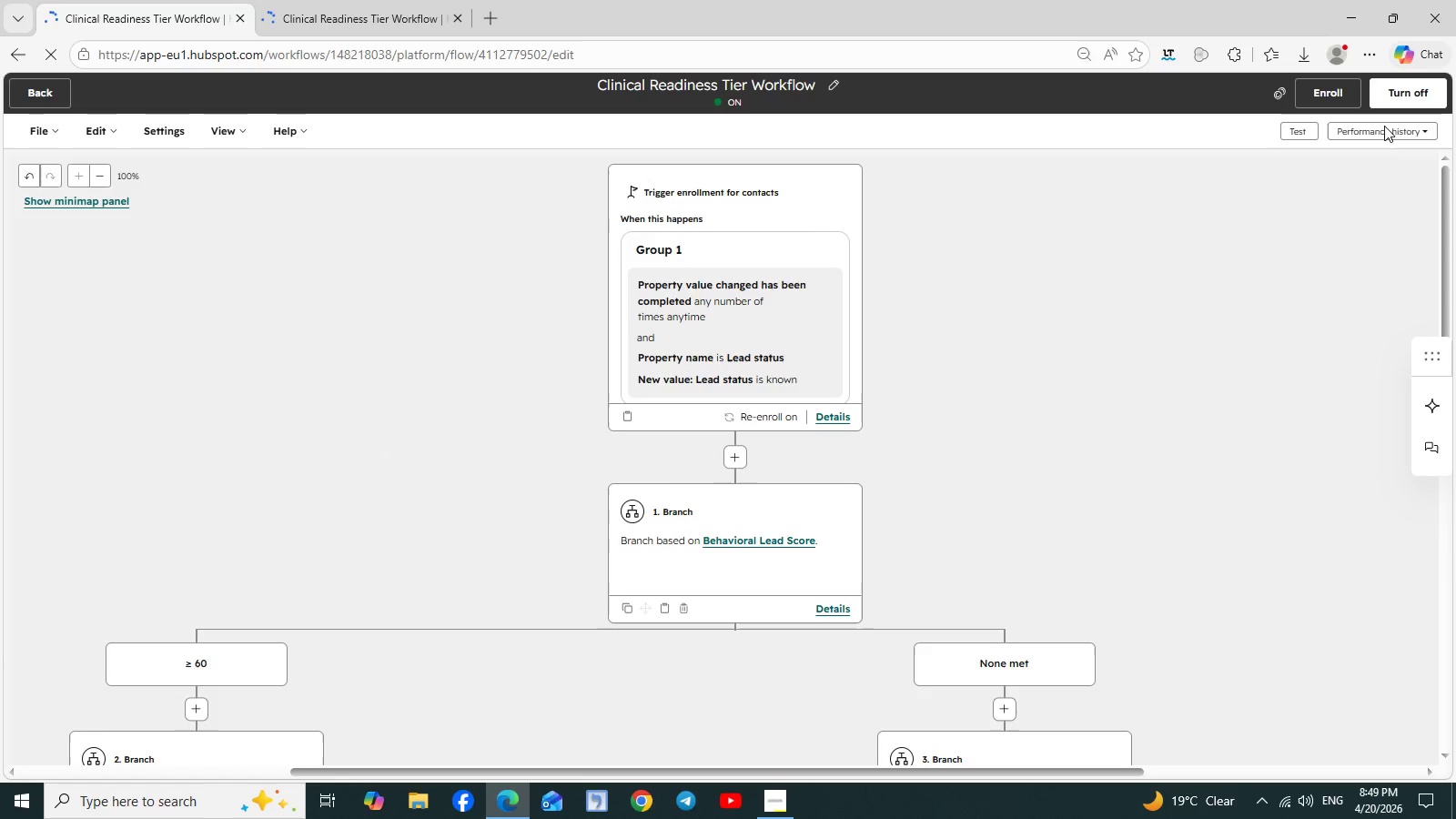 
left_click([1410, 97])
 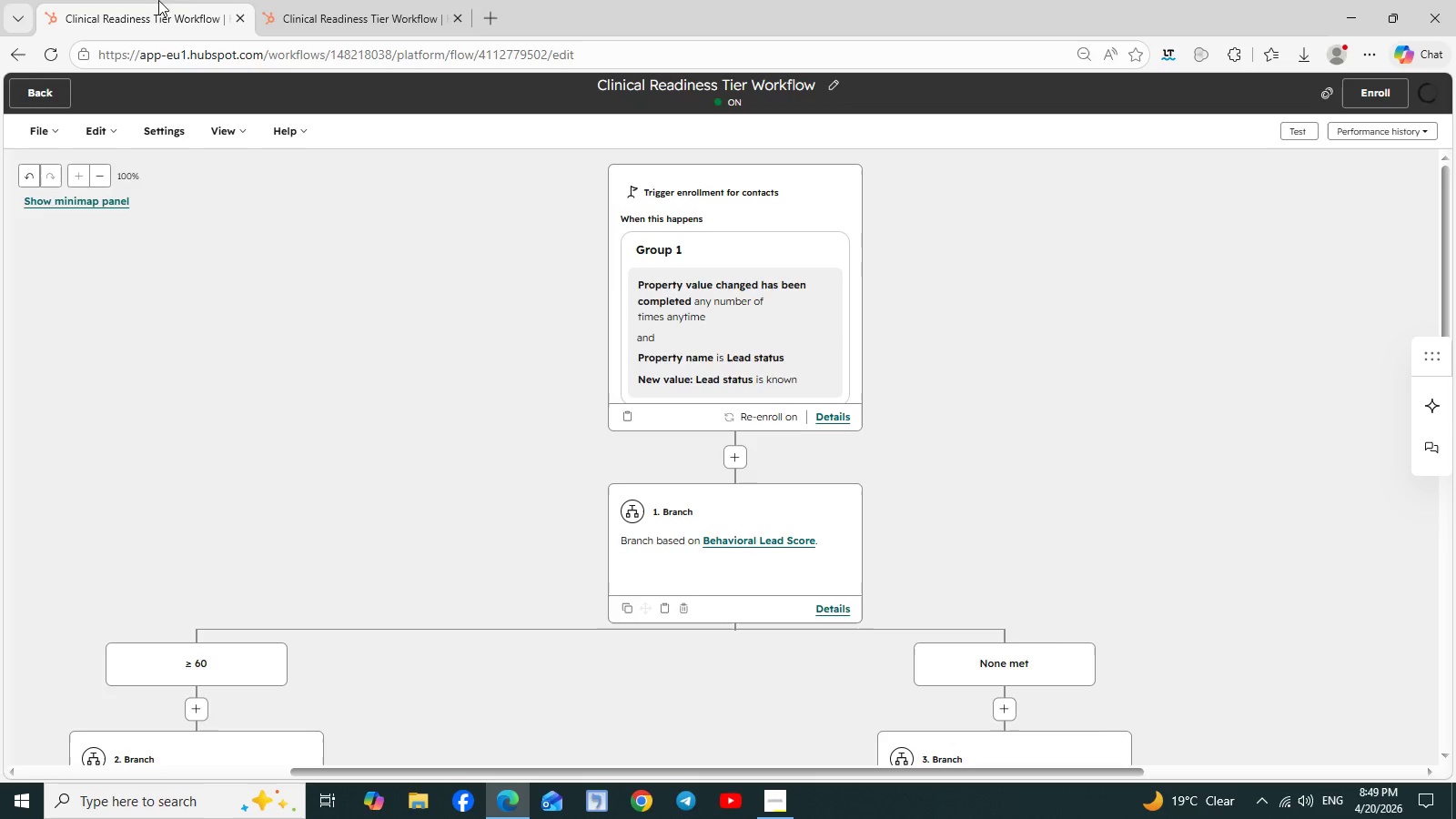 
left_click([306, 1])
 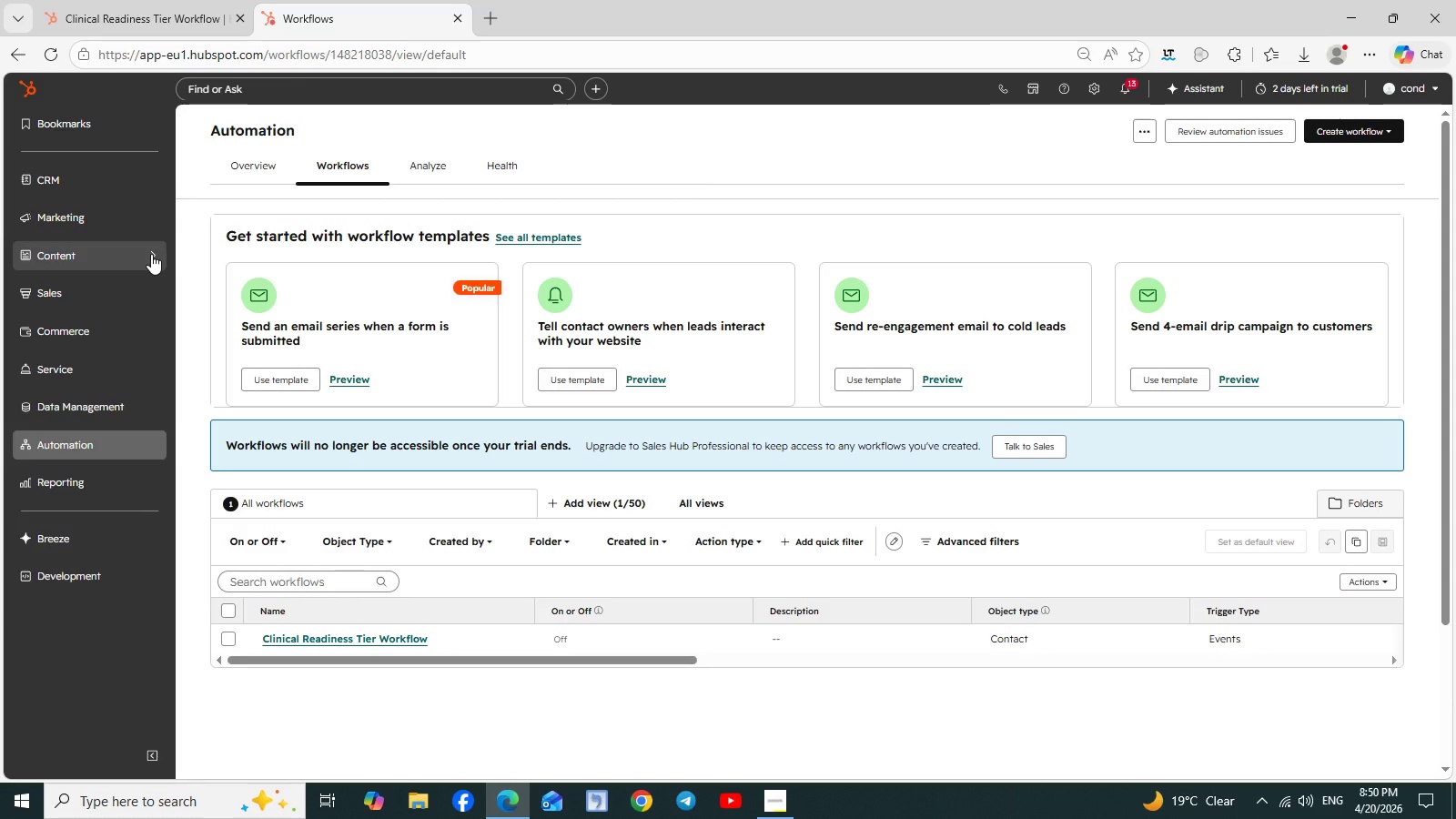 
wait(32.66)
 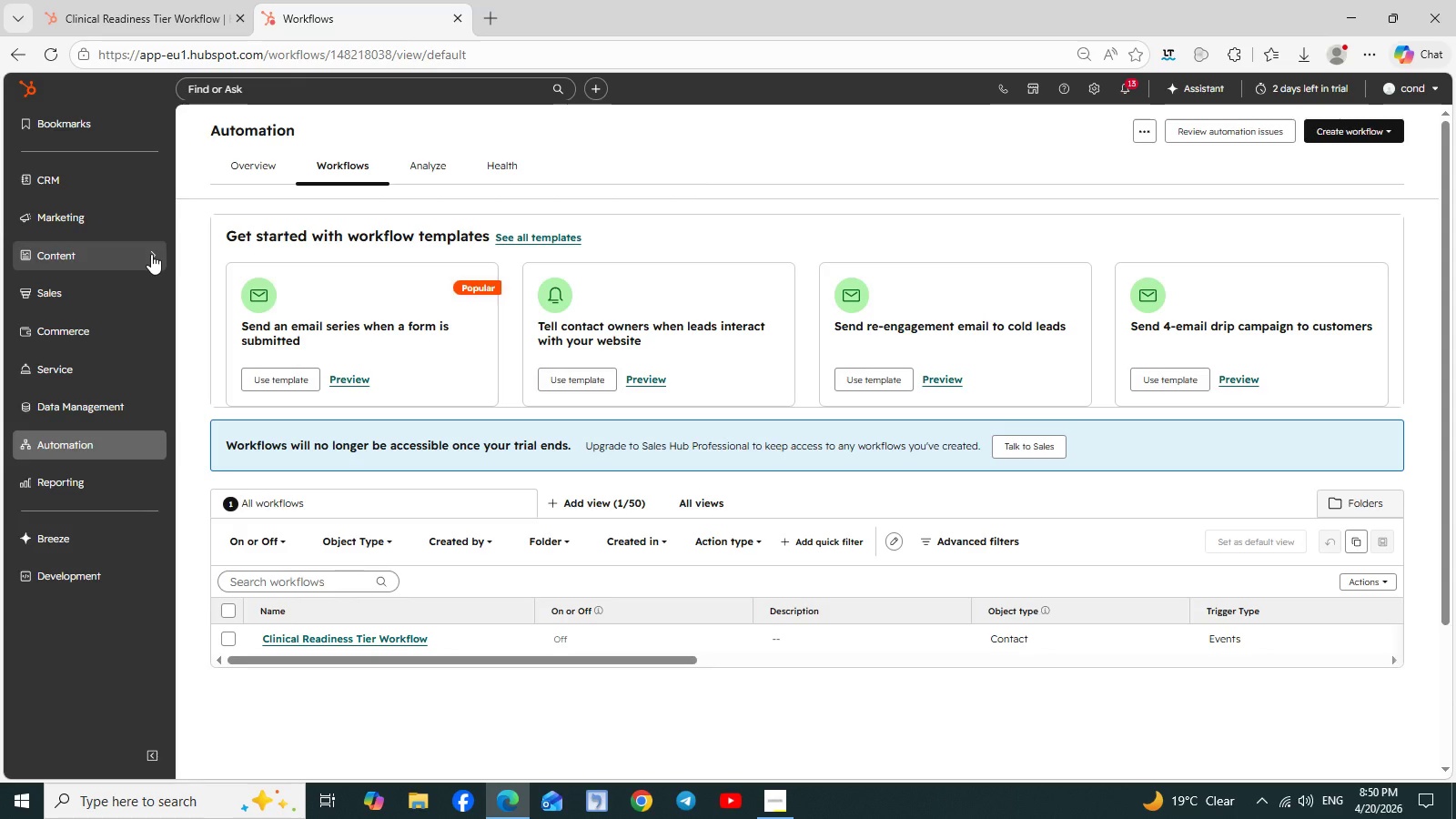 
left_click([1094, 85])
 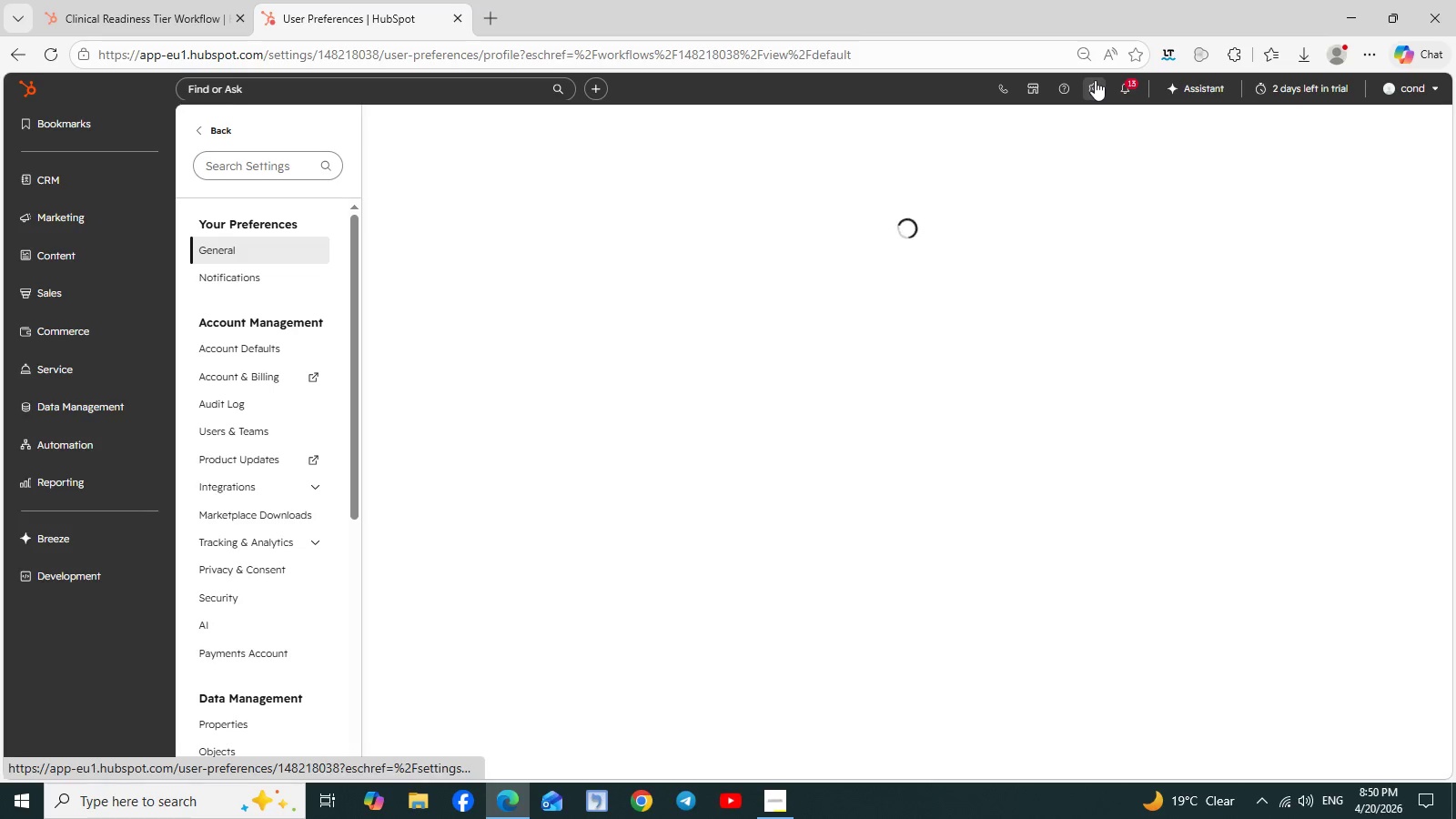 
wait(15.27)
 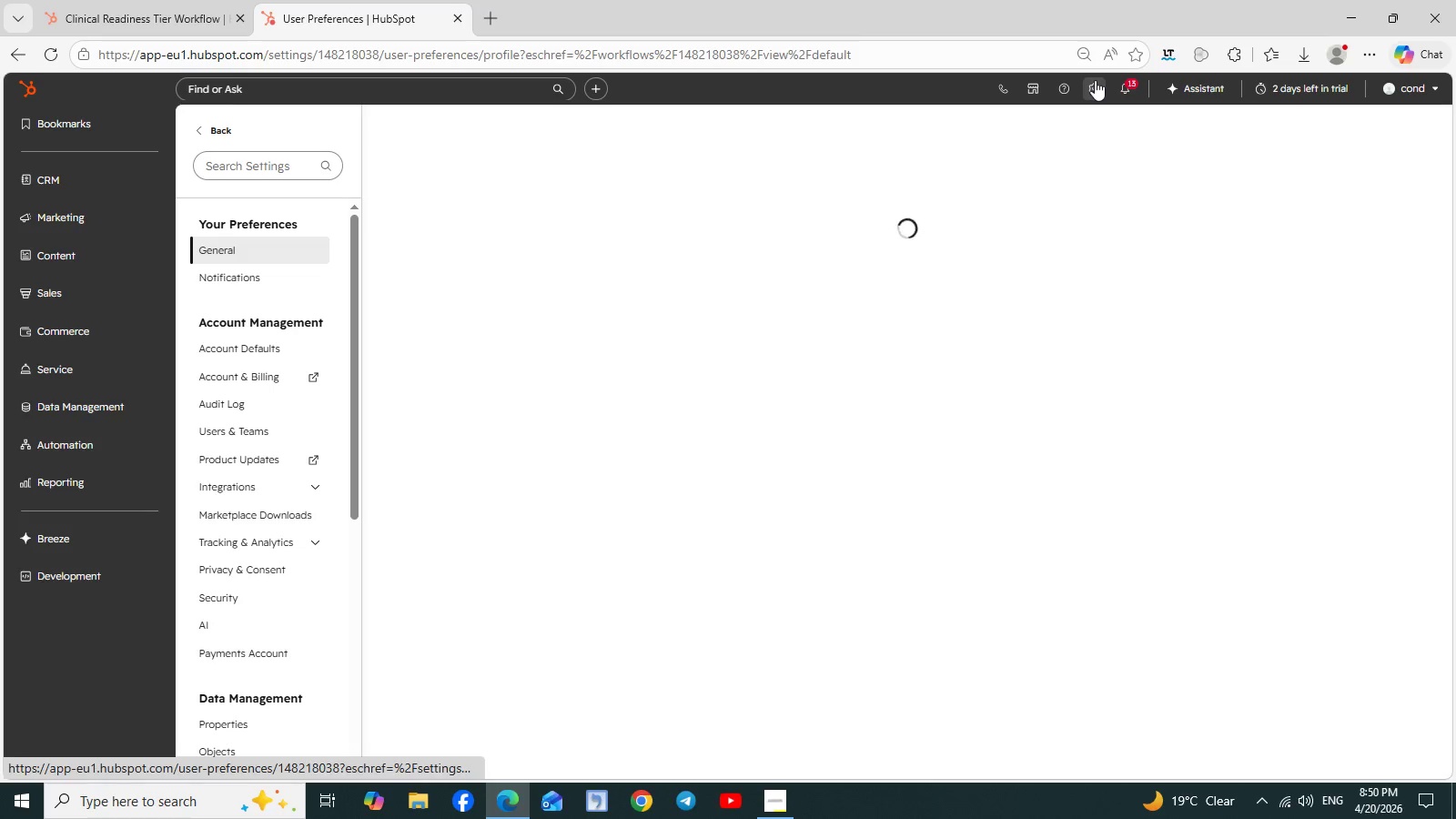 
left_click([230, 721])
 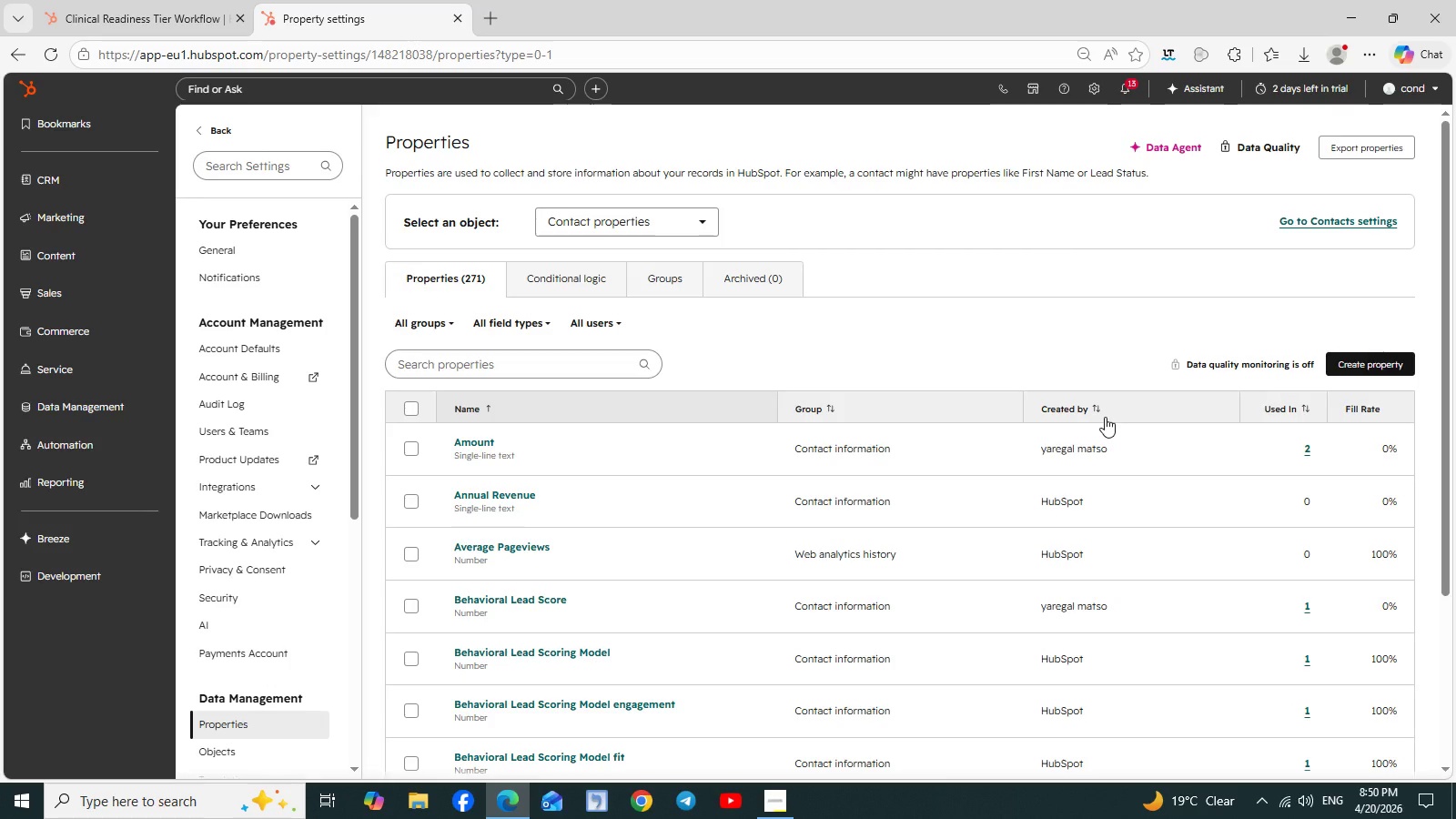 
wait(17.36)
 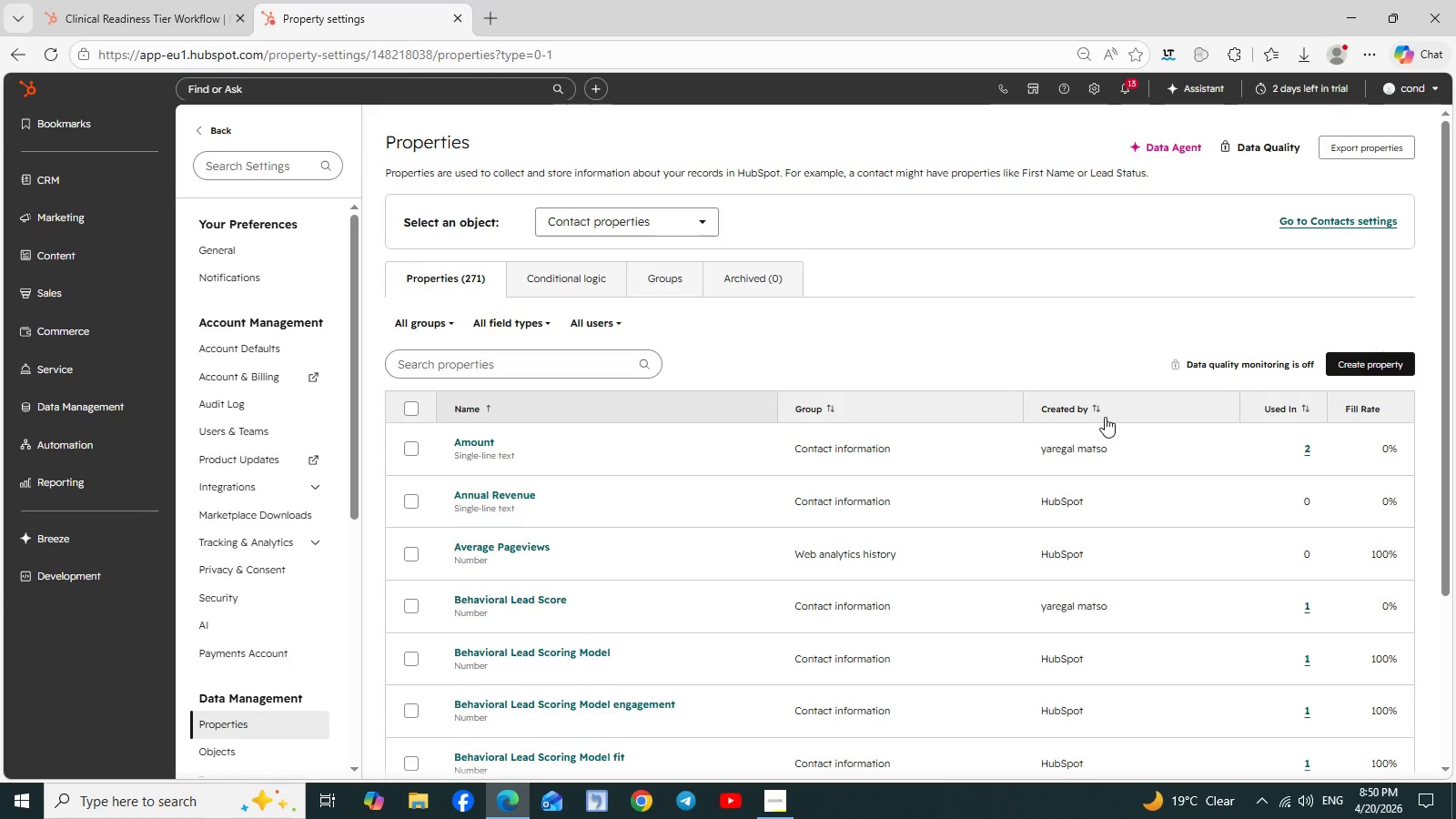 
left_click([459, 362])
 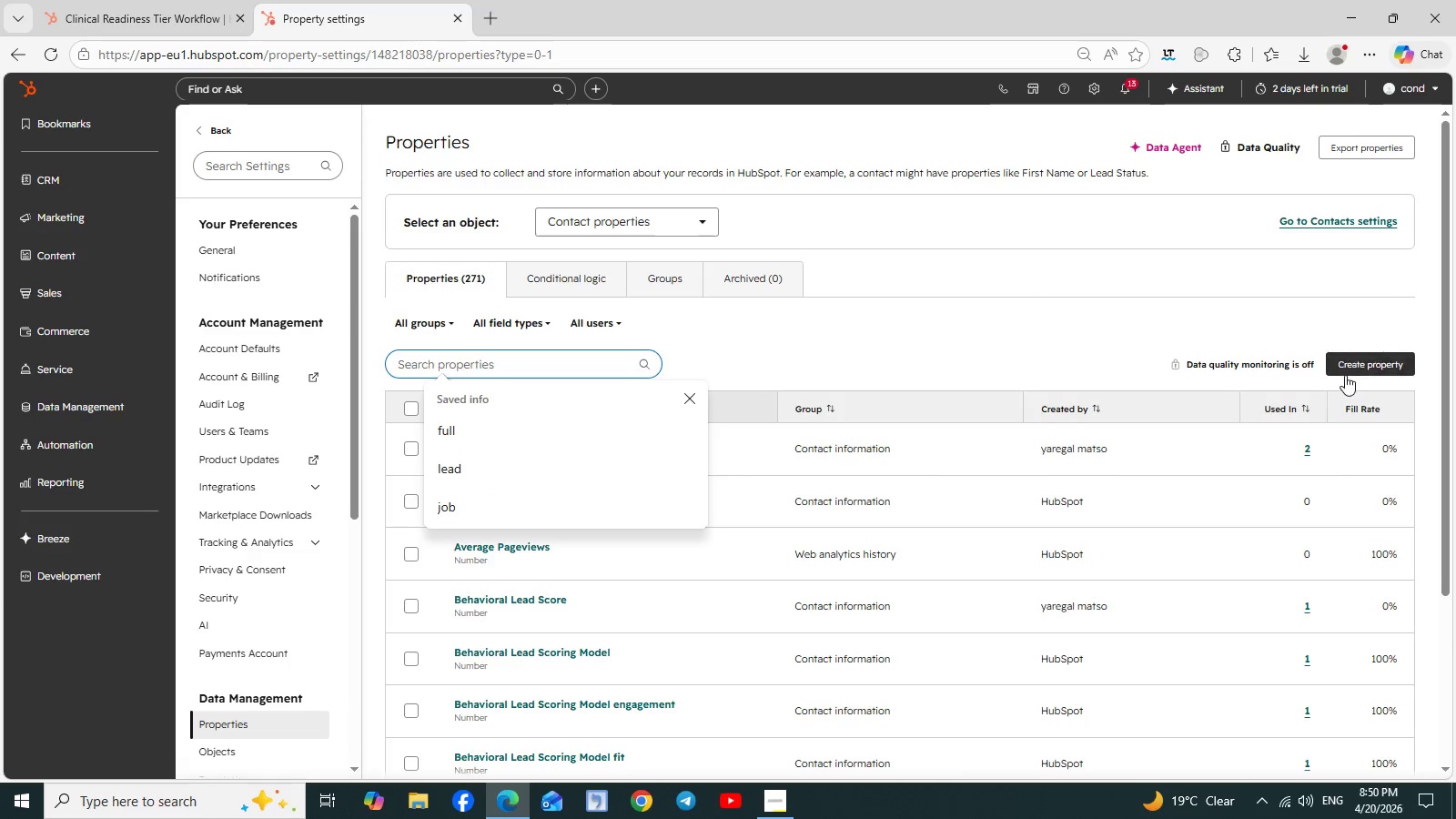 
left_click([1351, 369])
 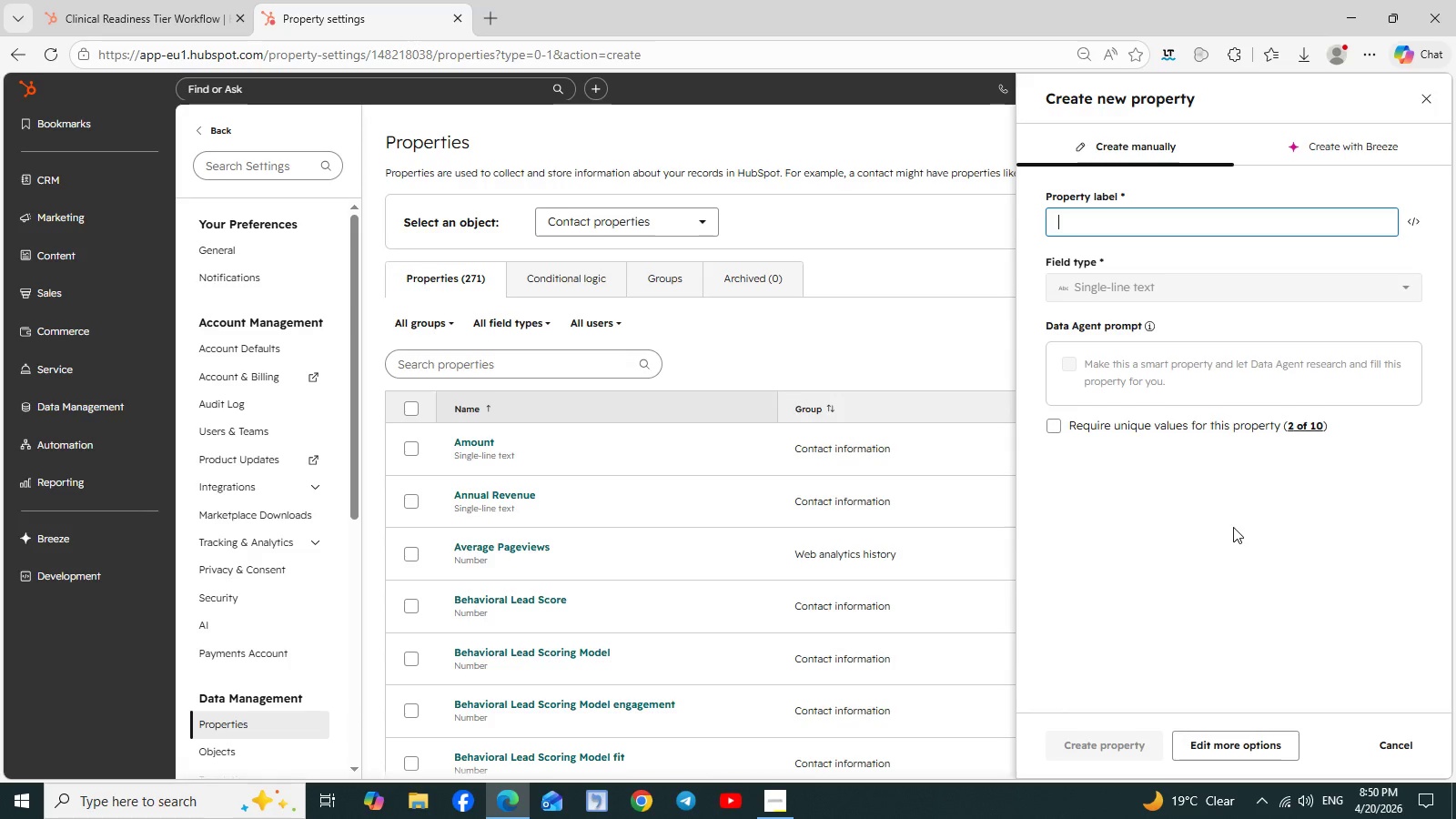 
wait(7.64)
 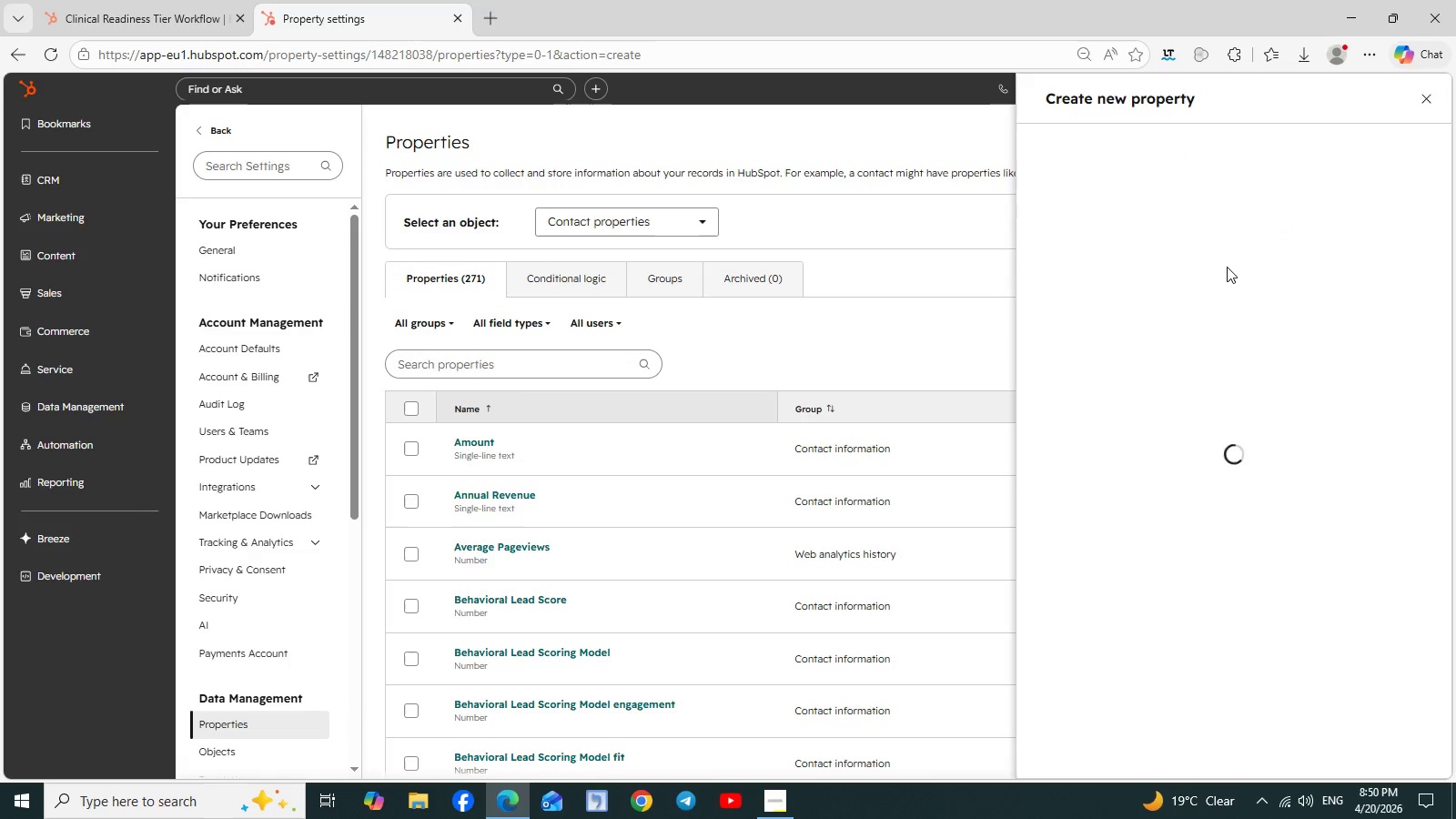 
left_click([1240, 286])
 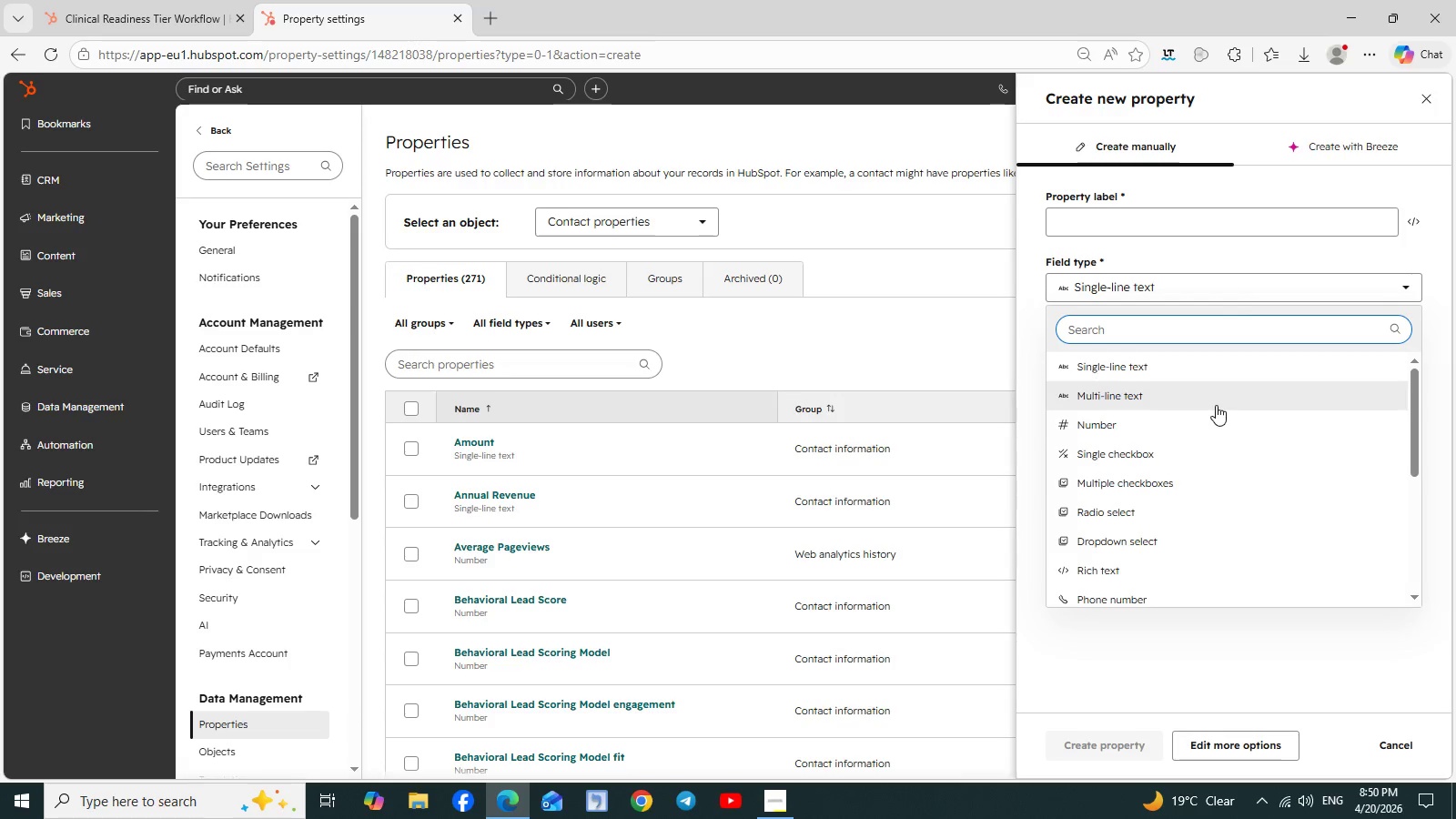 
scroll: coordinate [1216, 405], scroll_direction: none, amount: 0.0
 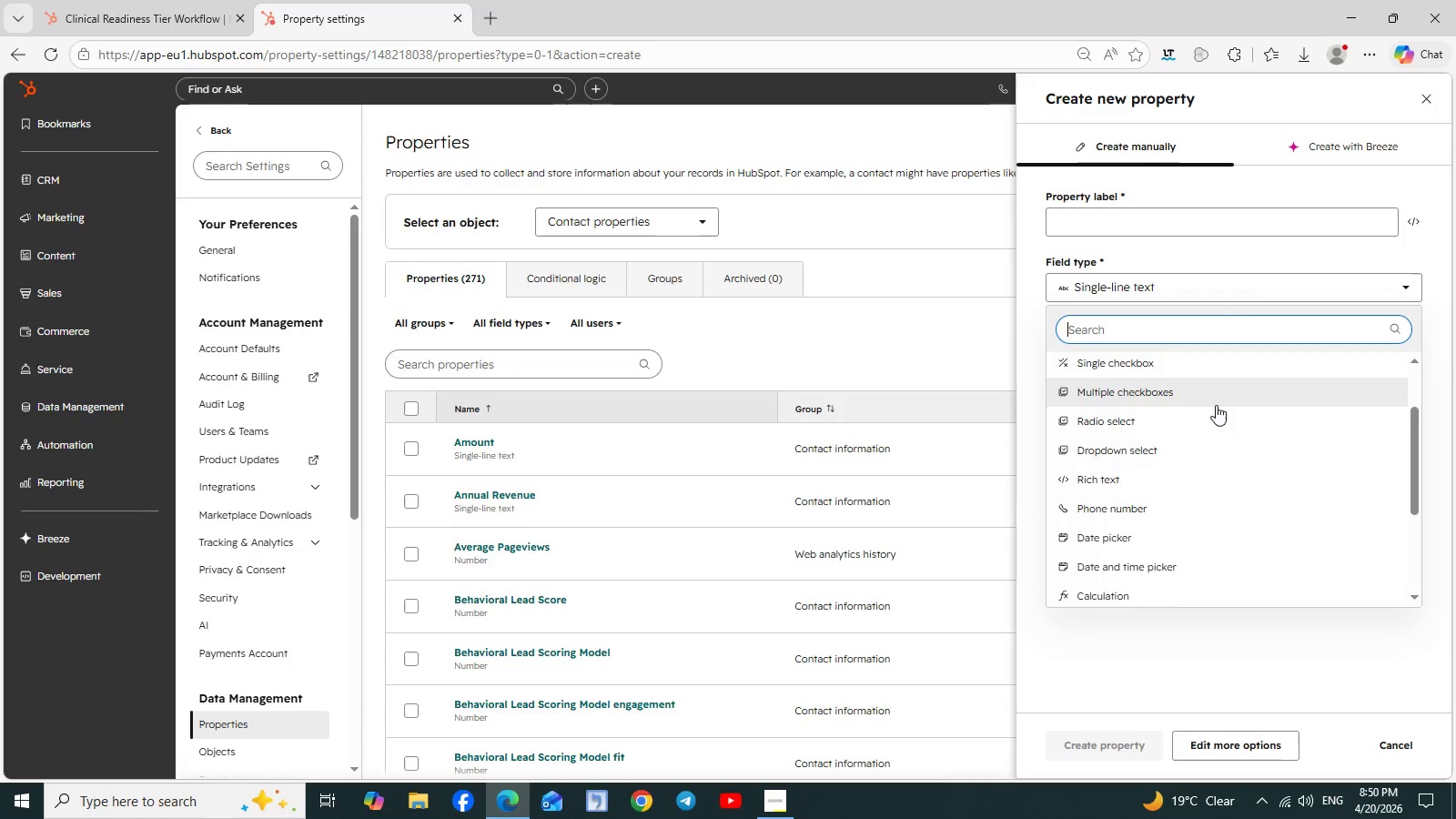 
scroll: coordinate [1216, 405], scroll_direction: down, amount: 2.0
 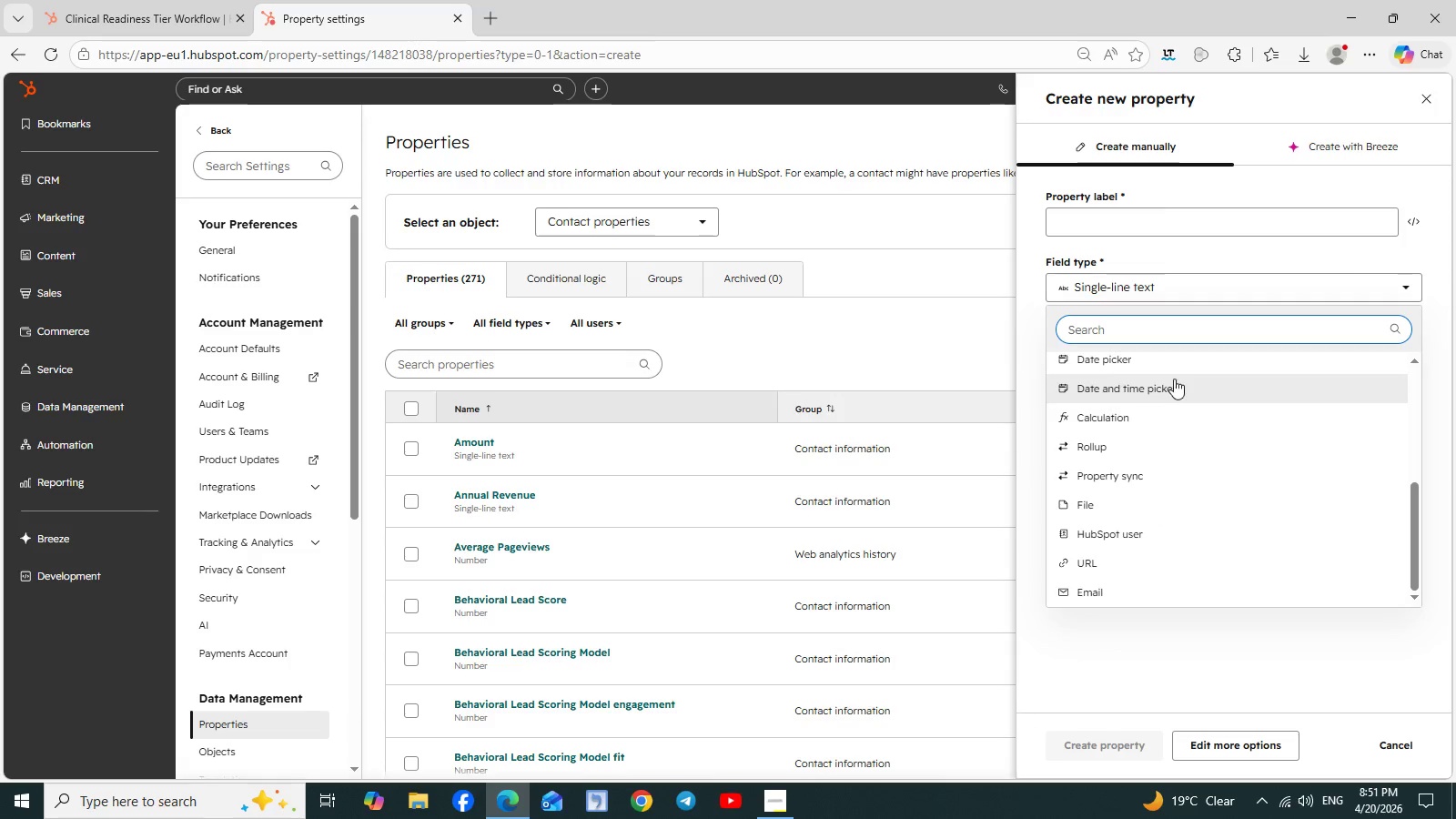 
scroll: coordinate [1192, 450], scroll_direction: up, amount: 4.0
 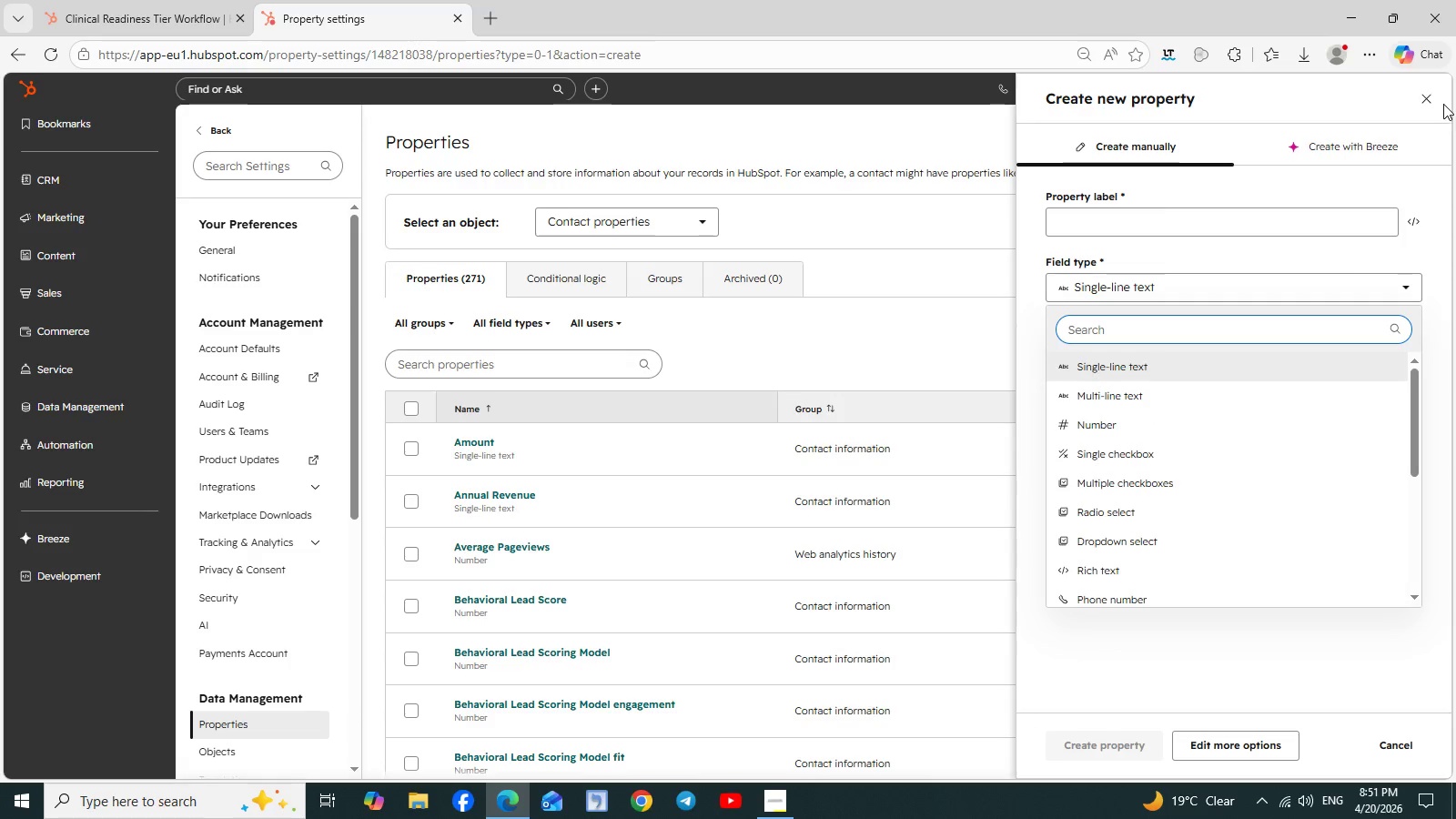 
left_click([1435, 98])
 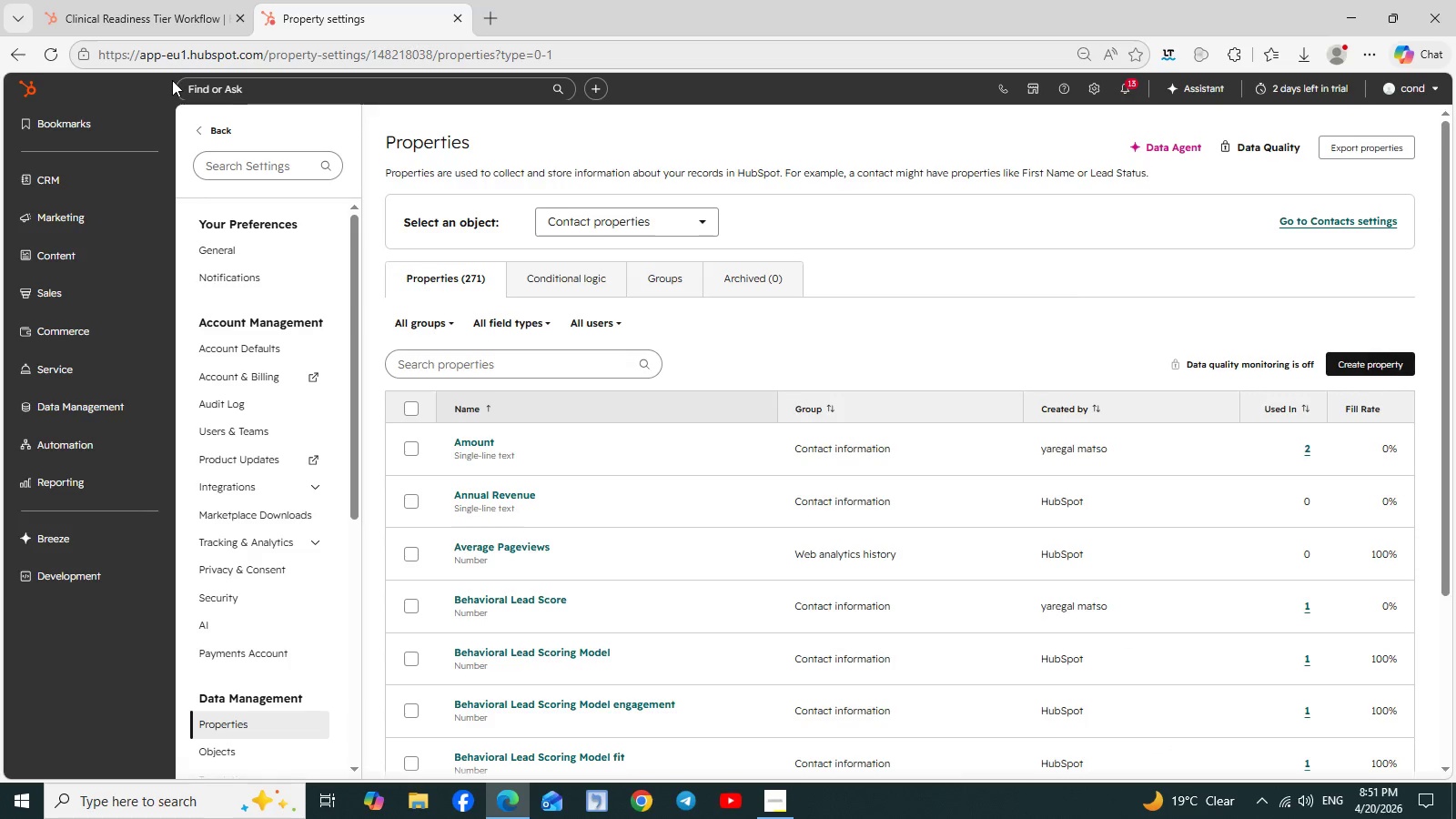 
left_click([131, 13])
 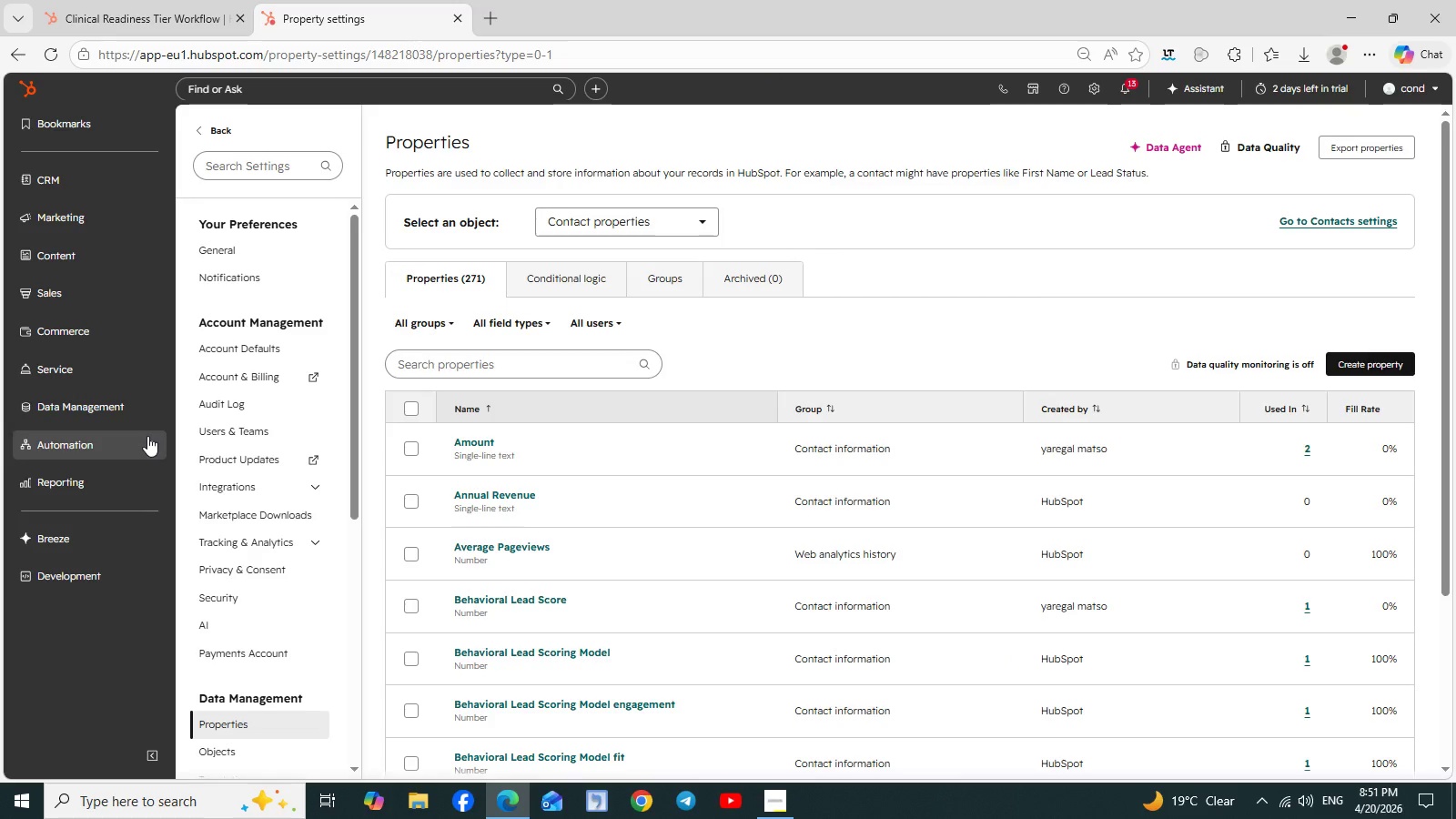 
wait(29.27)
 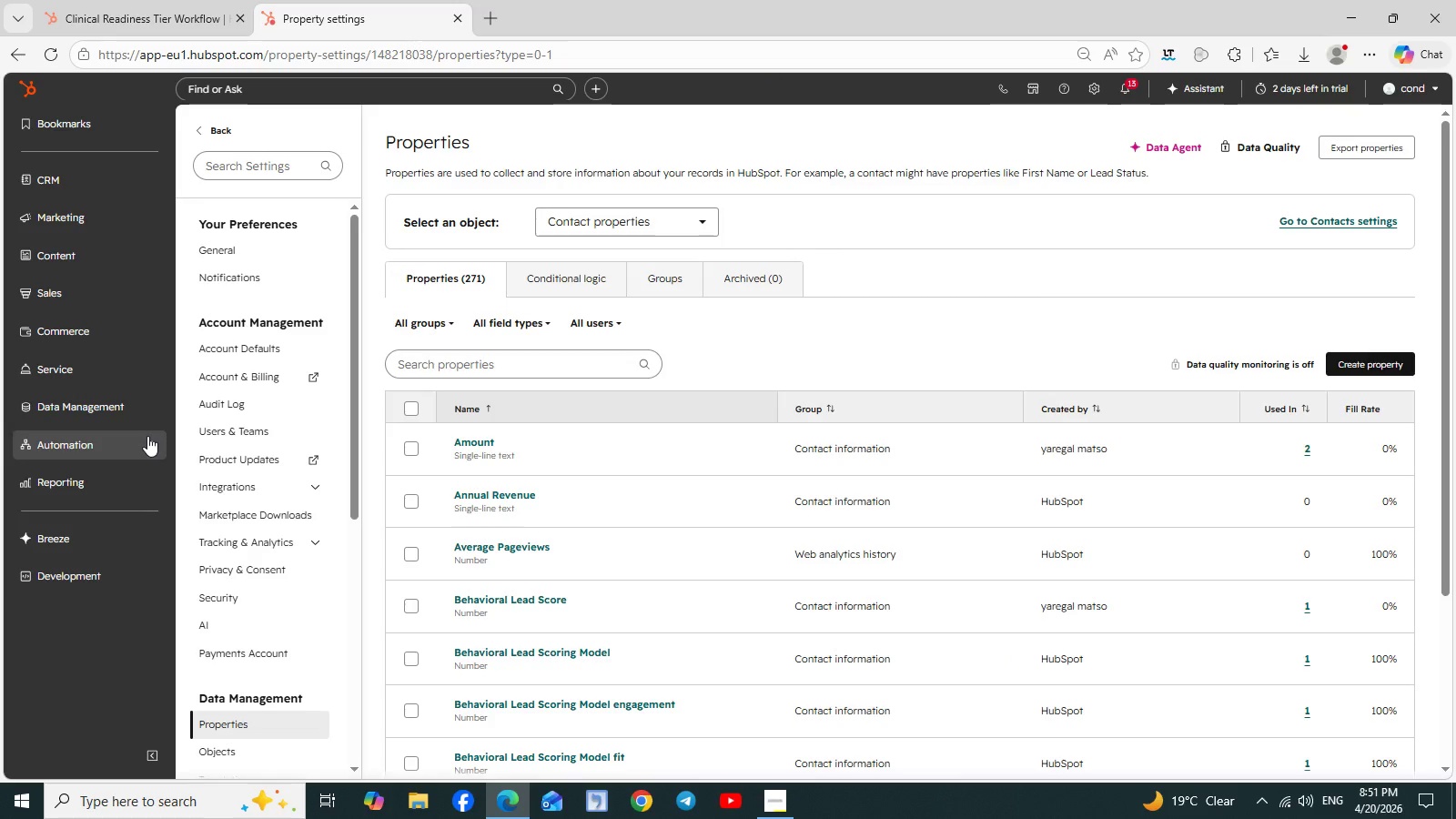 
left_click([213, 189])
 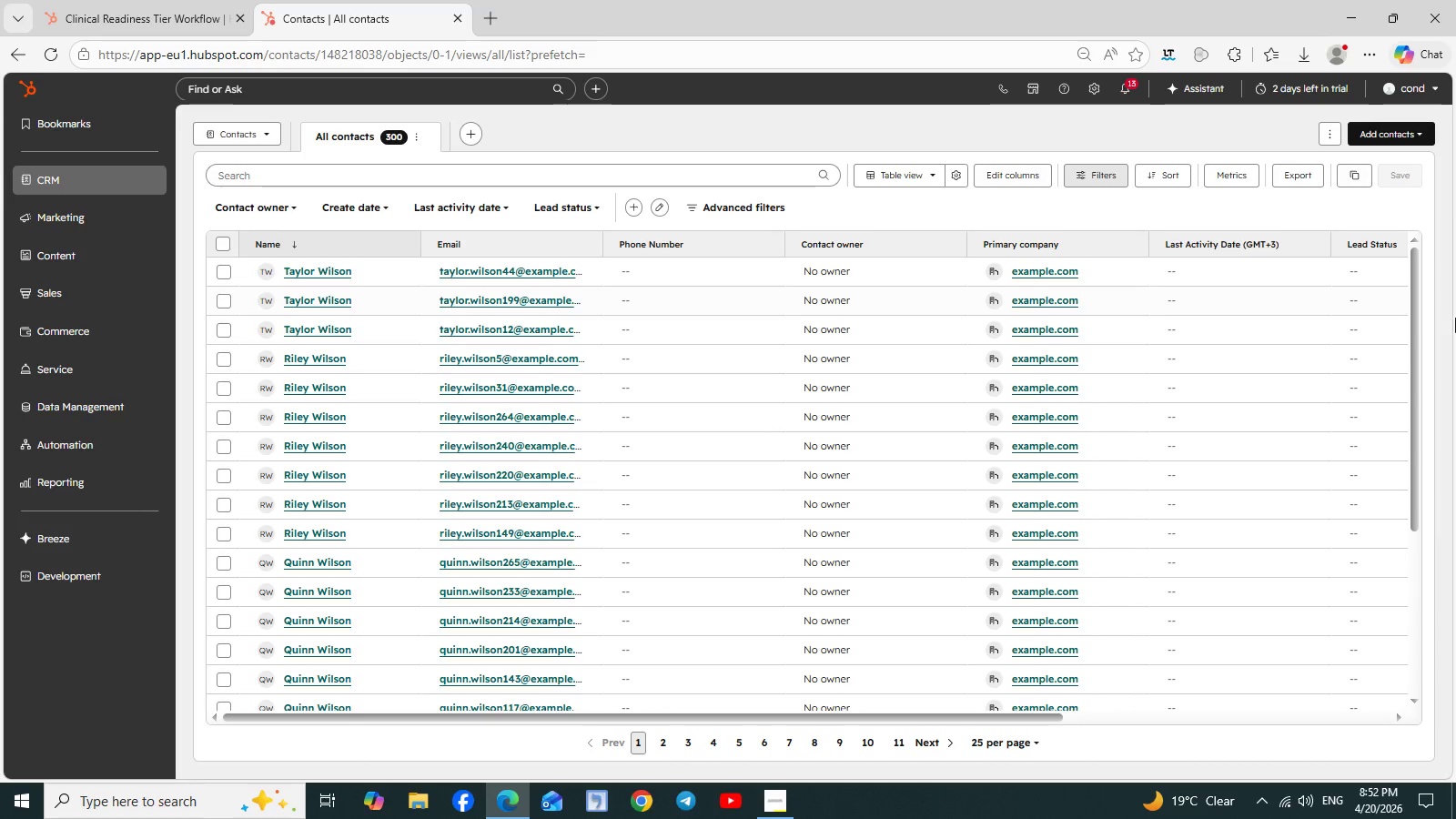 
wait(28.64)
 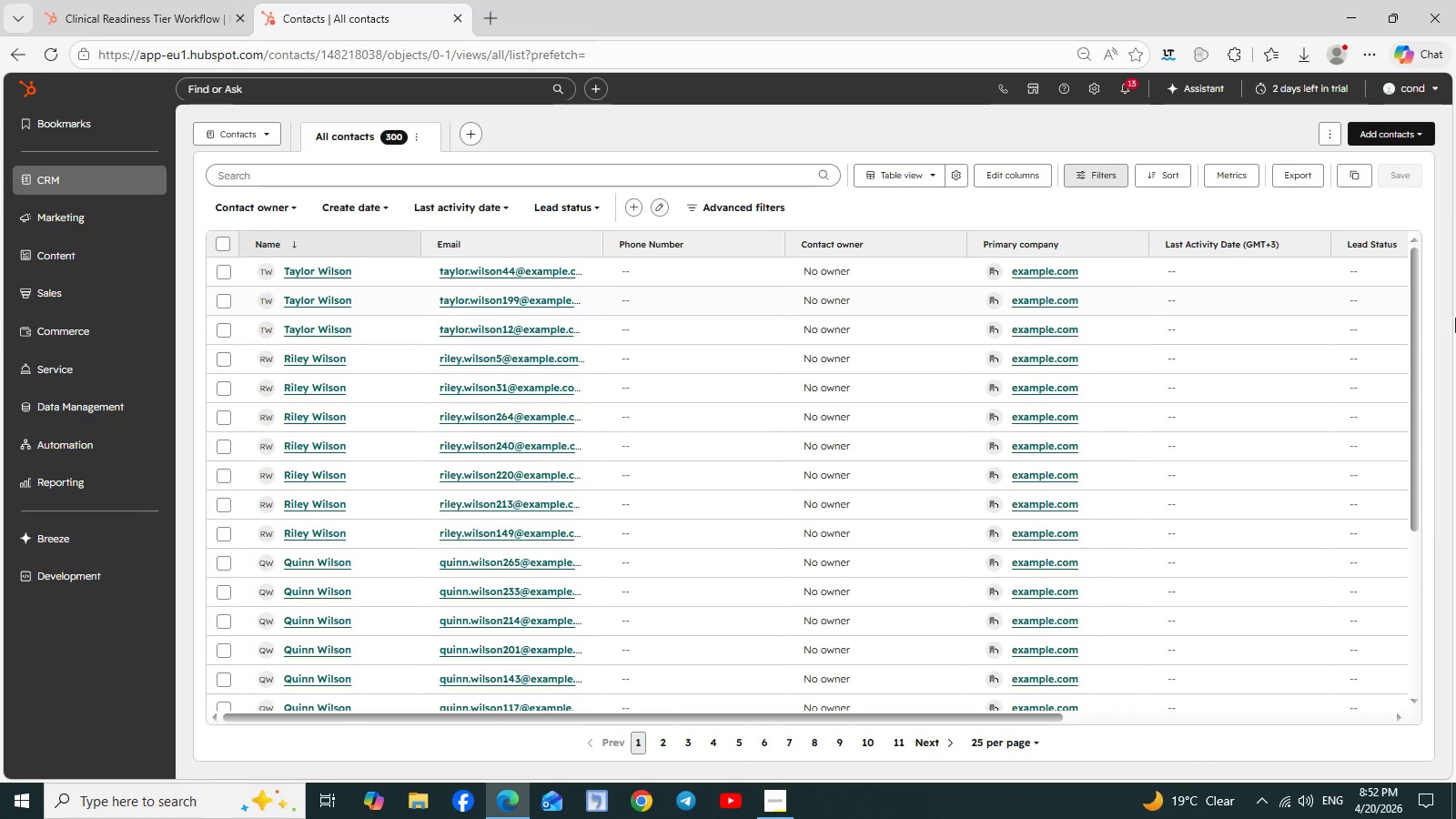 
left_click([1215, 172])
 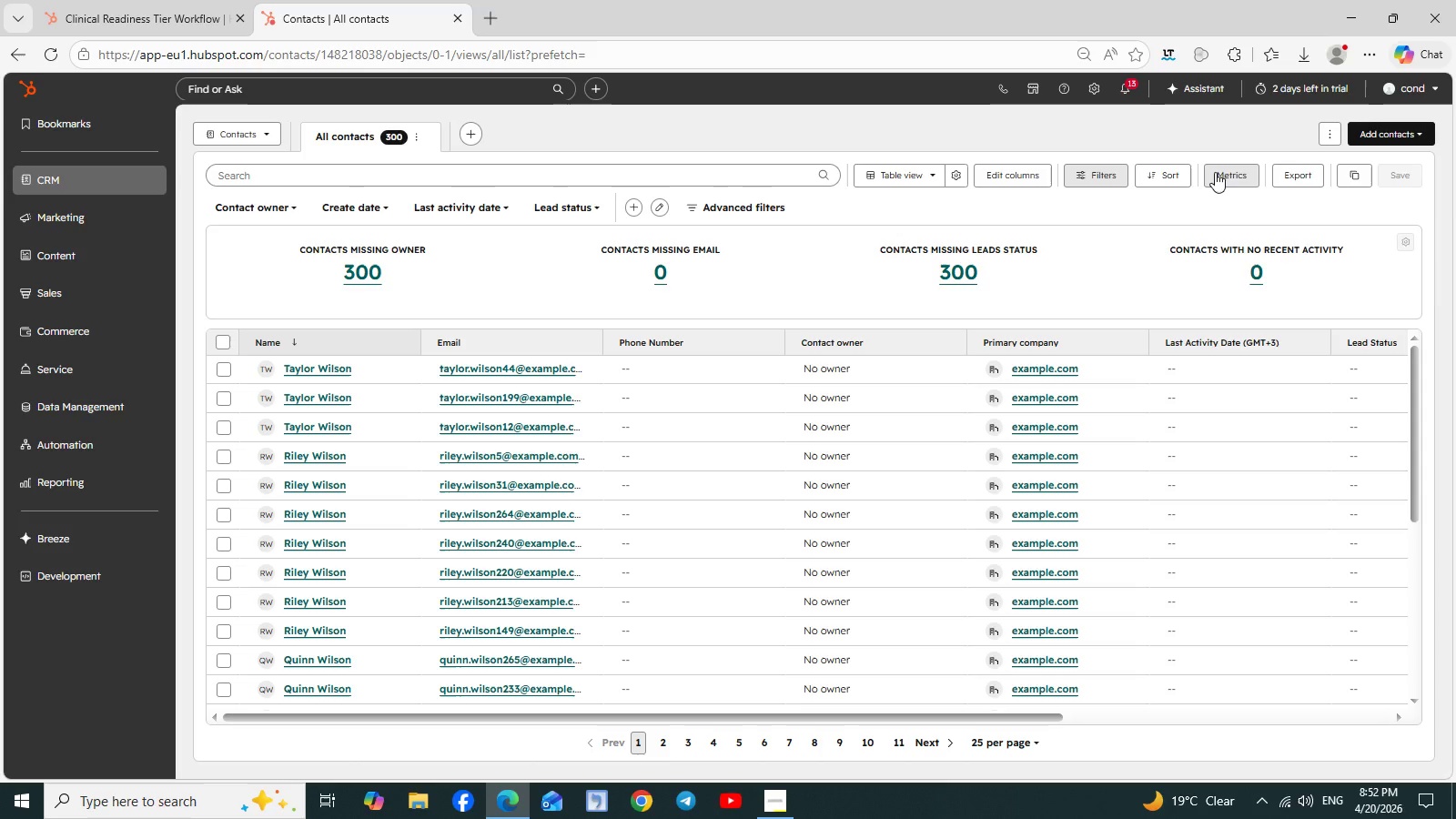 
wait(16.52)
 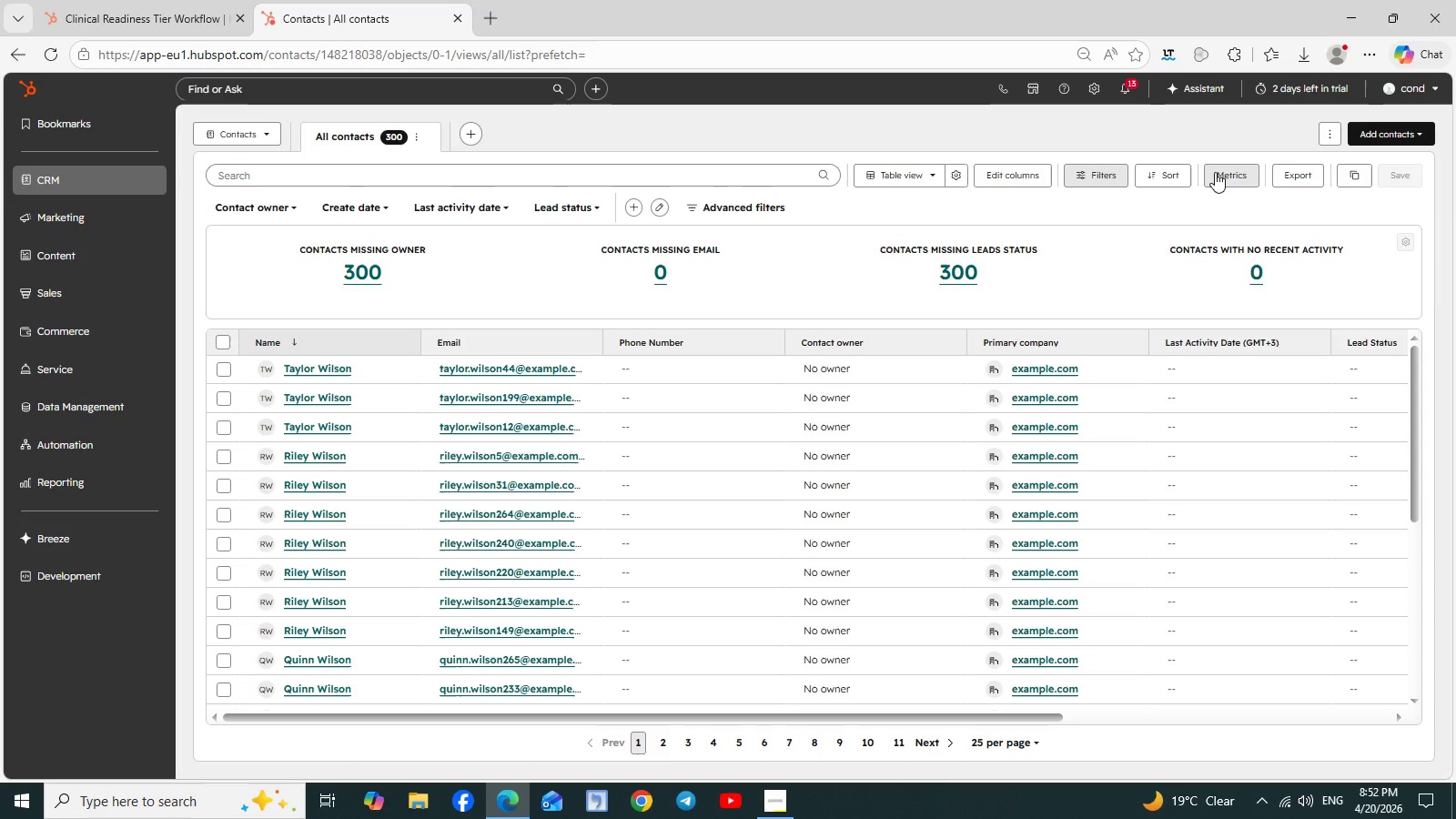 
left_click([964, 275])
 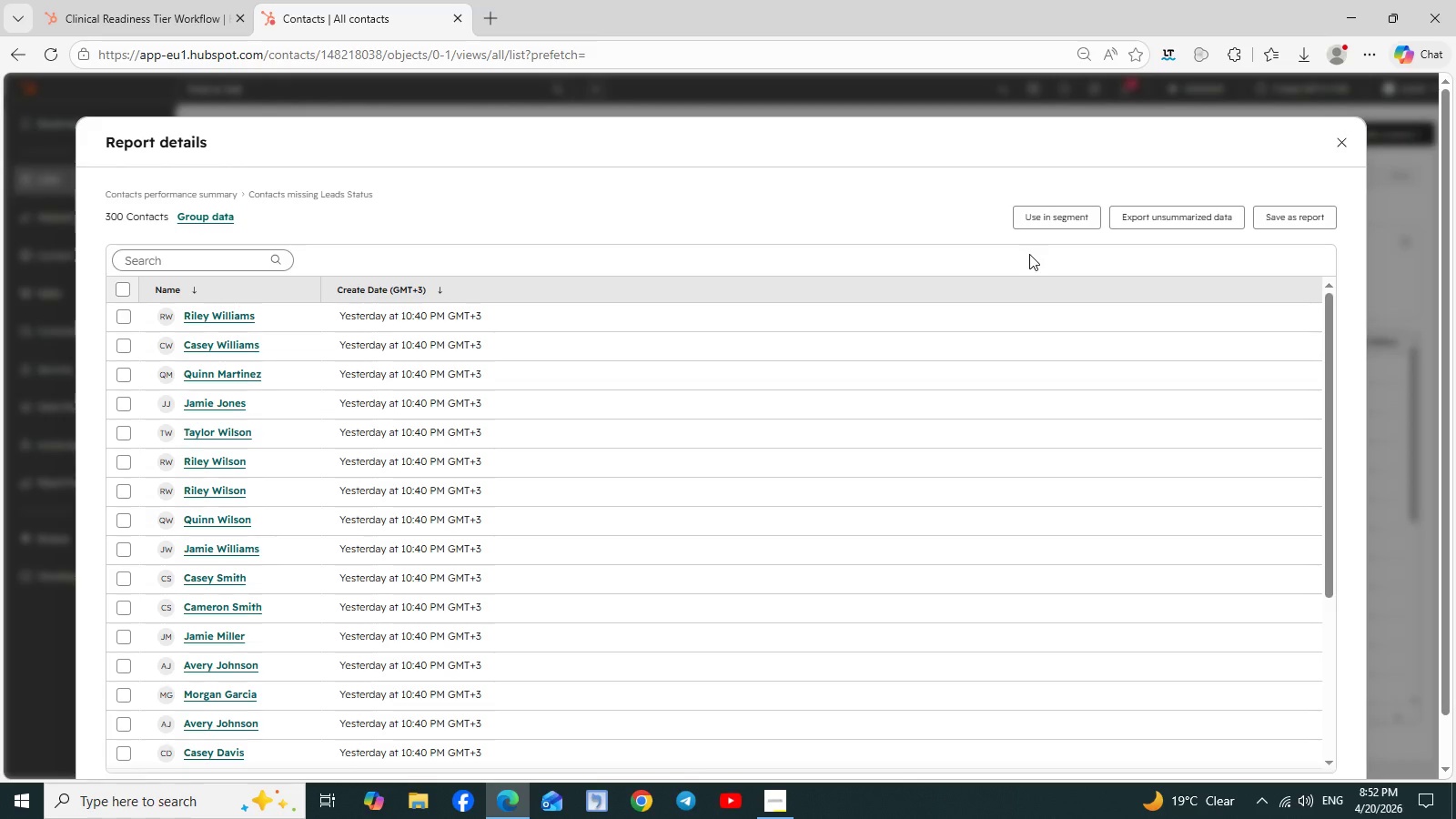 
wait(14.31)
 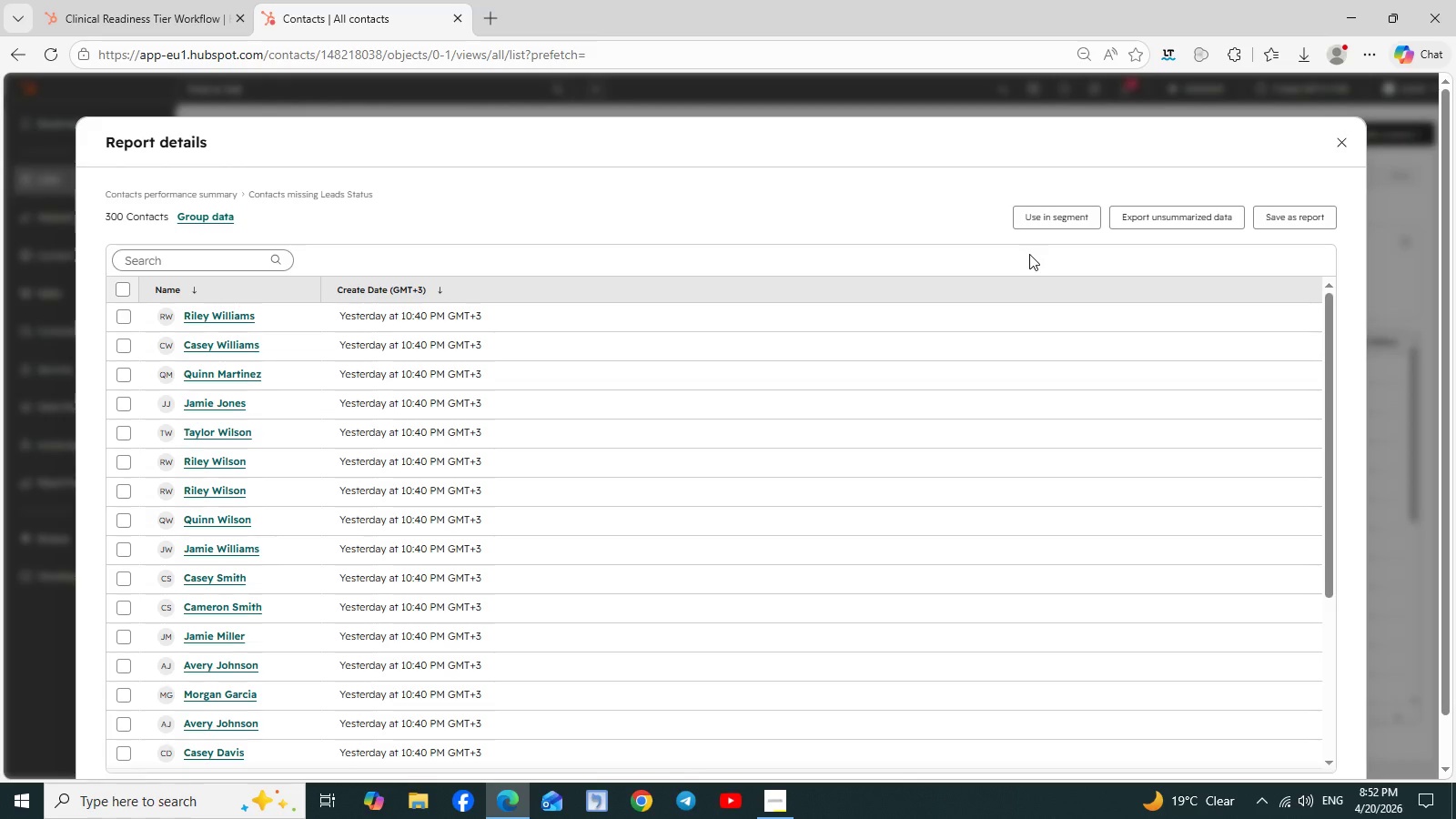 
left_click([210, 217])
 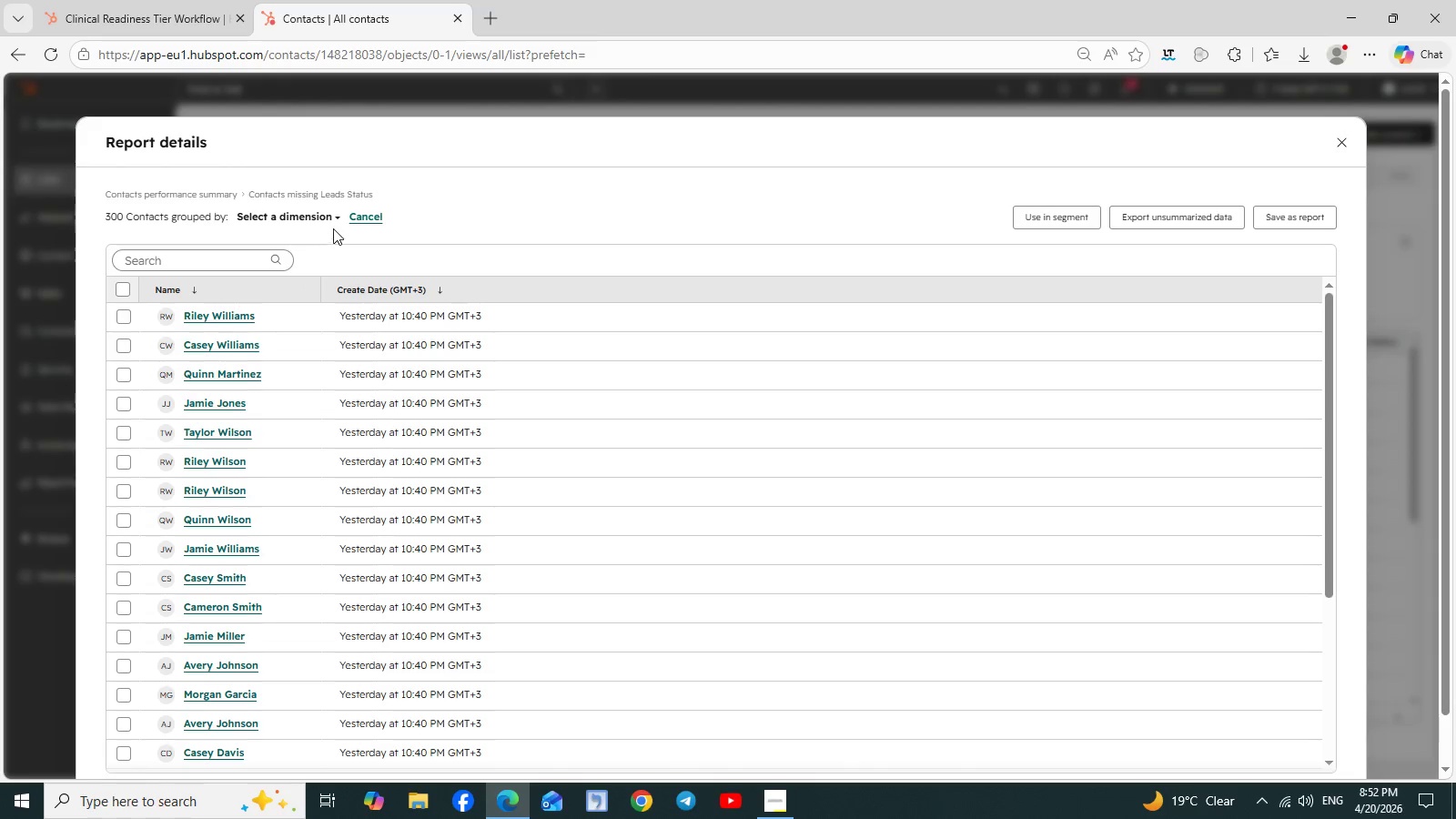 
left_click([338, 217])
 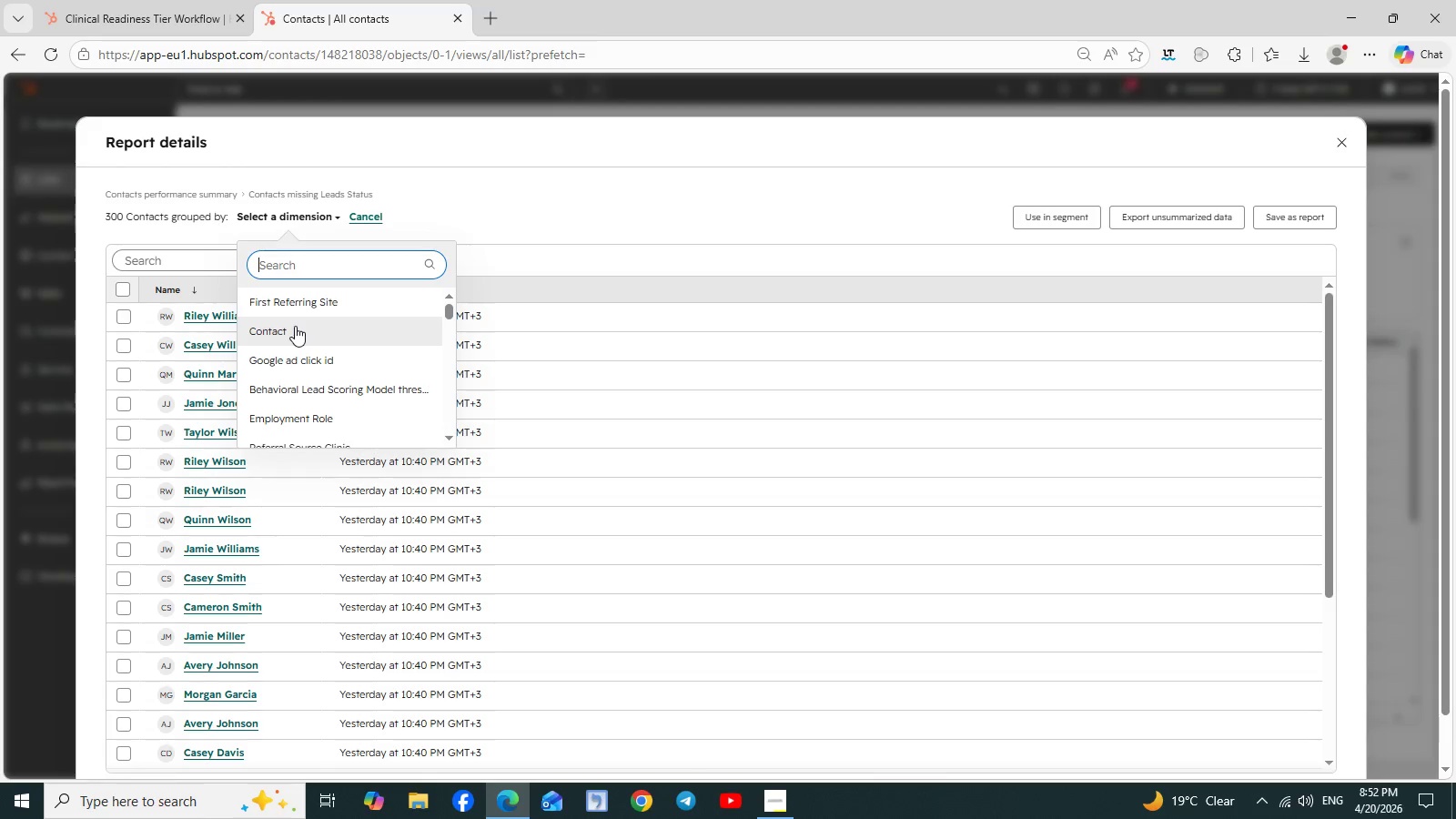 
left_click([295, 326])
 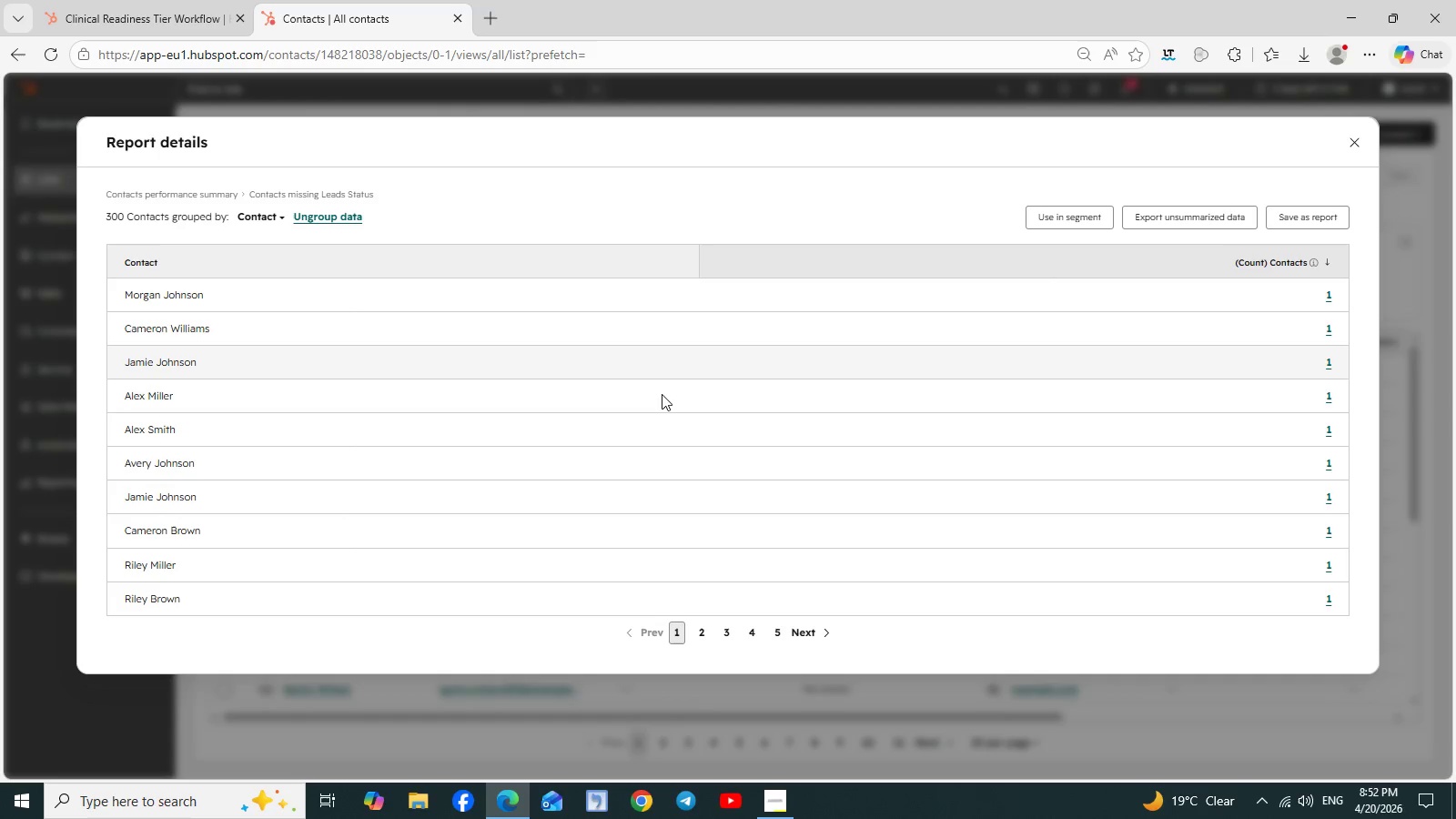 
wait(6.25)
 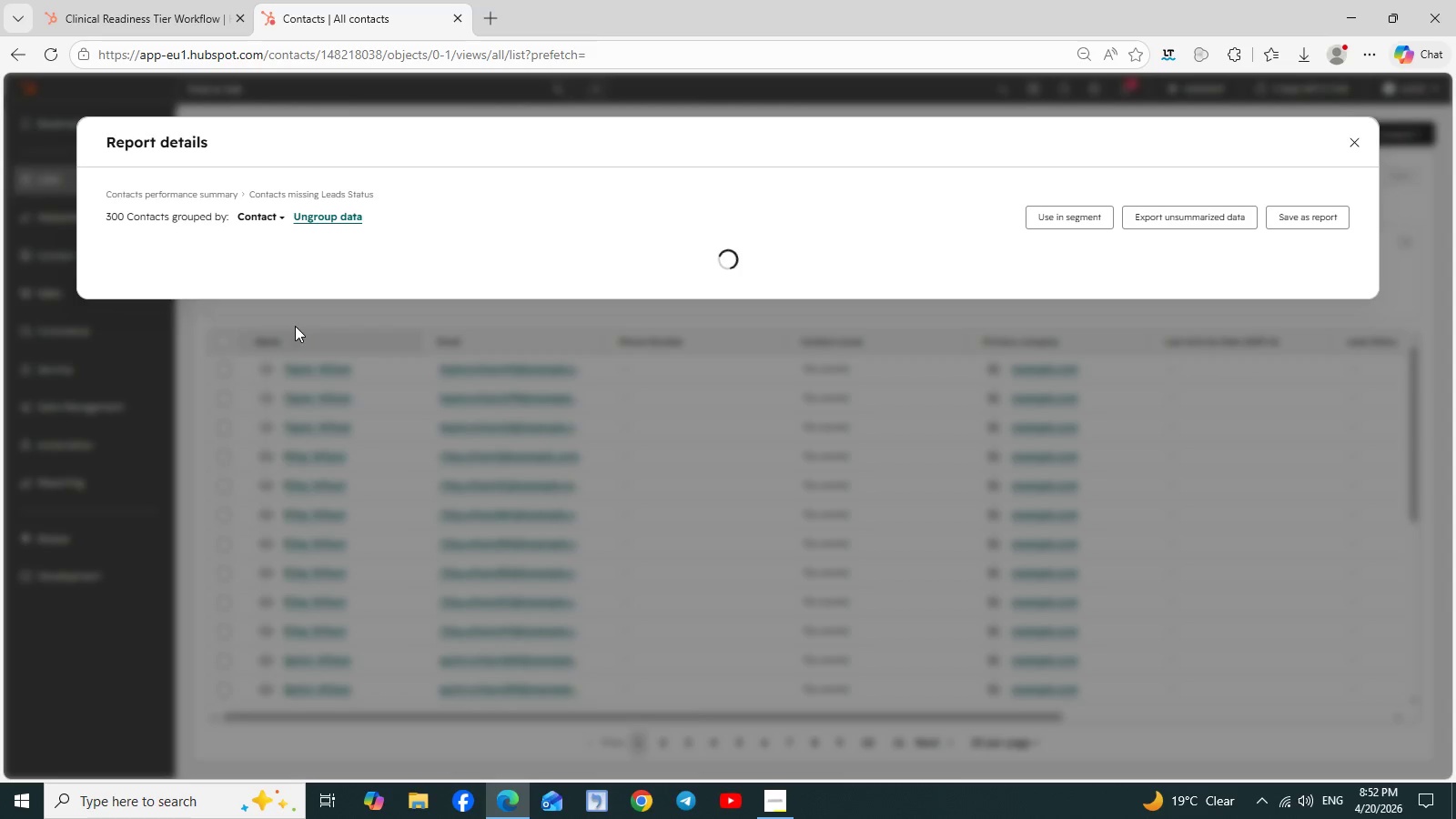 
scroll: coordinate [662, 394], scroll_direction: up, amount: 1.0
 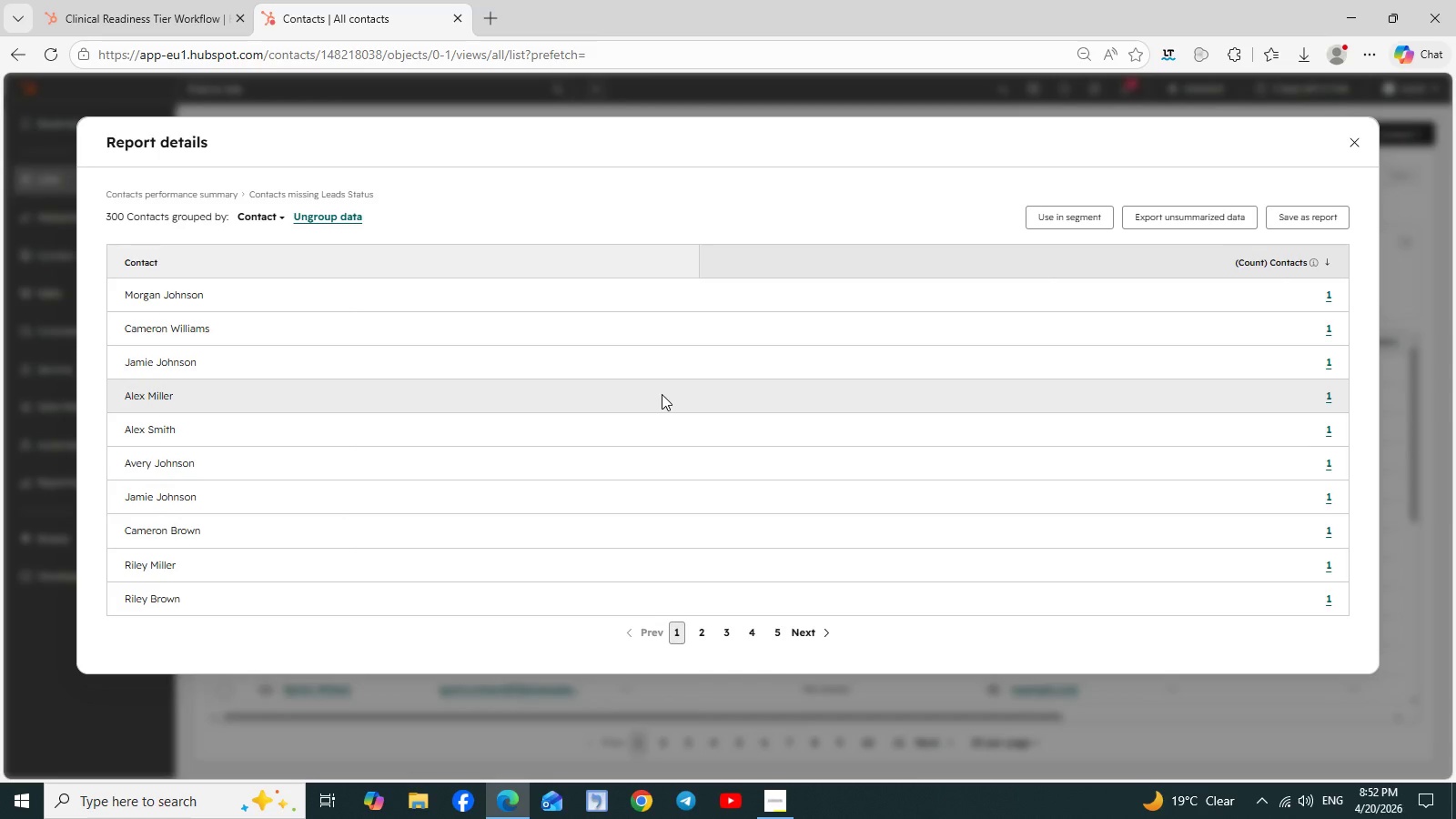 
scroll: coordinate [662, 393], scroll_direction: down, amount: 3.0
 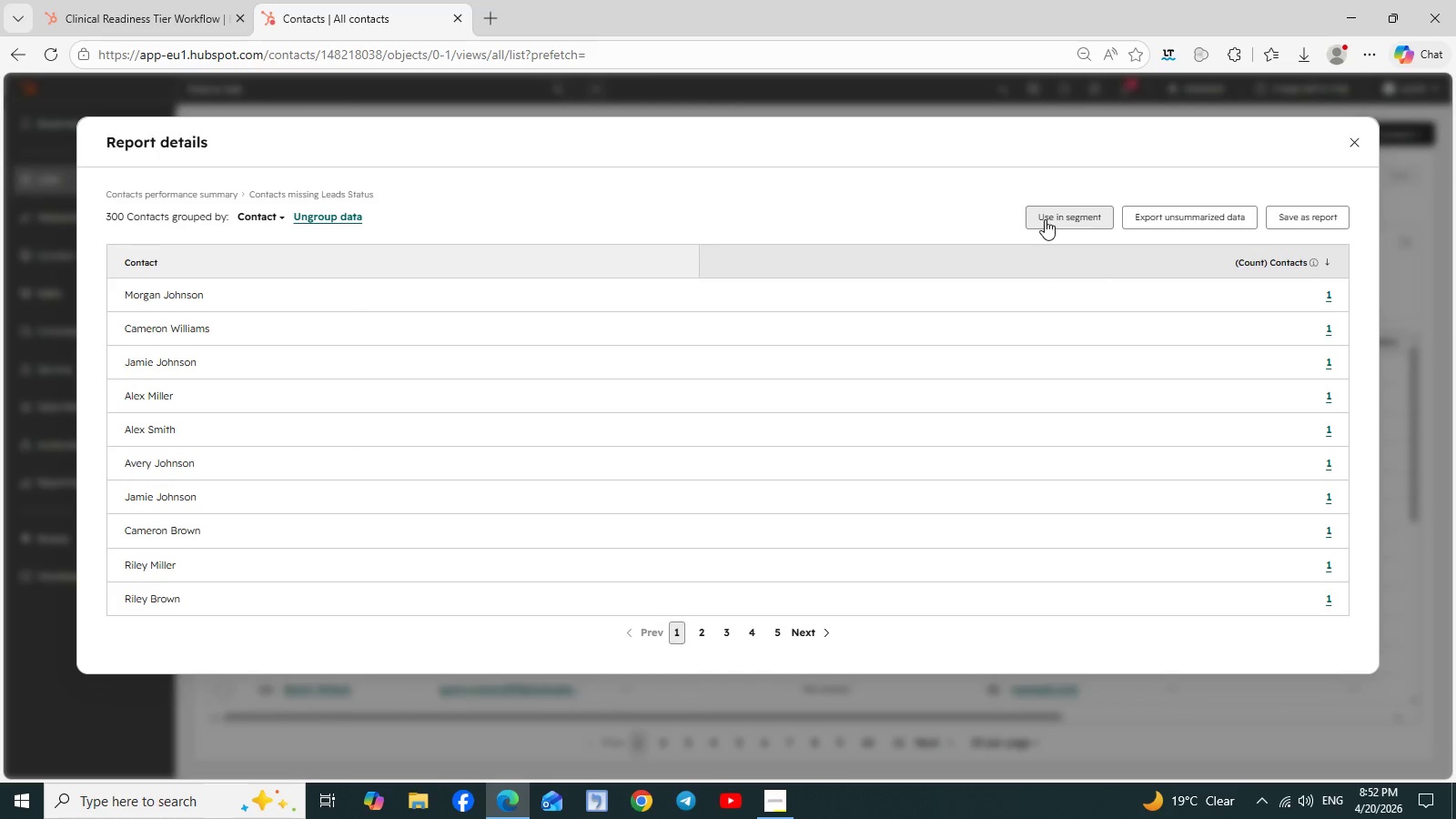 
left_click([1083, 211])
 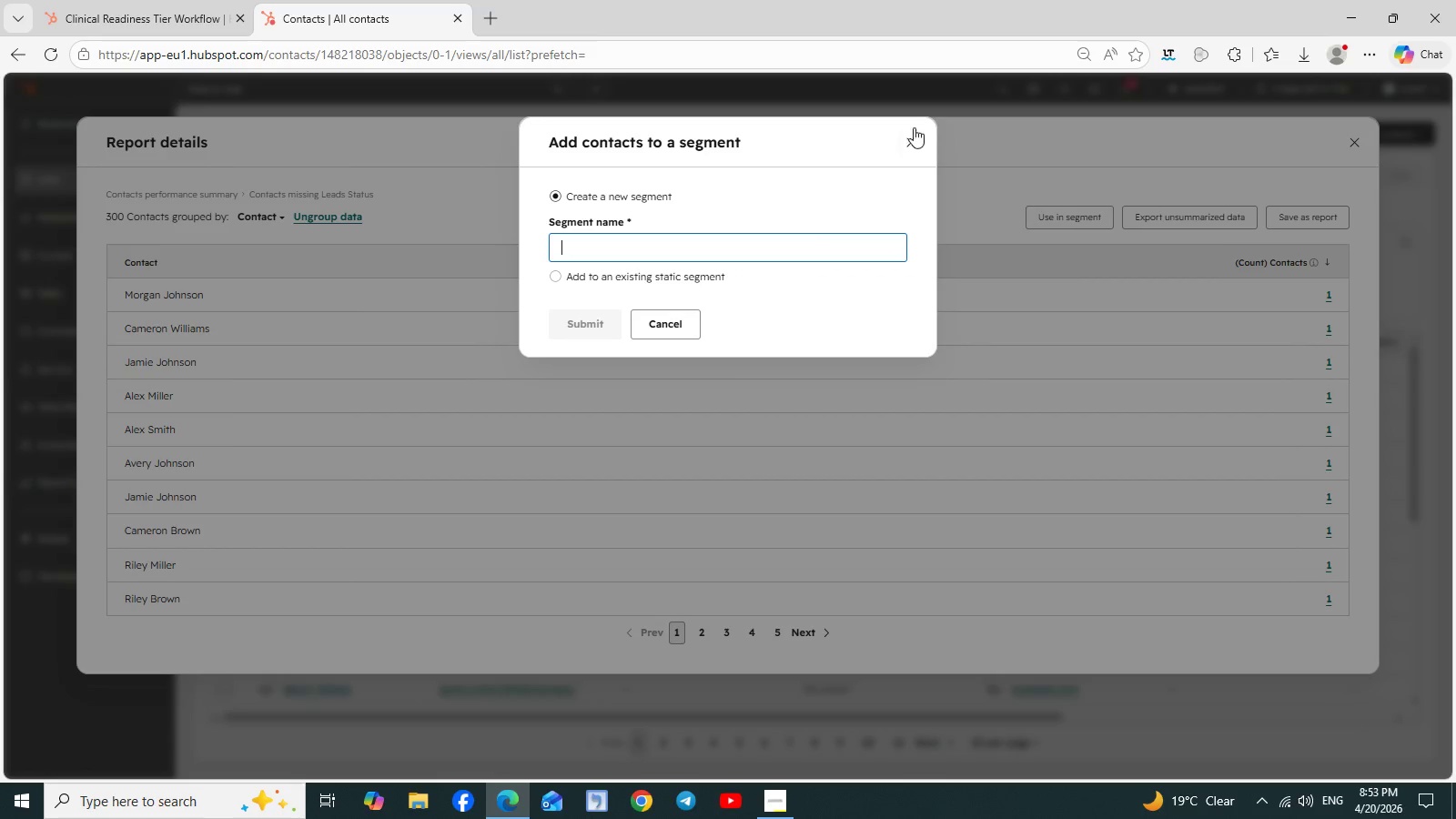 
wait(7.97)
 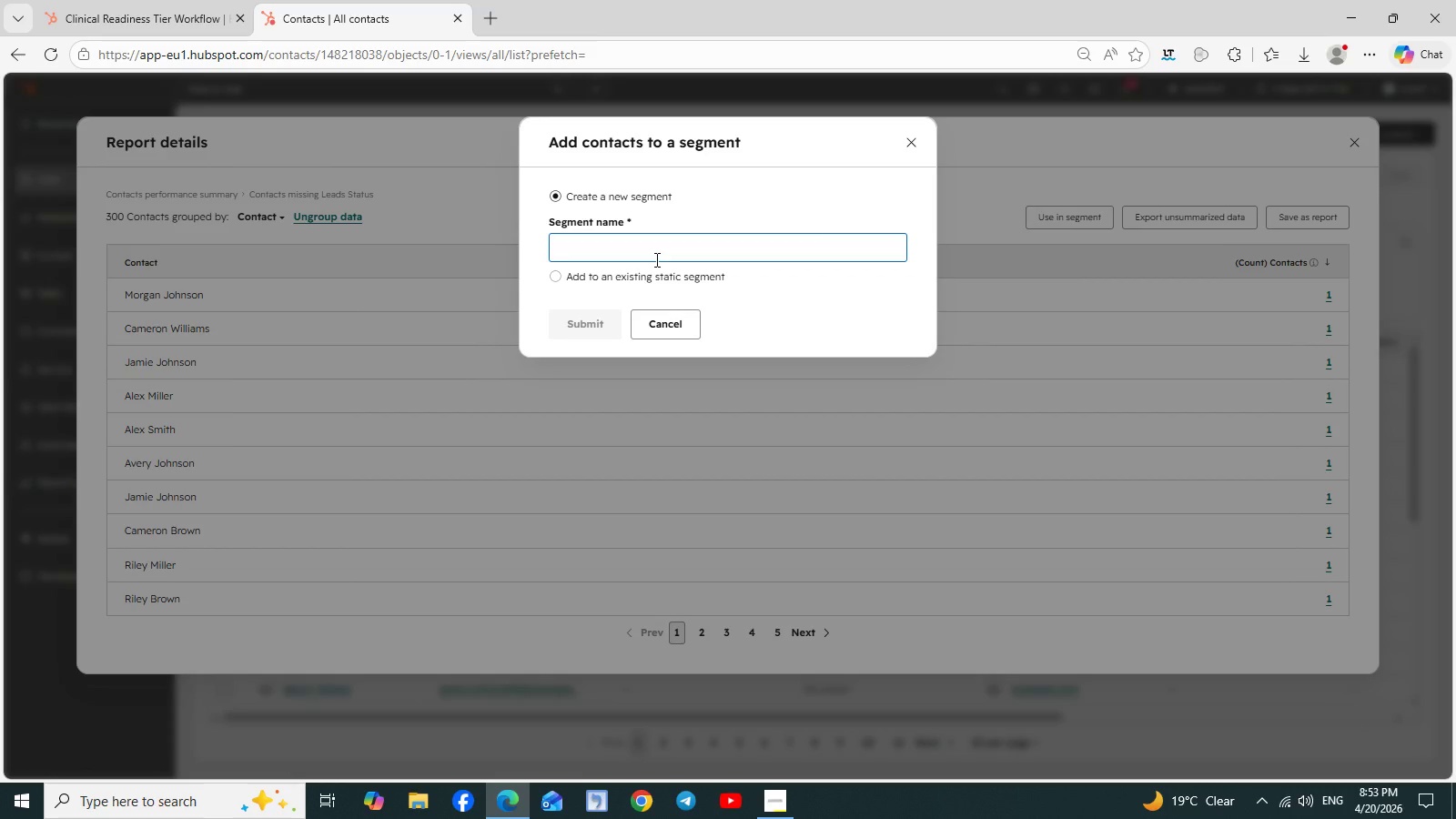 
left_click([1357, 142])
 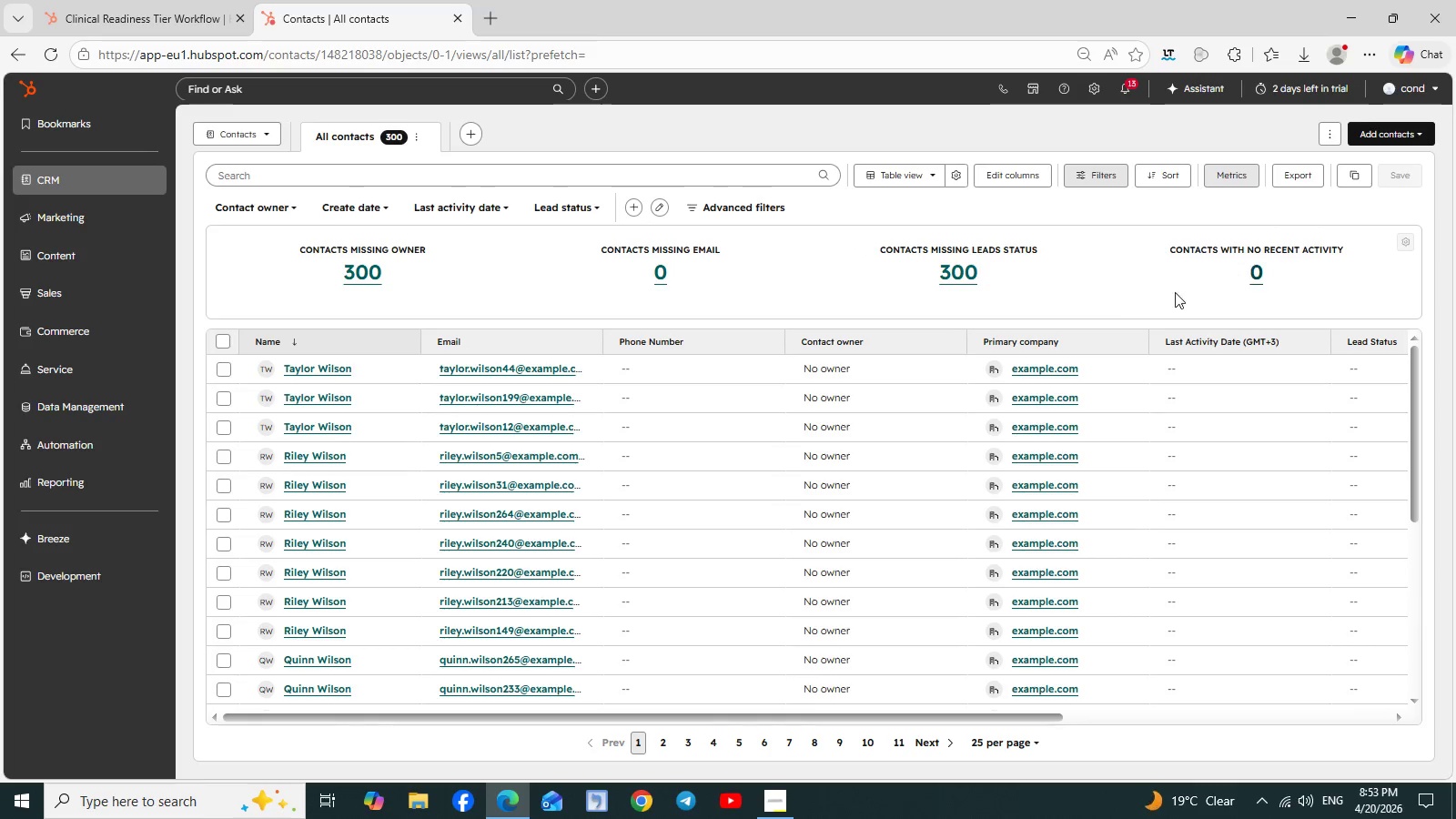 
mouse_move([1300, 179])
 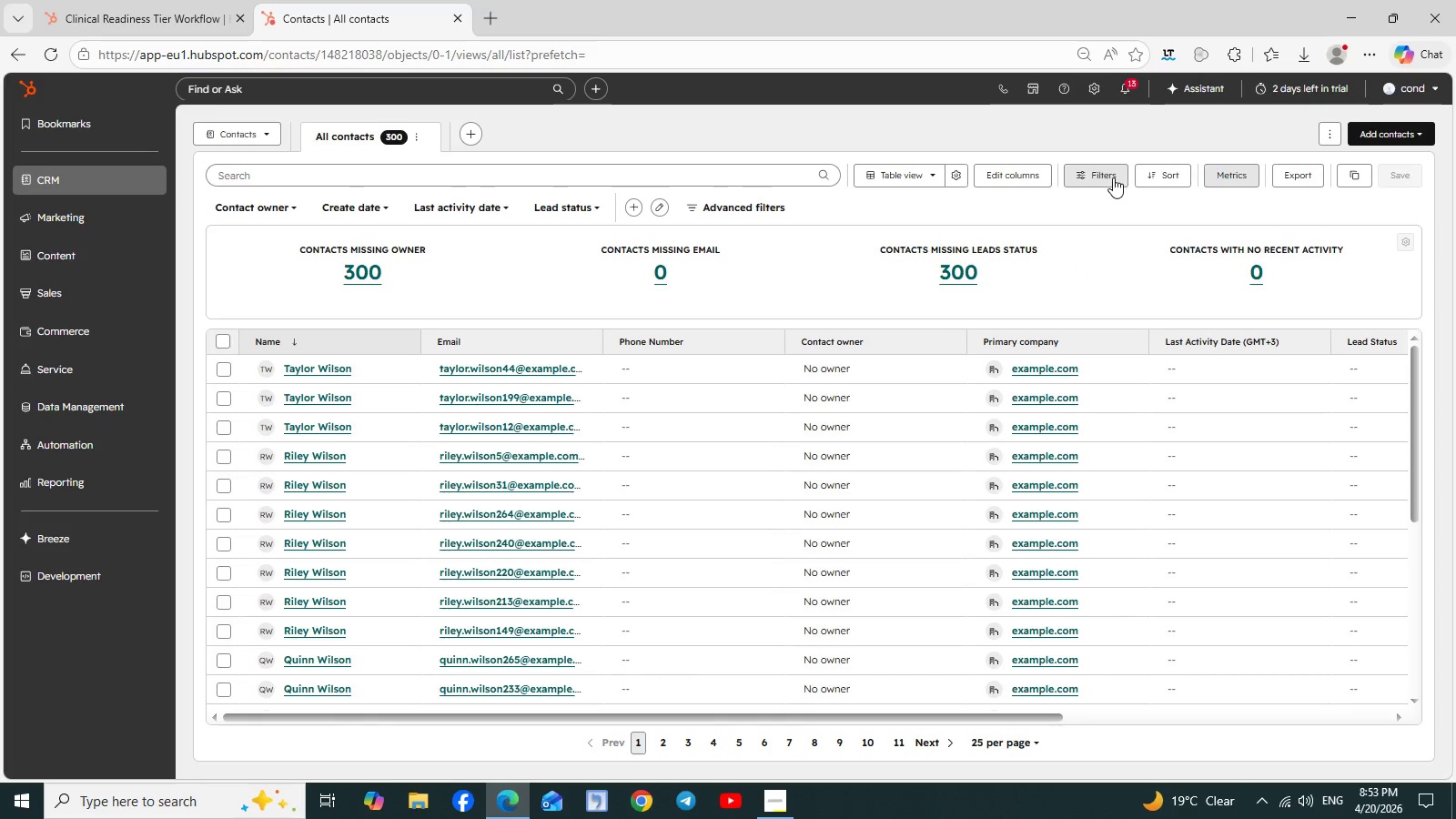 
left_click([1112, 177])
 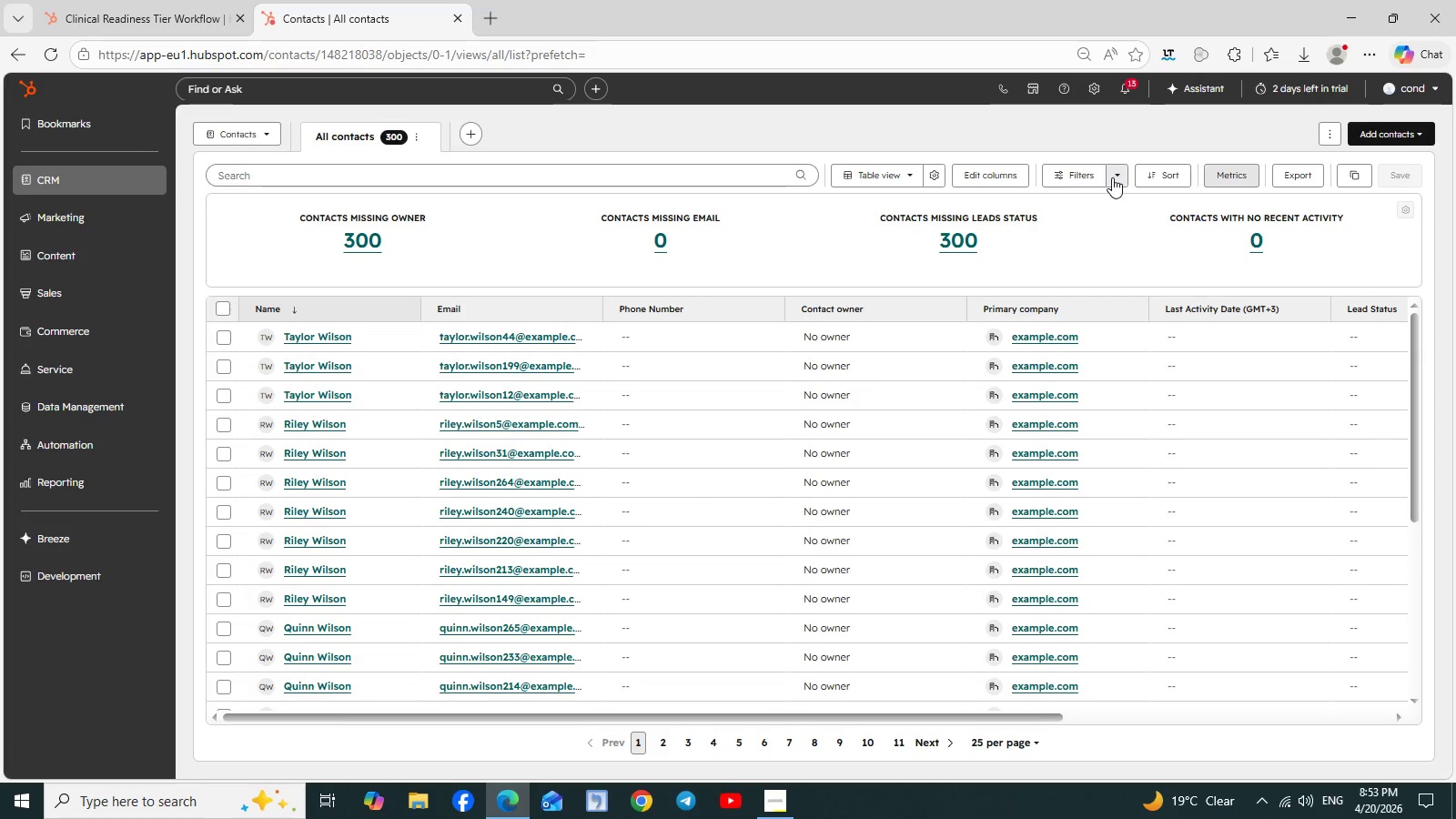 
left_click([1112, 177])
 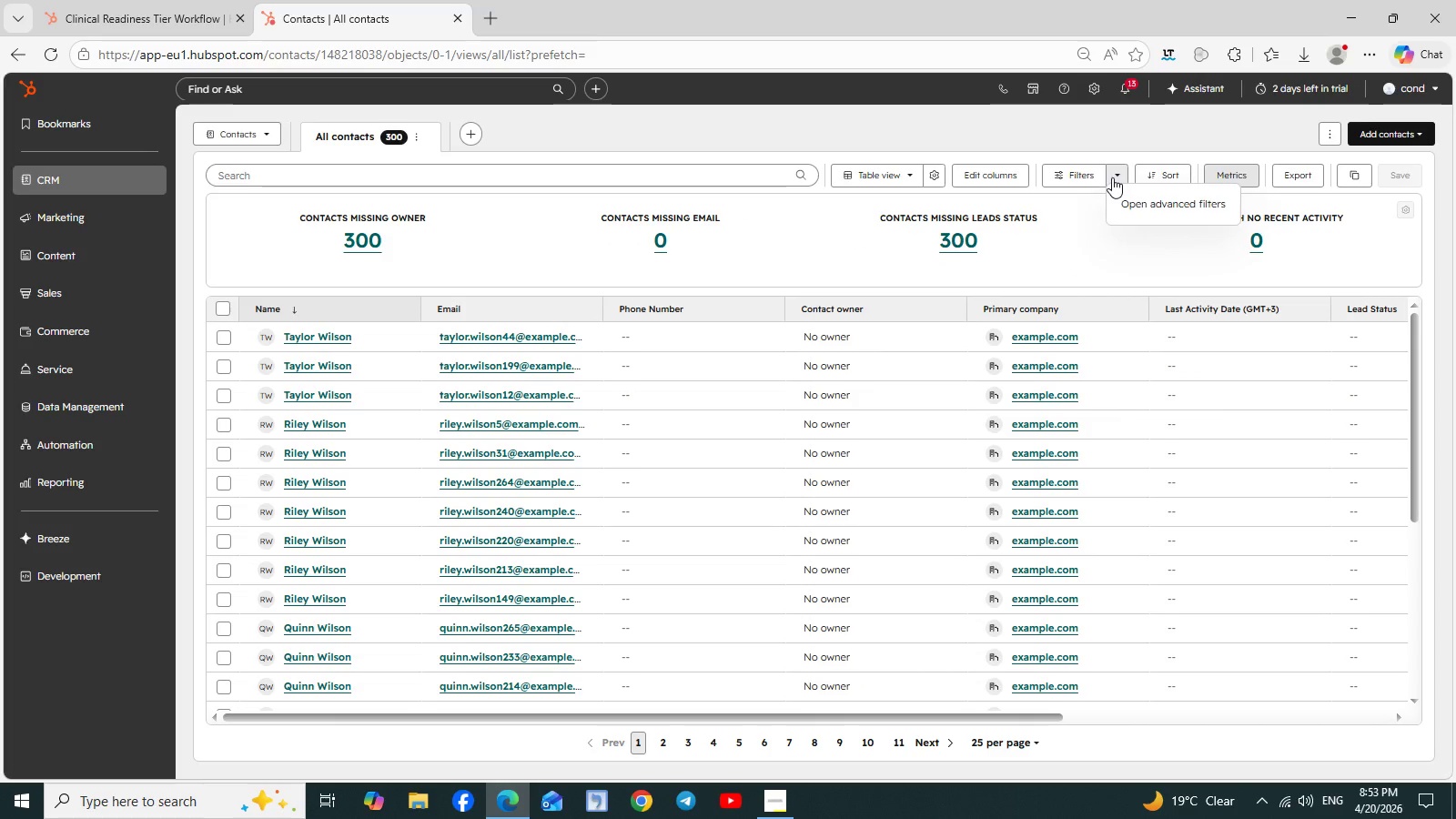 
left_click([1146, 205])
 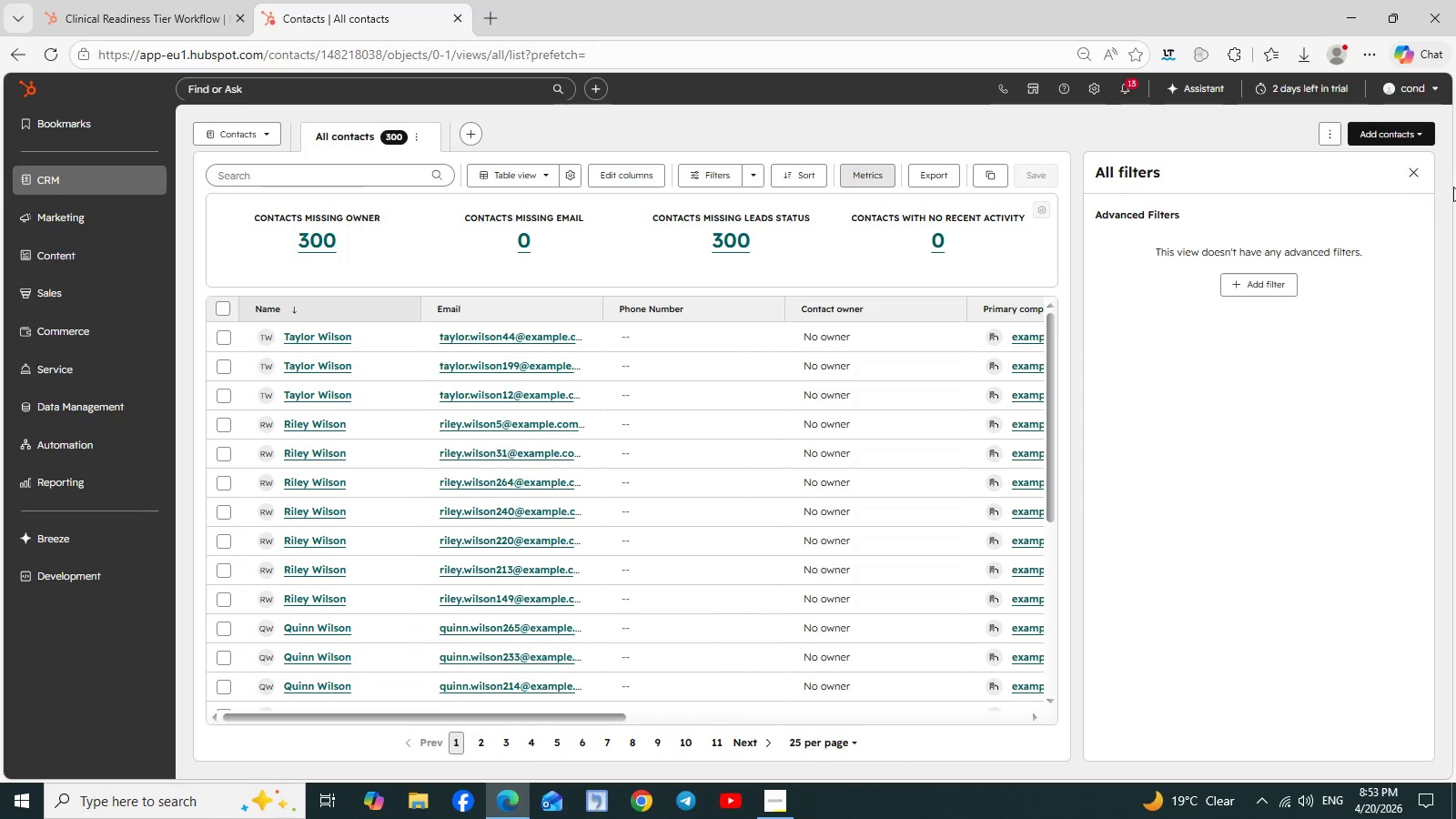 
left_click([1410, 176])
 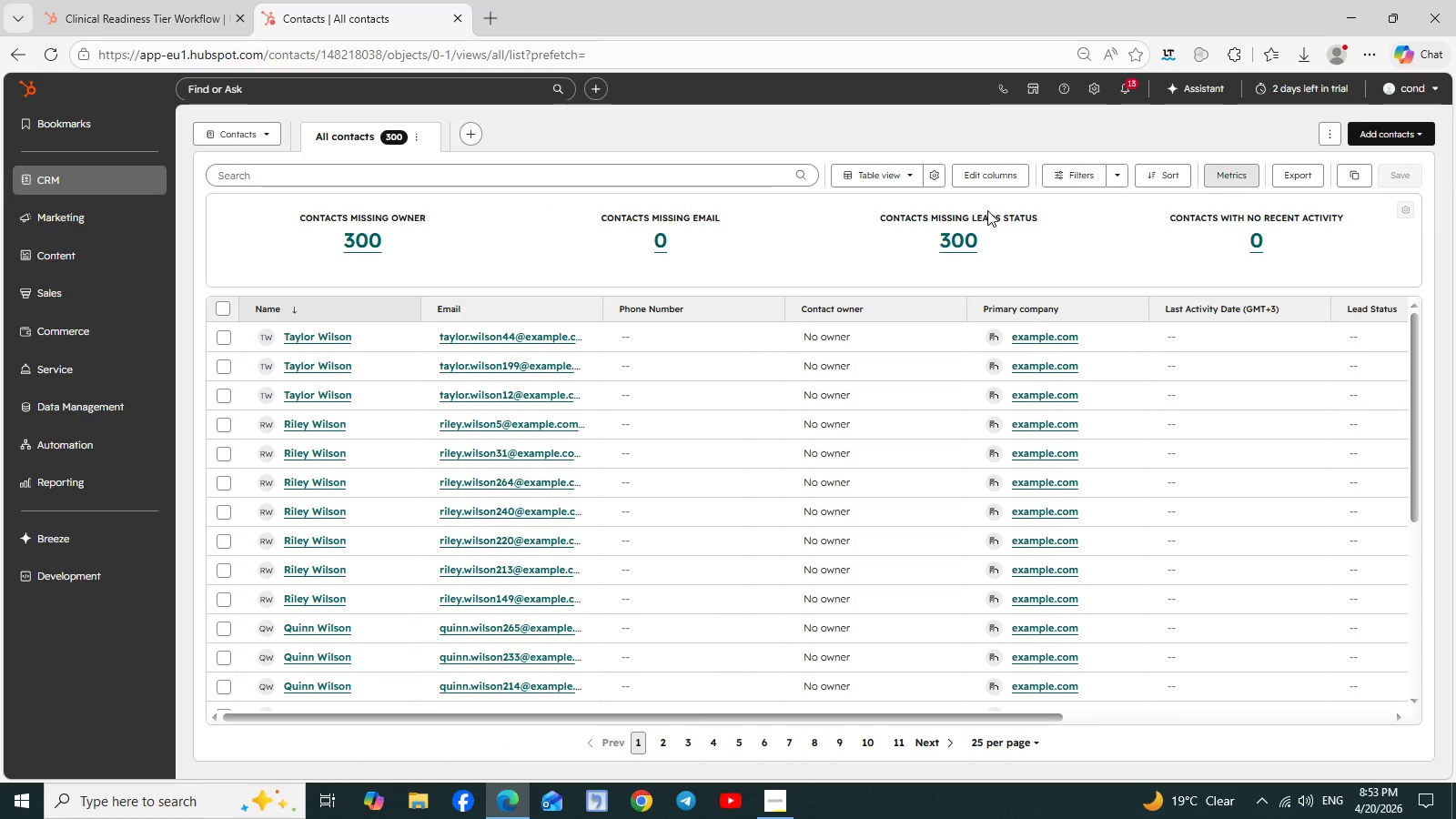 
scroll: coordinate [981, 212], scroll_direction: up, amount: 1.0
 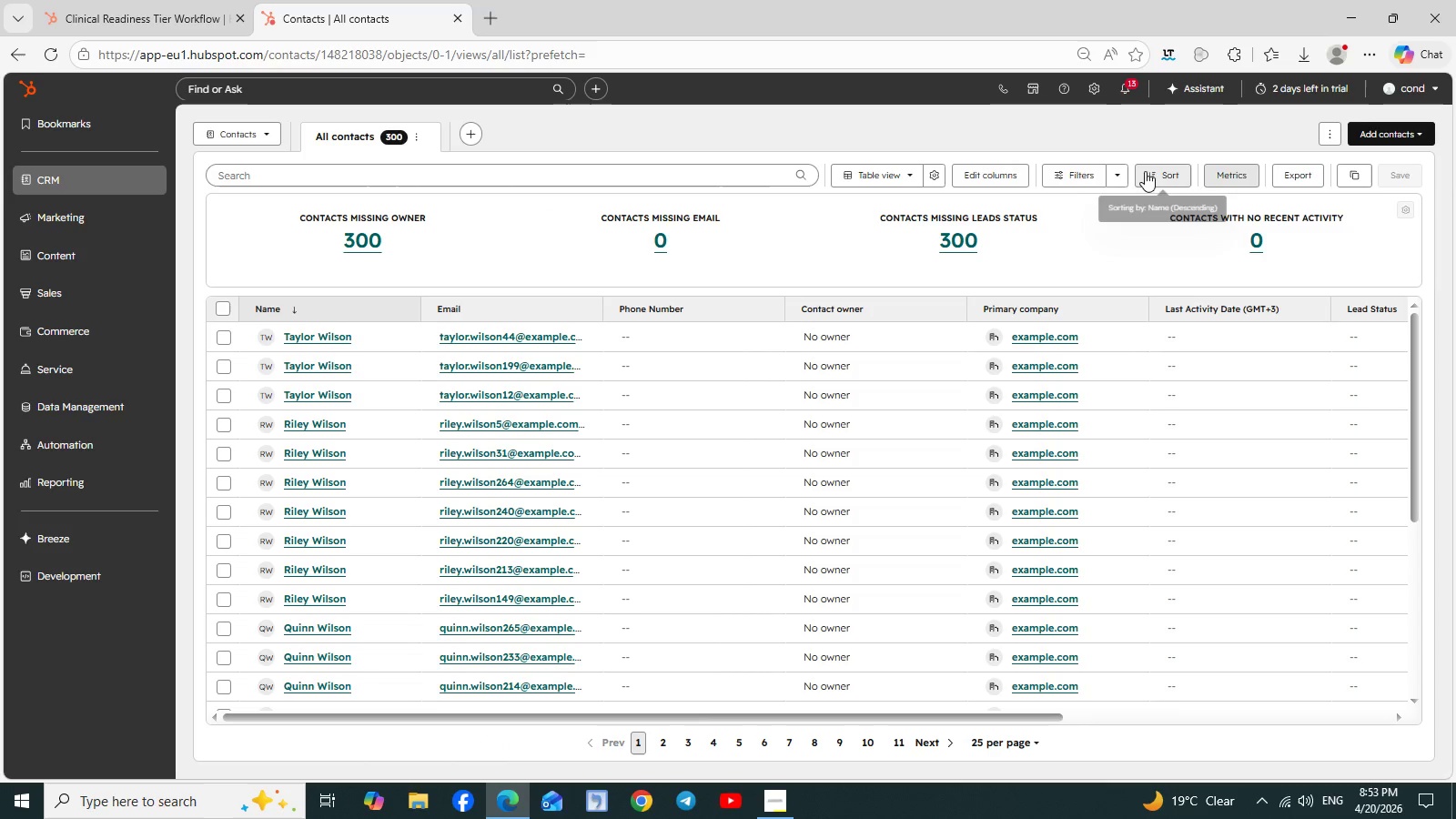 
left_click([1112, 171])
 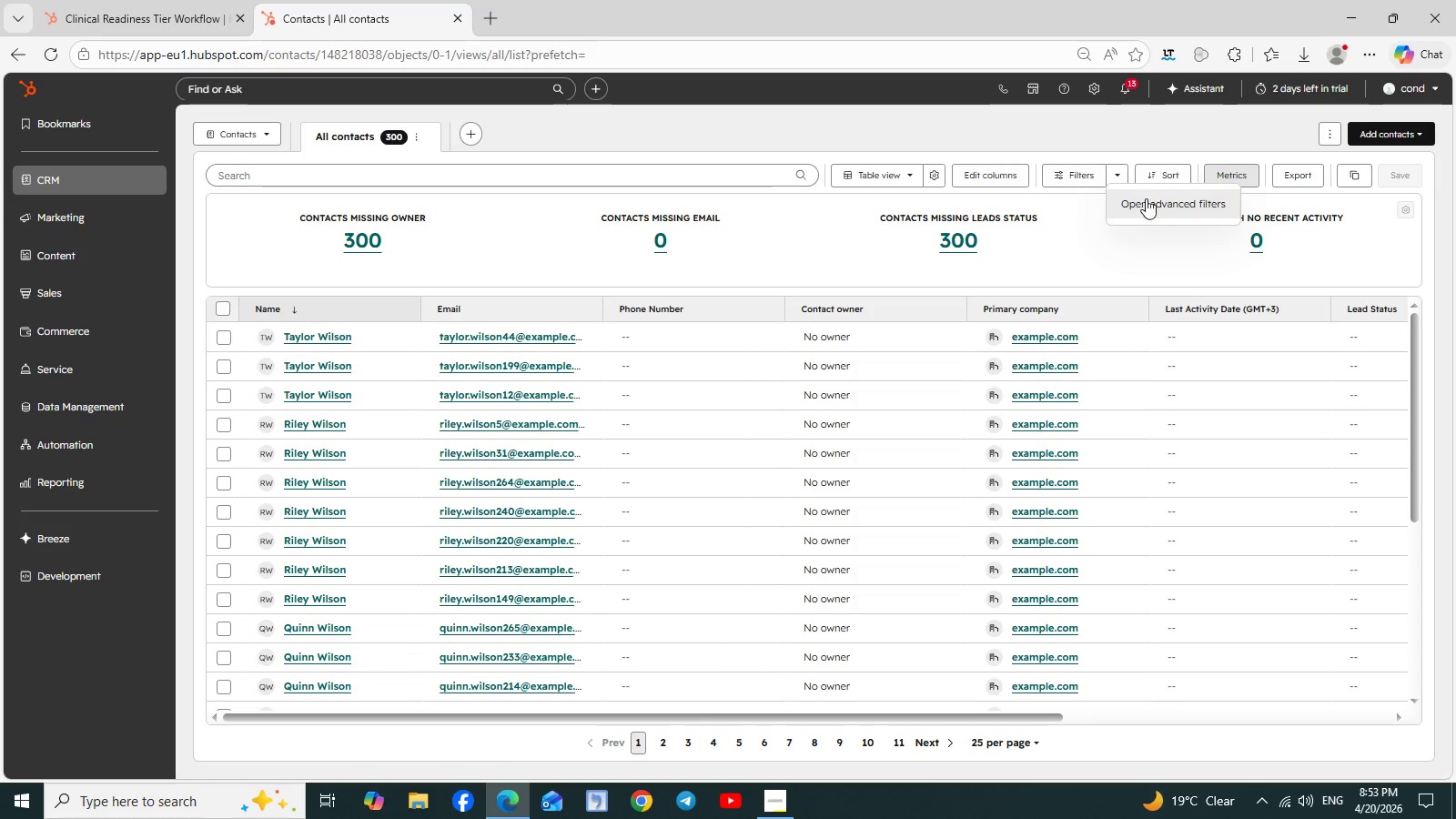 
left_click([1148, 201])
 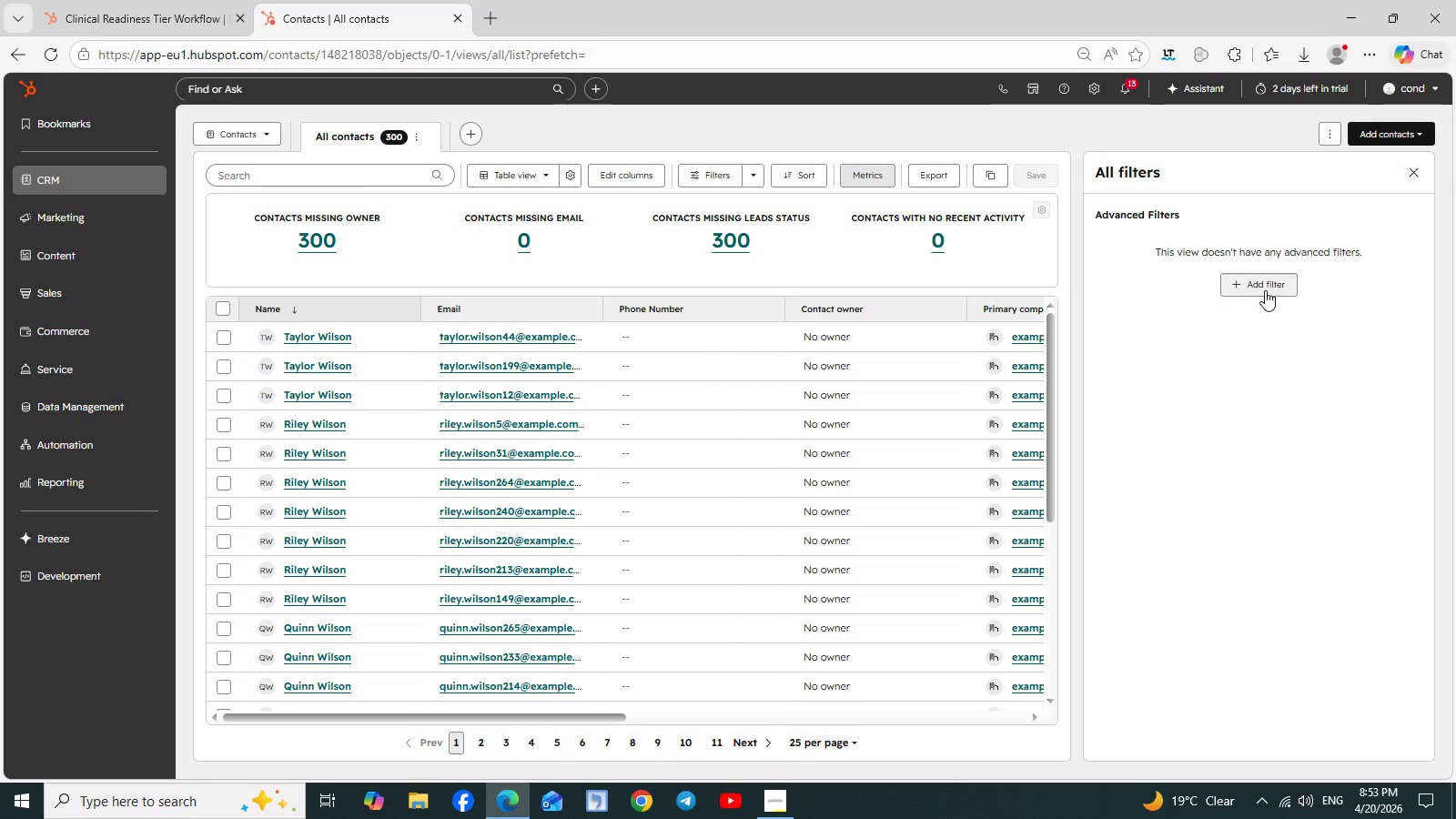 
left_click([1265, 290])
 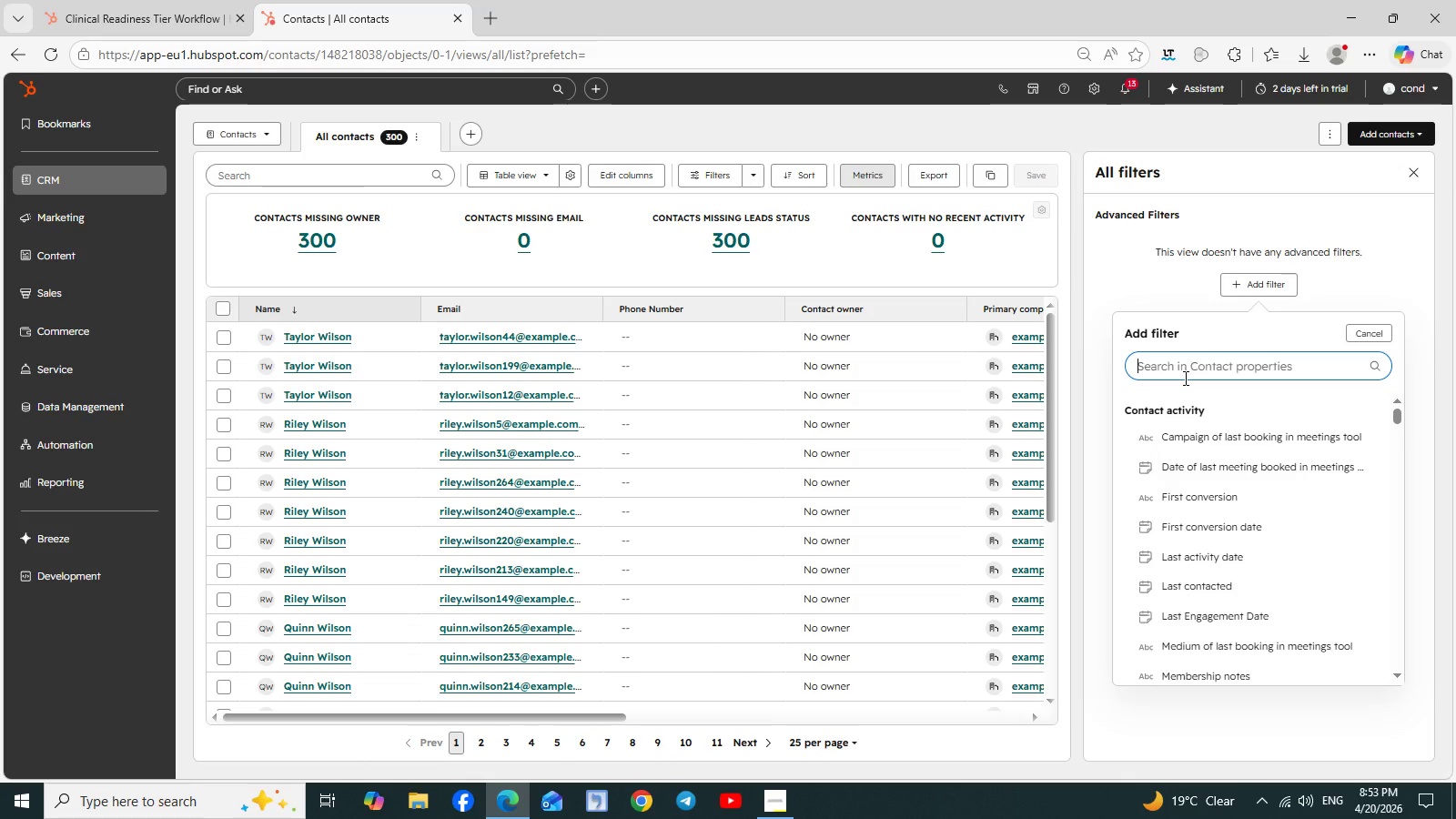 
wait(6.67)
 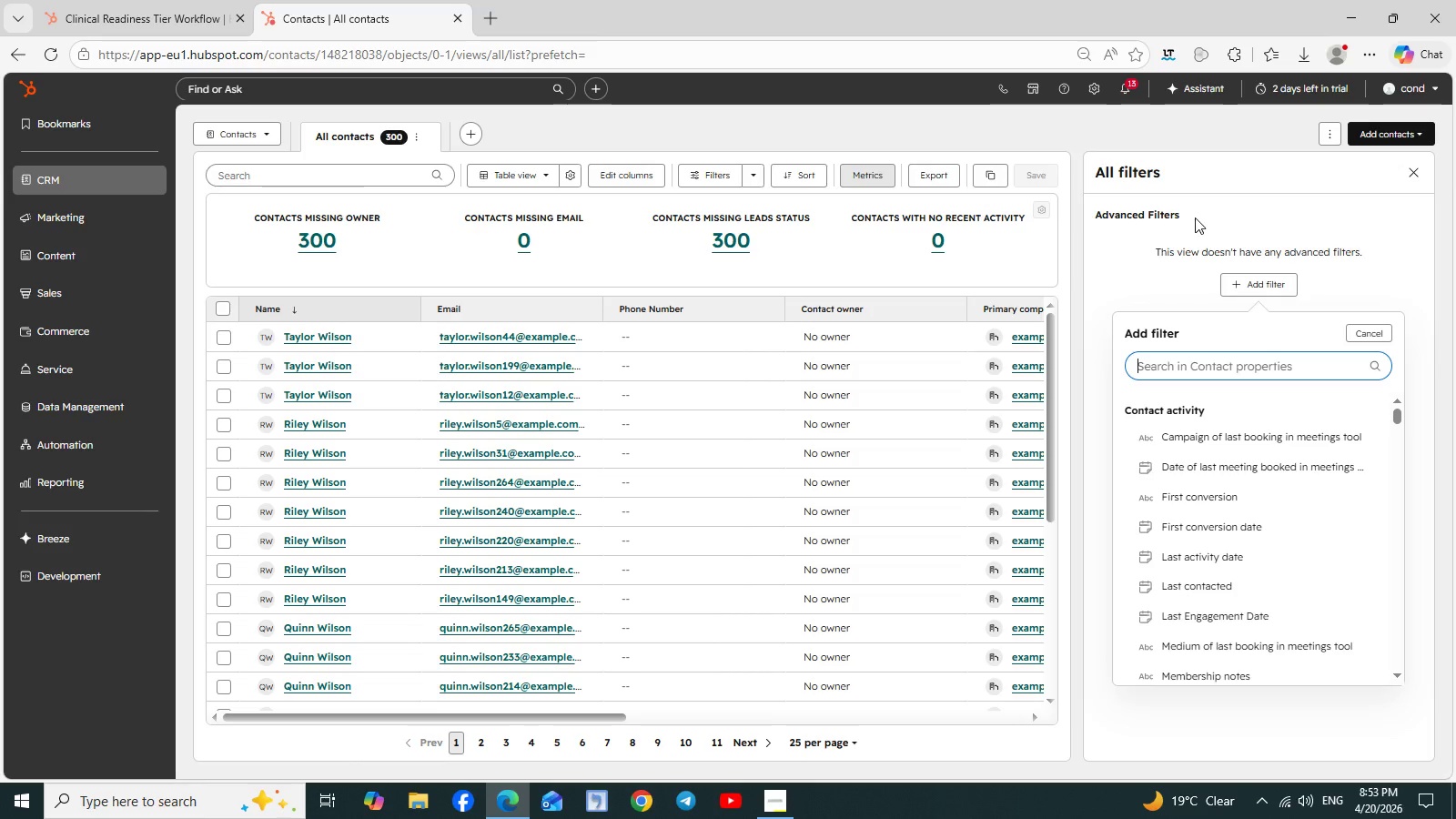 
type(beh)
 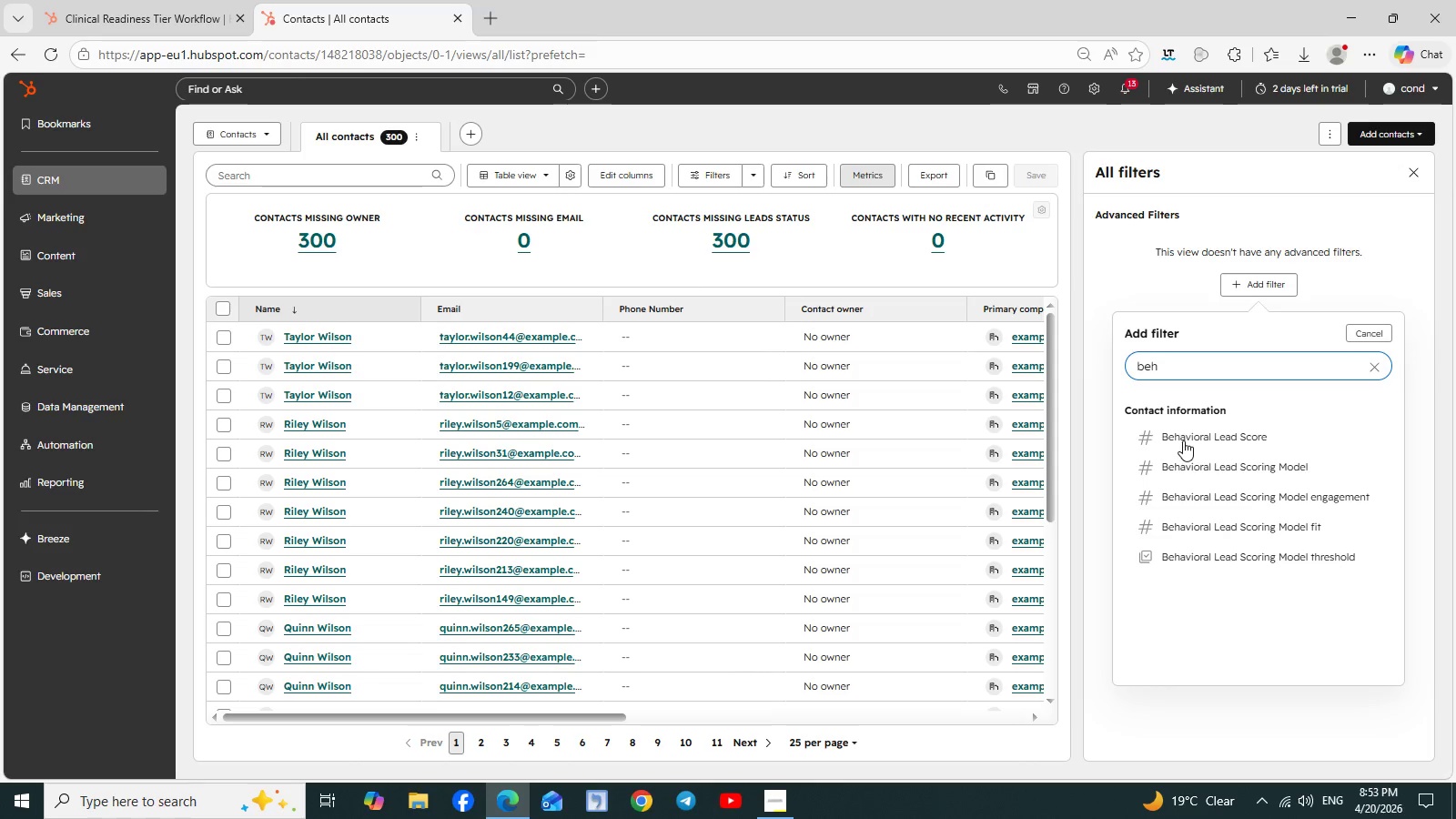 
left_click([1206, 440])
 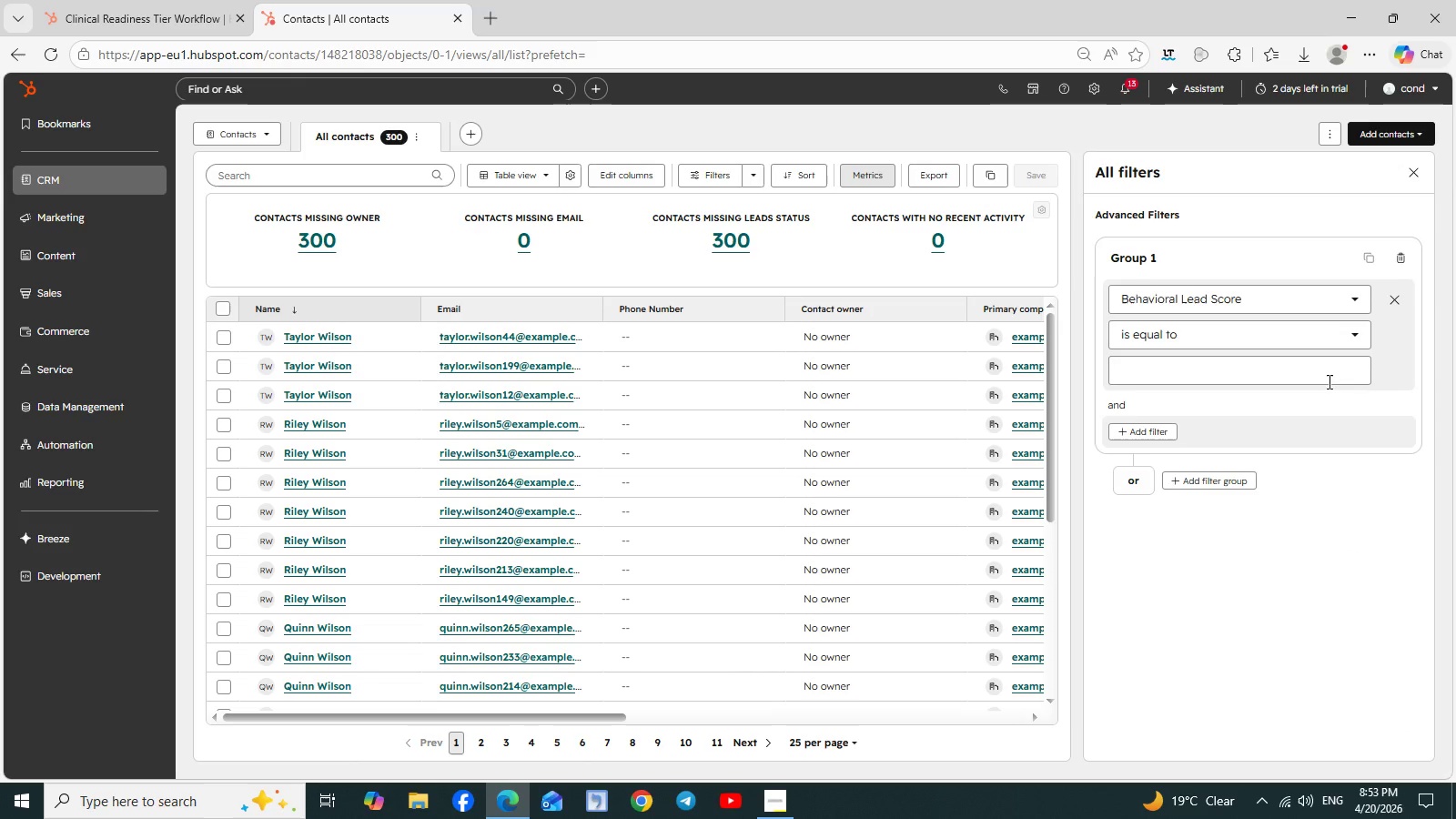 
left_click([1195, 379])
 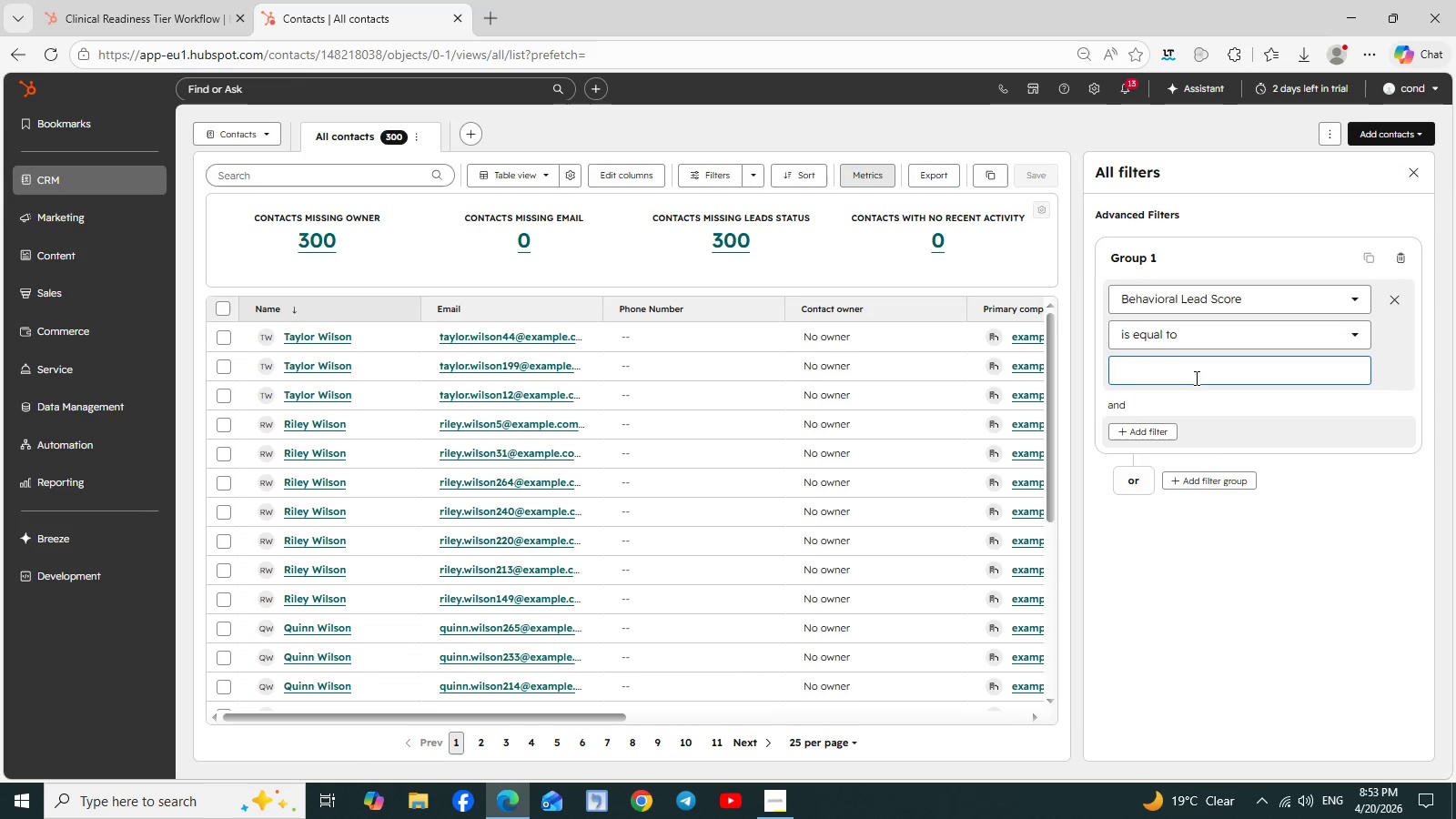 
type(70)
 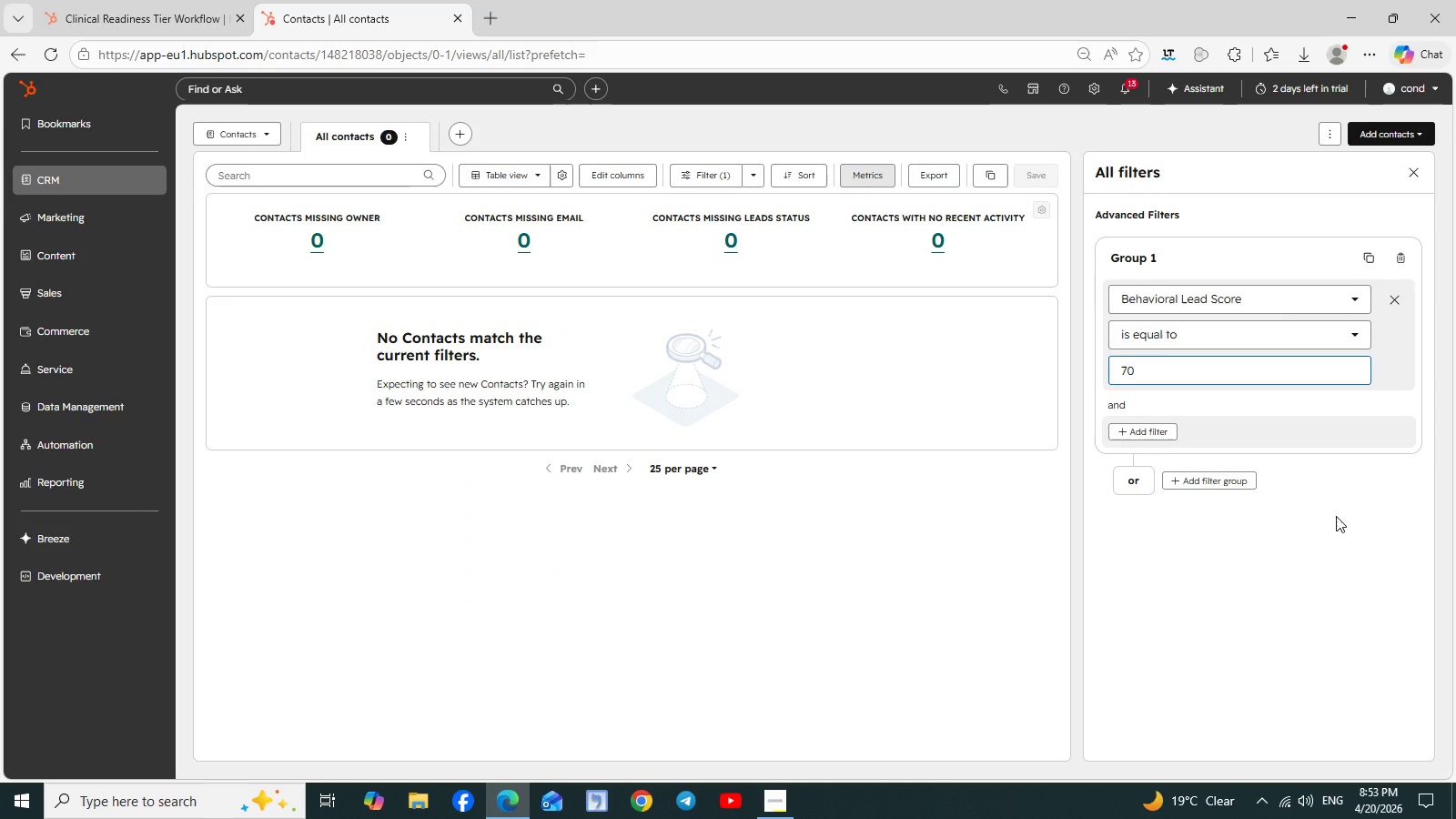 
wait(10.69)
 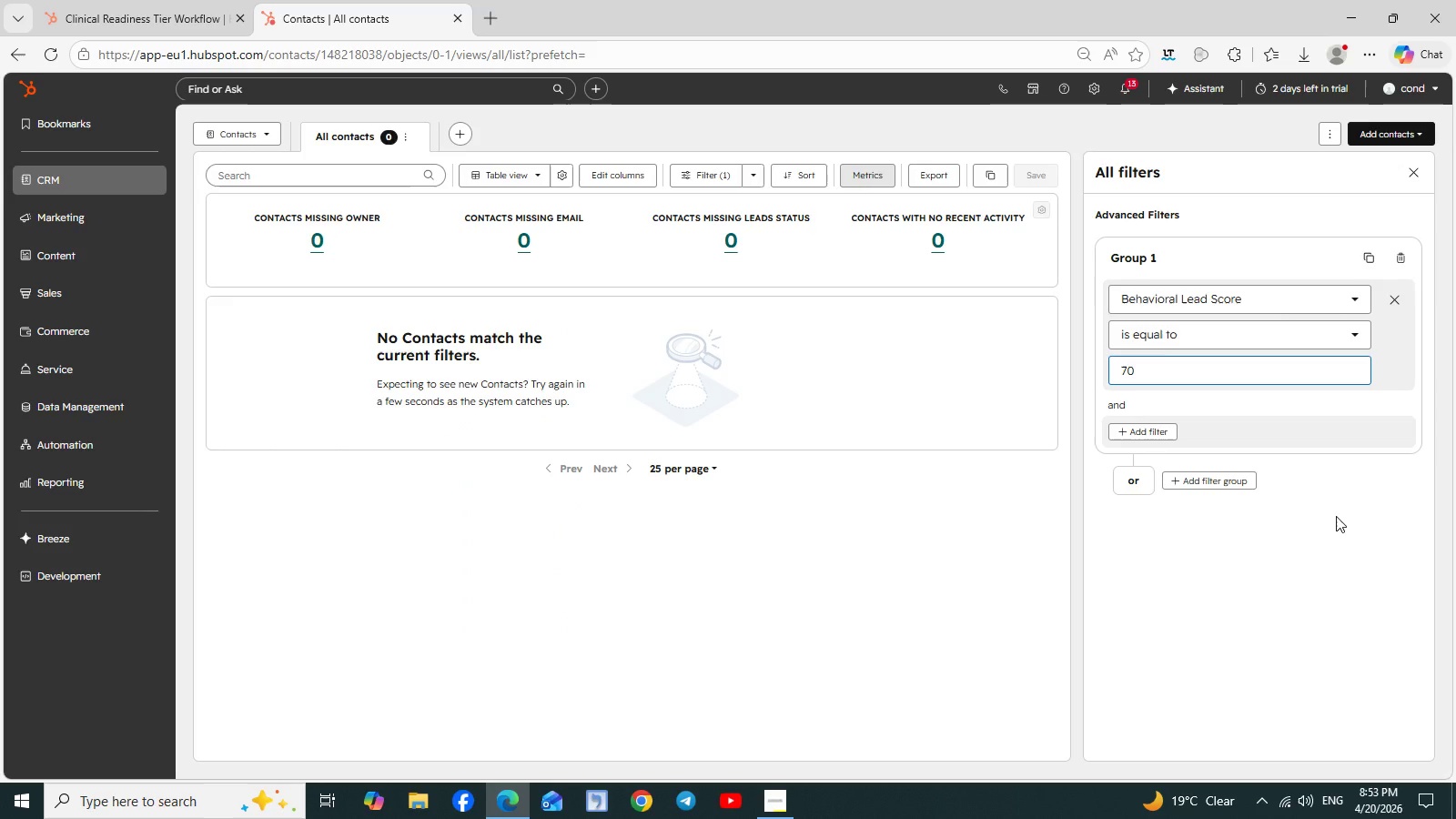 
key(Backspace)
key(Backspace)
type(50)
 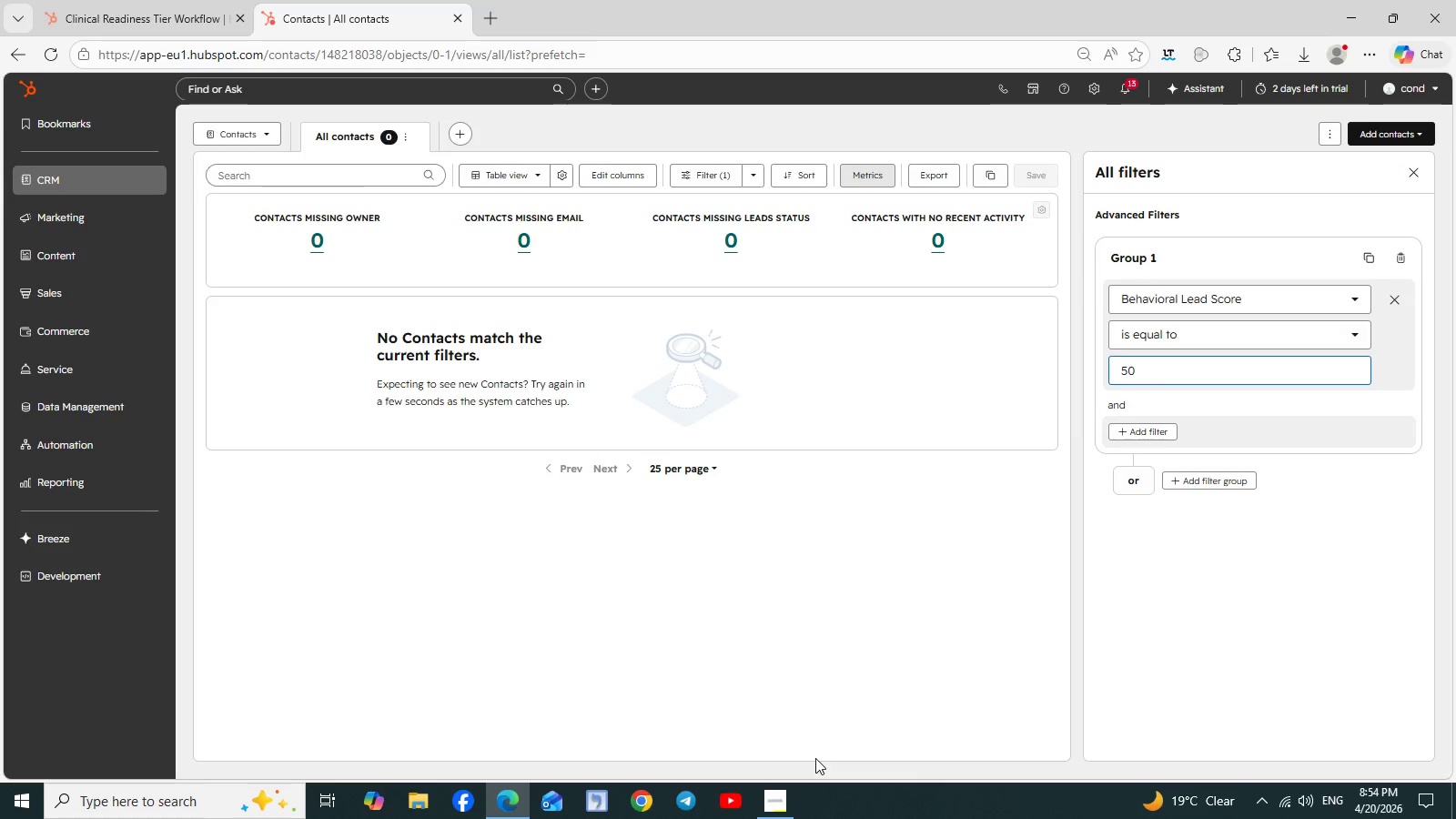 
wait(5.81)
 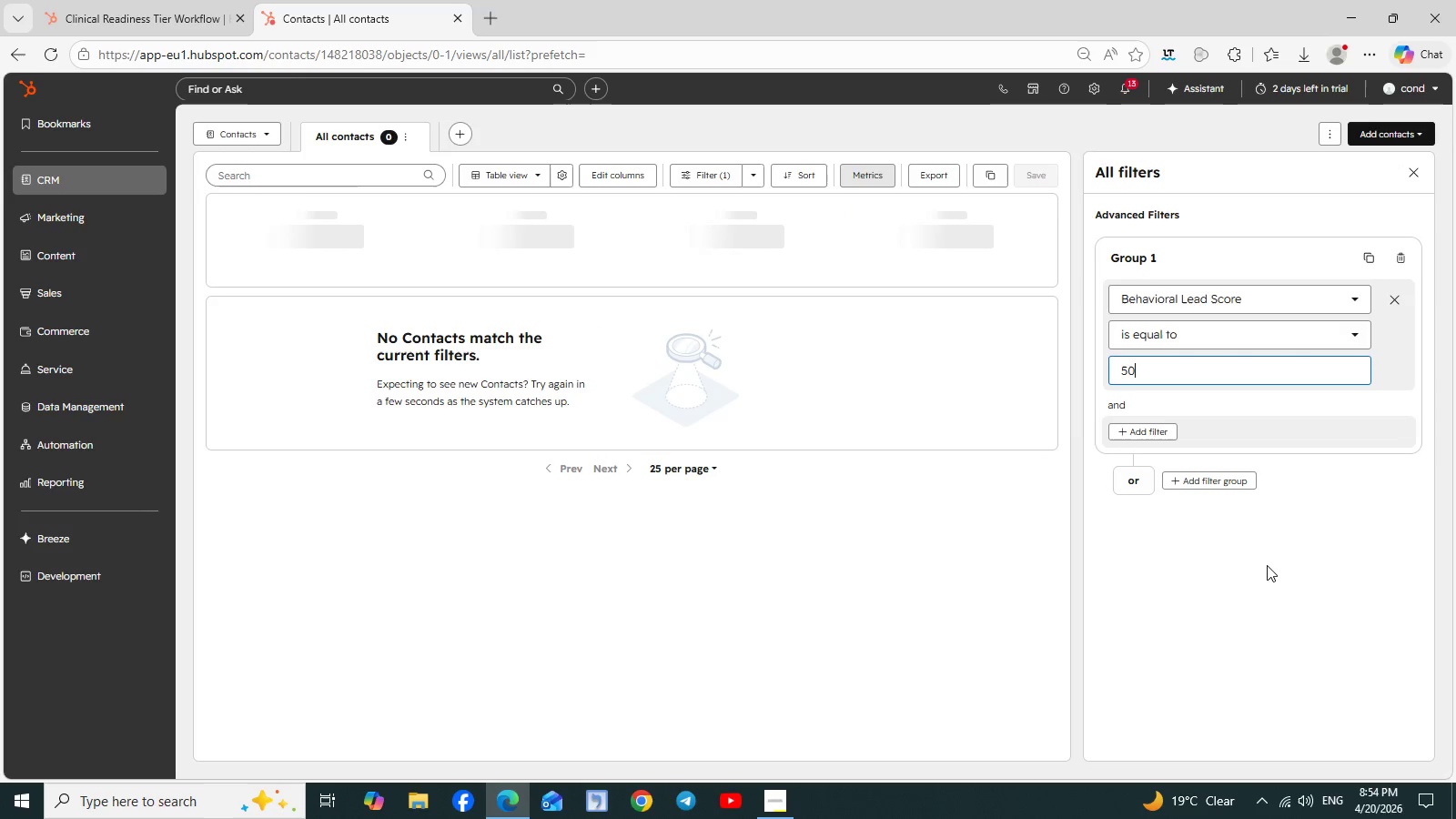 
key(Meta+E)
 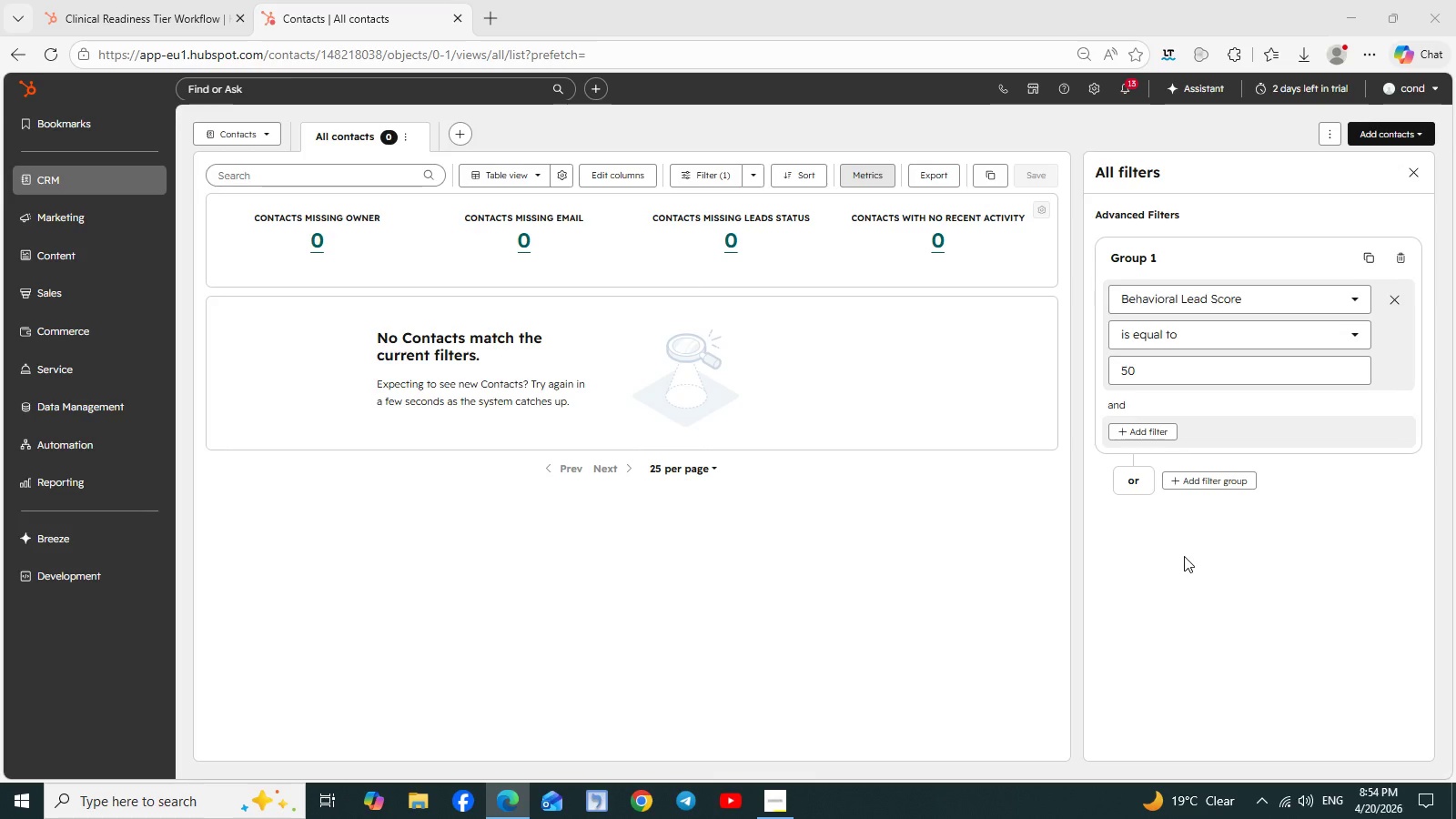 
mouse_move([533, 784])
 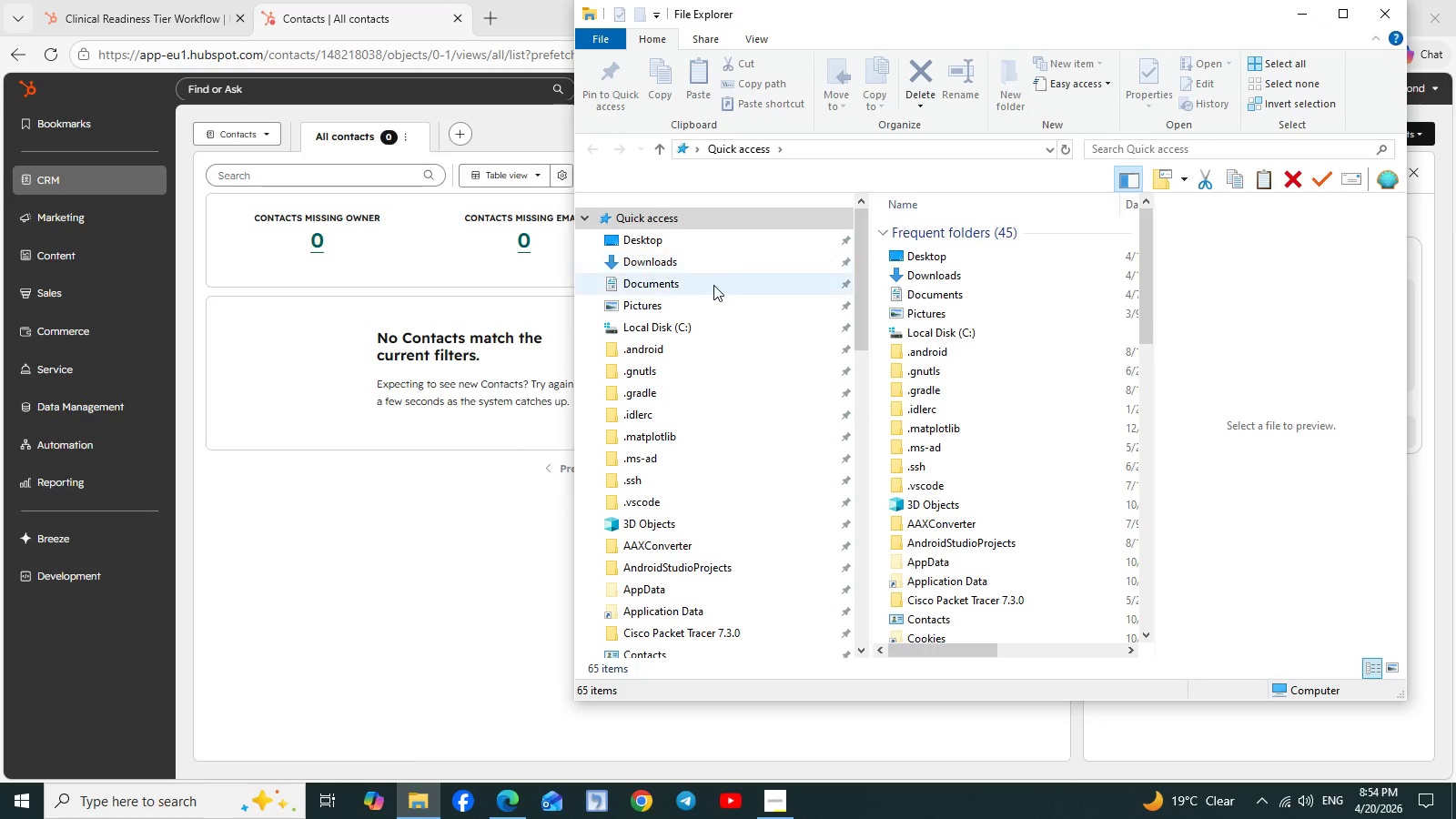 
left_click([693, 262])
 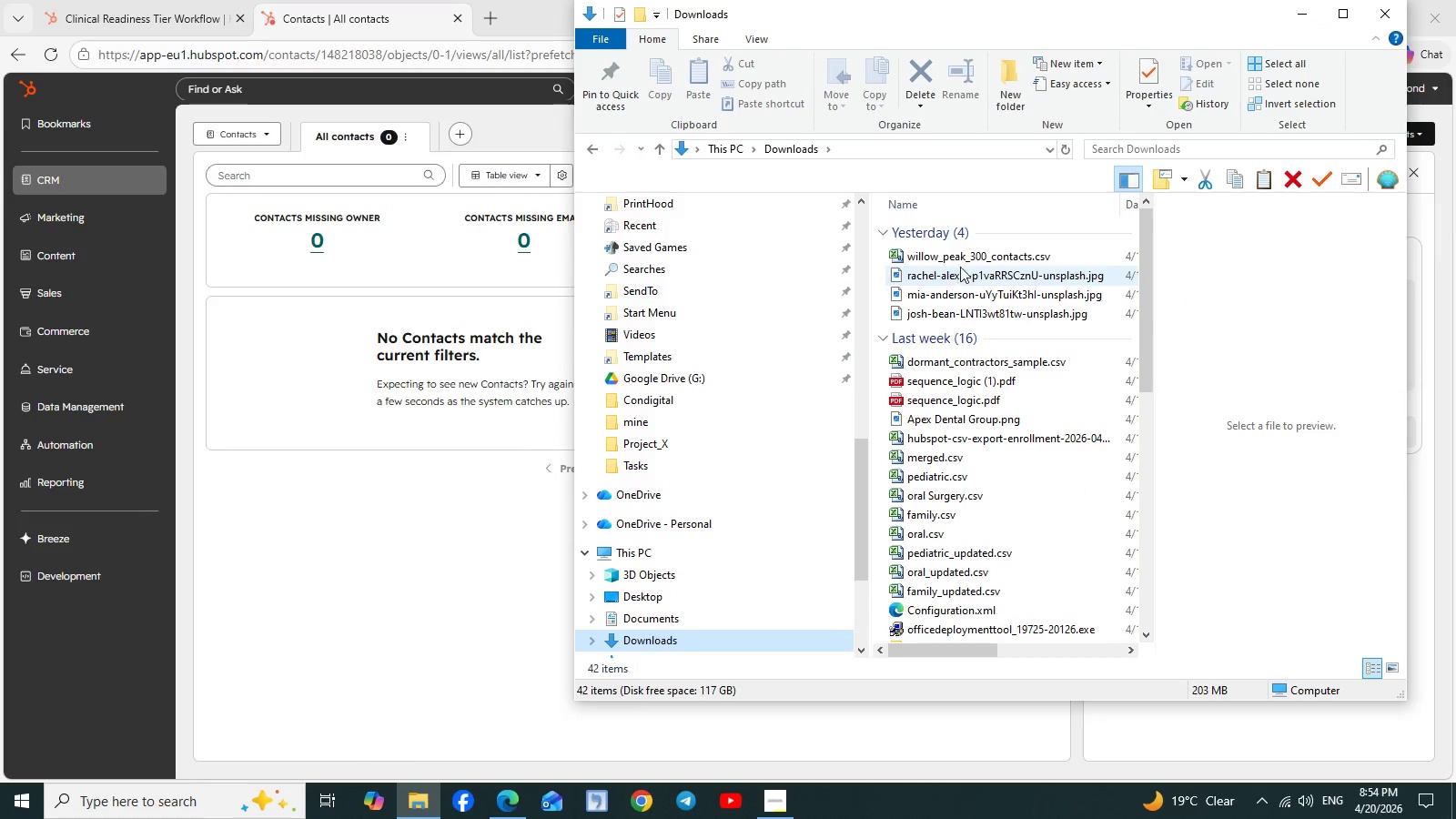 
double_click([979, 252])
 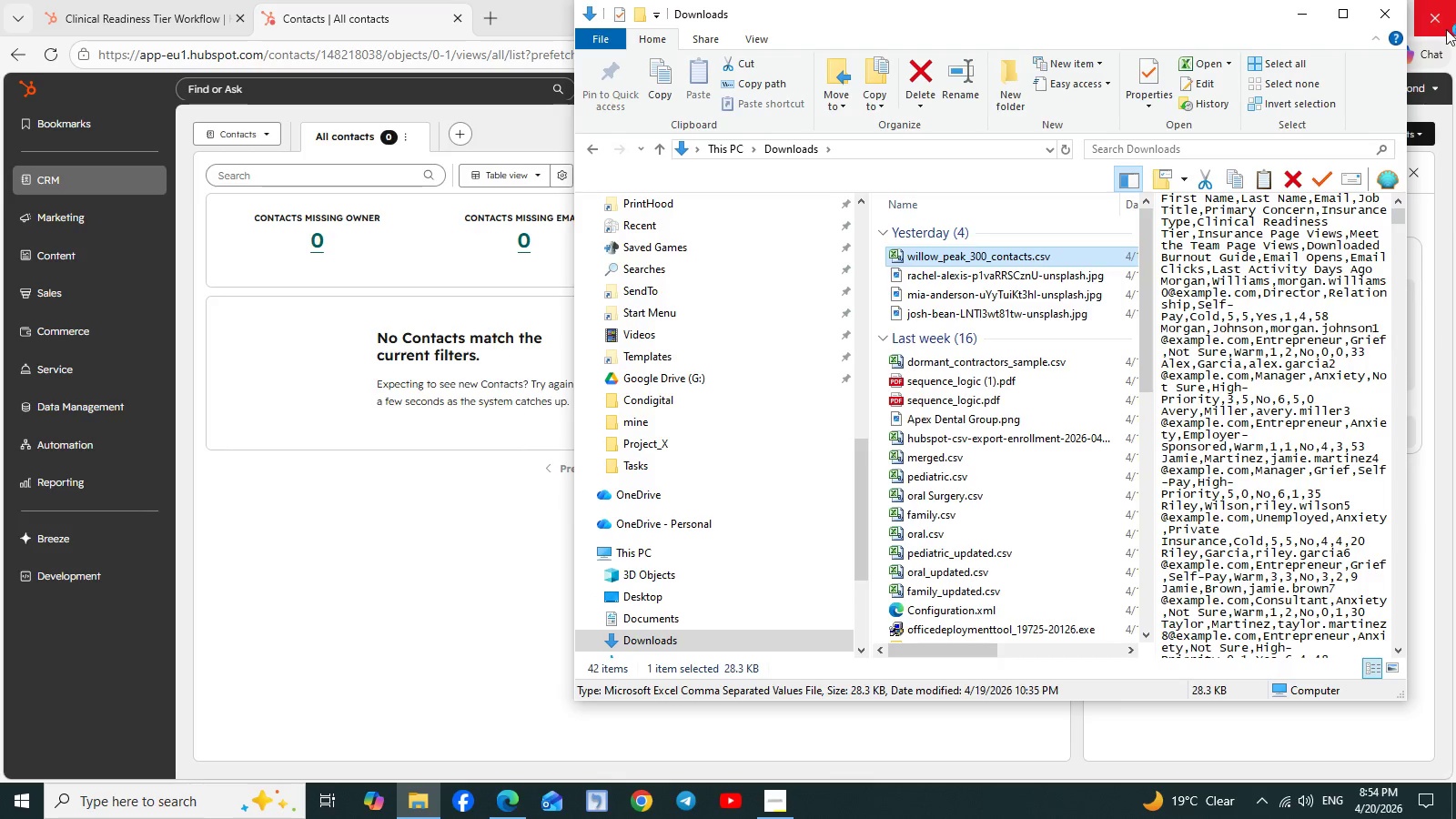 
wait(7.44)
 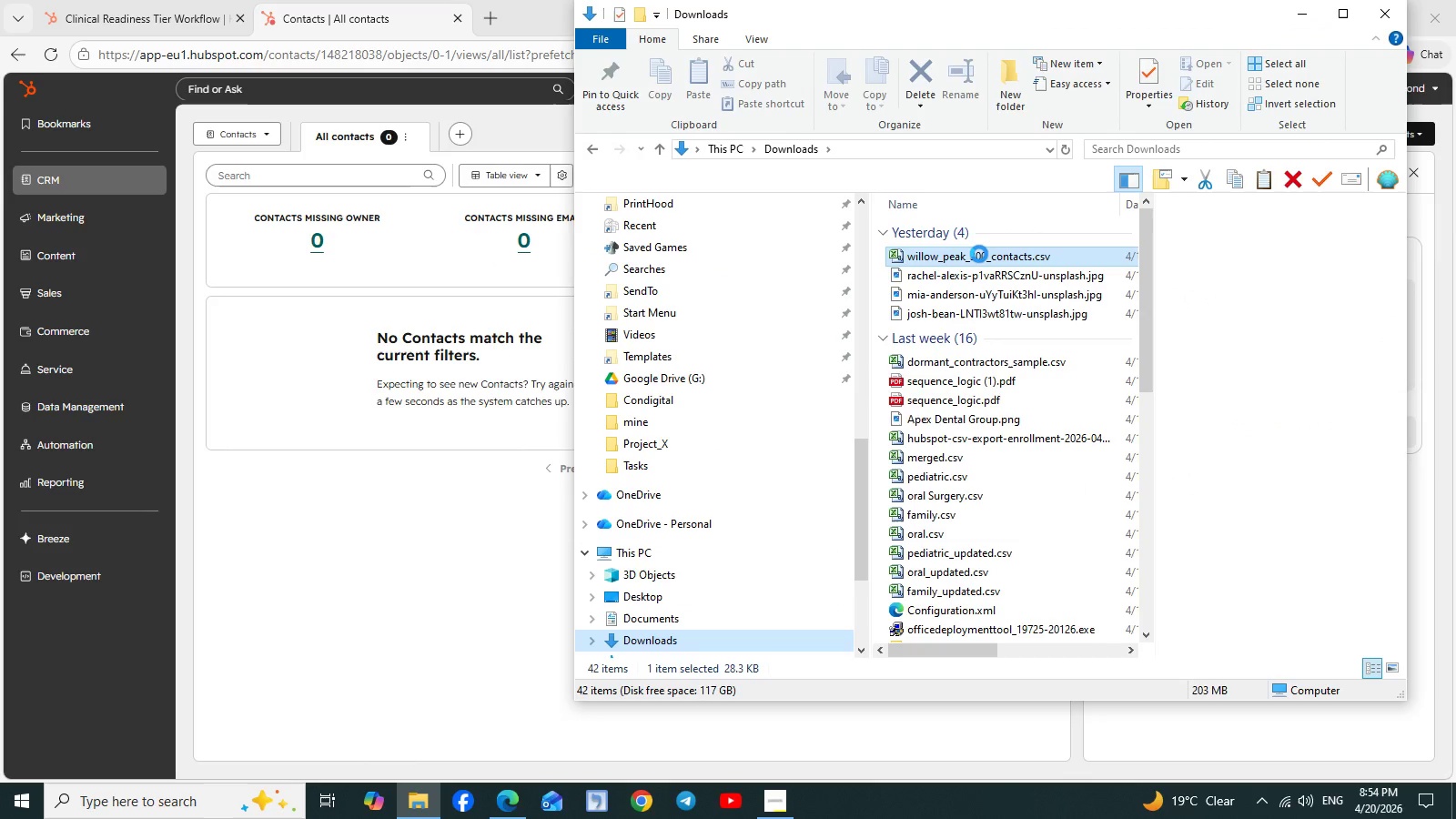 
left_click([1308, 16])
 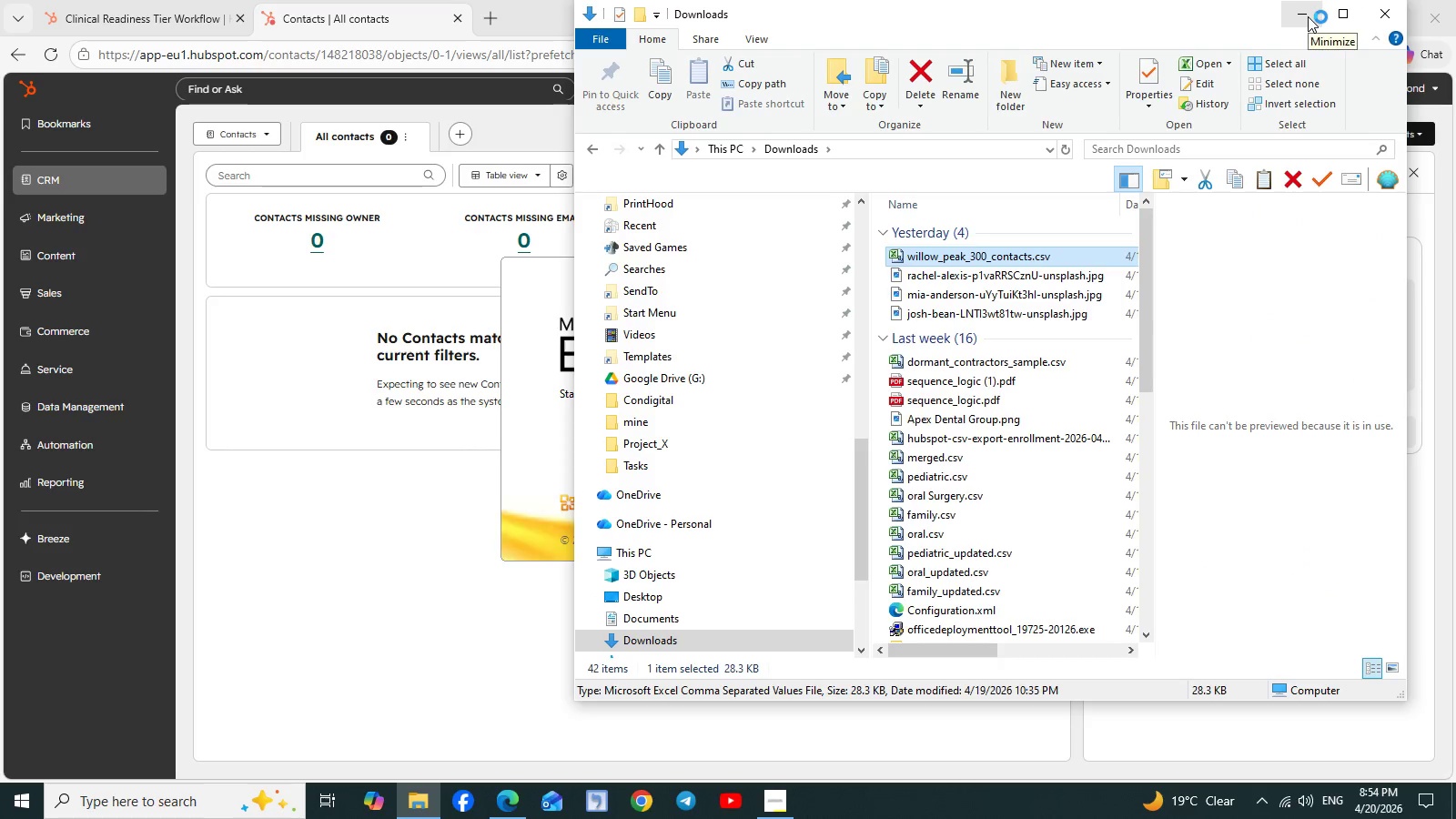 
left_click([1308, 16])
 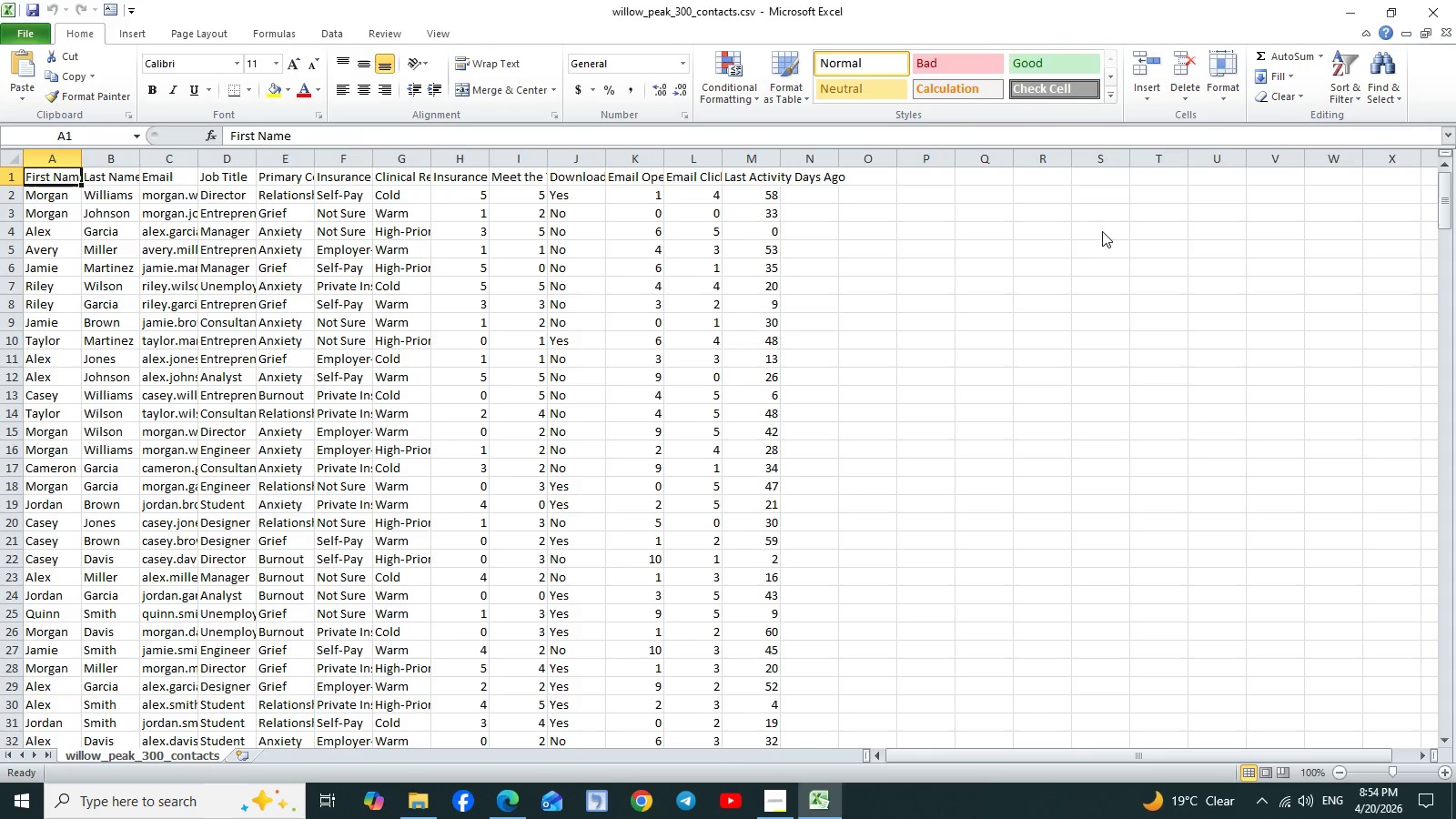 
scroll: coordinate [1045, 227], scroll_direction: up, amount: 2.0
 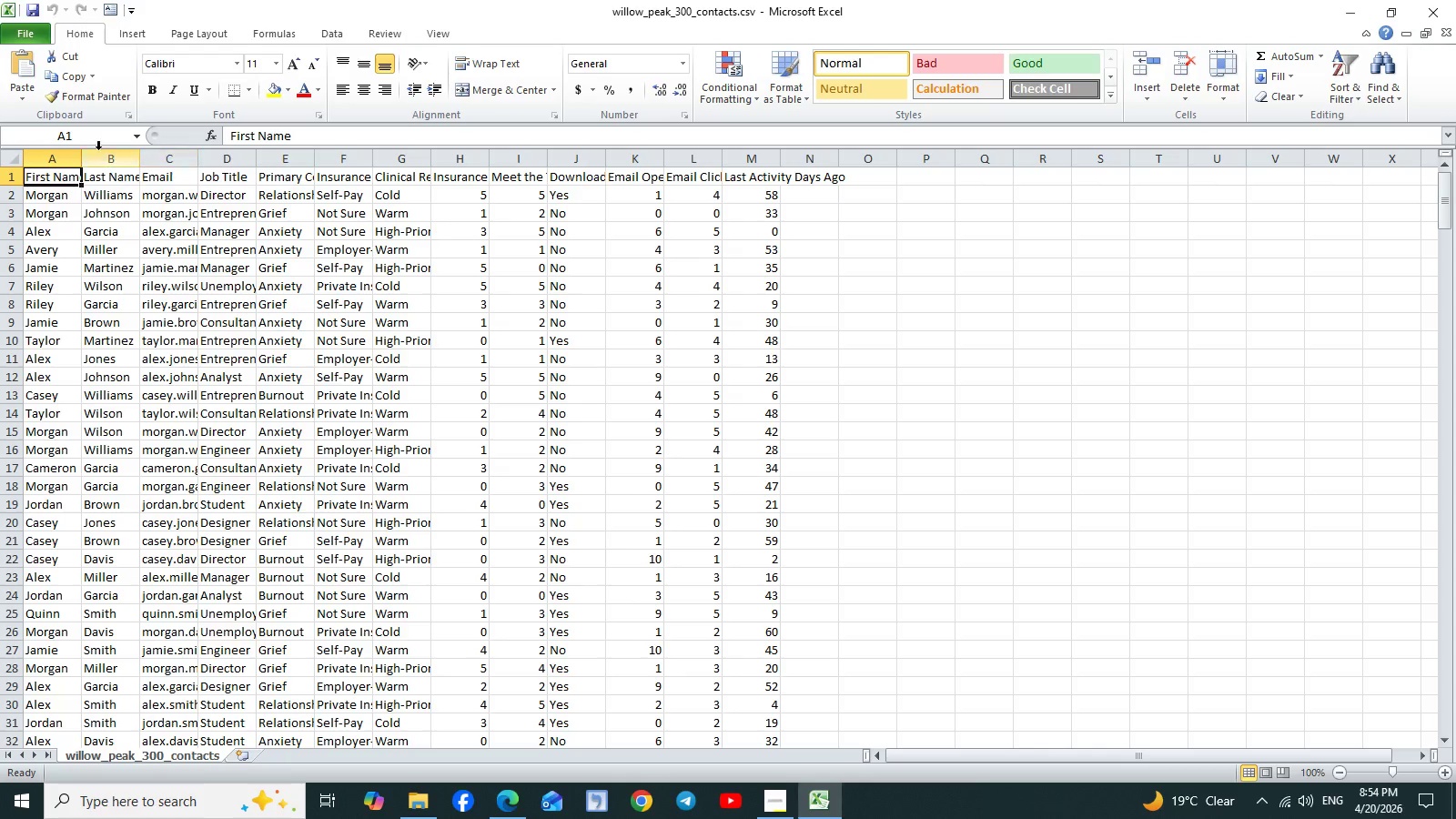 
wait(5.57)
 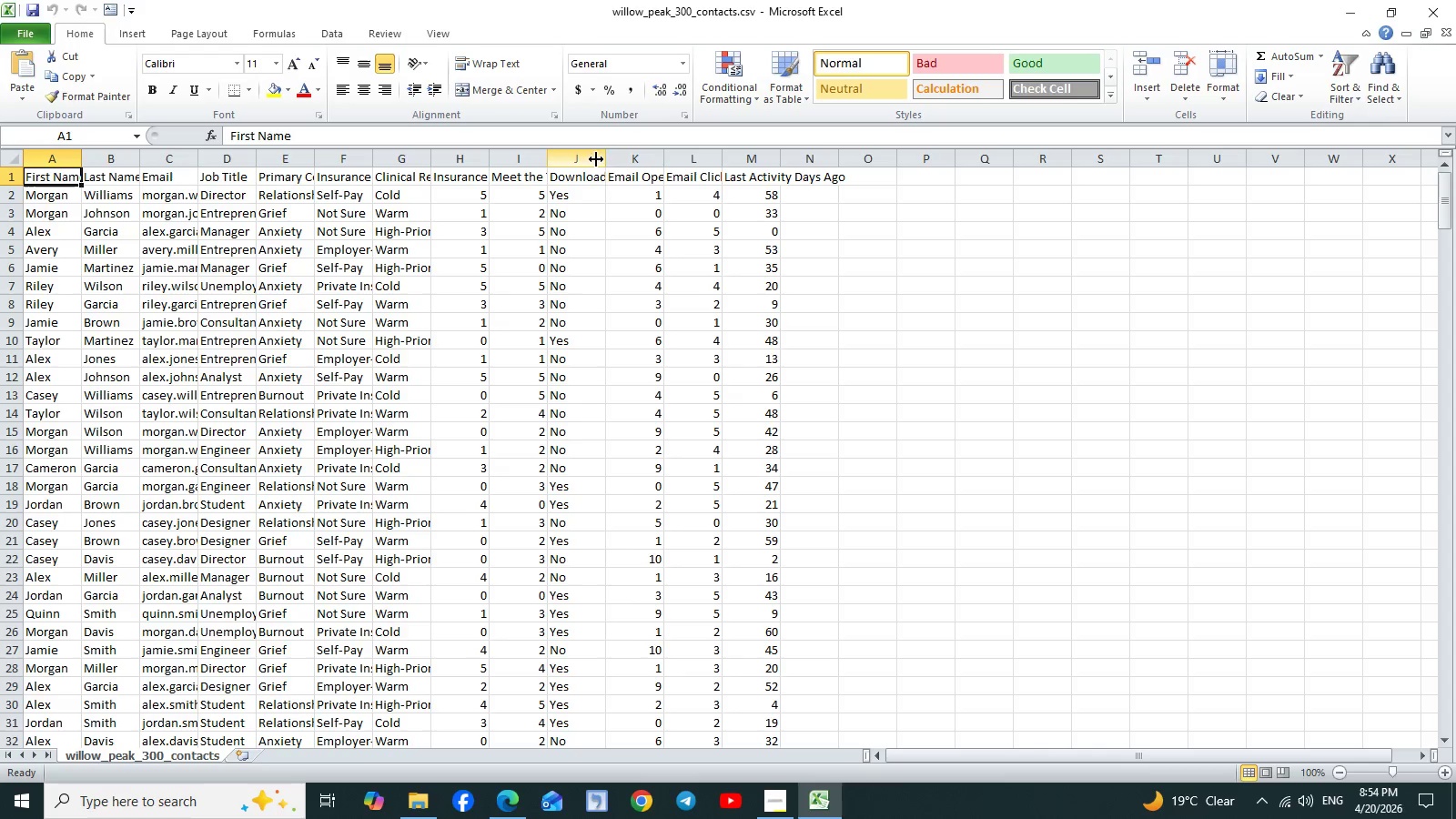 
left_click_drag(start_coordinate=[56, 159], to_coordinate=[799, 121])
 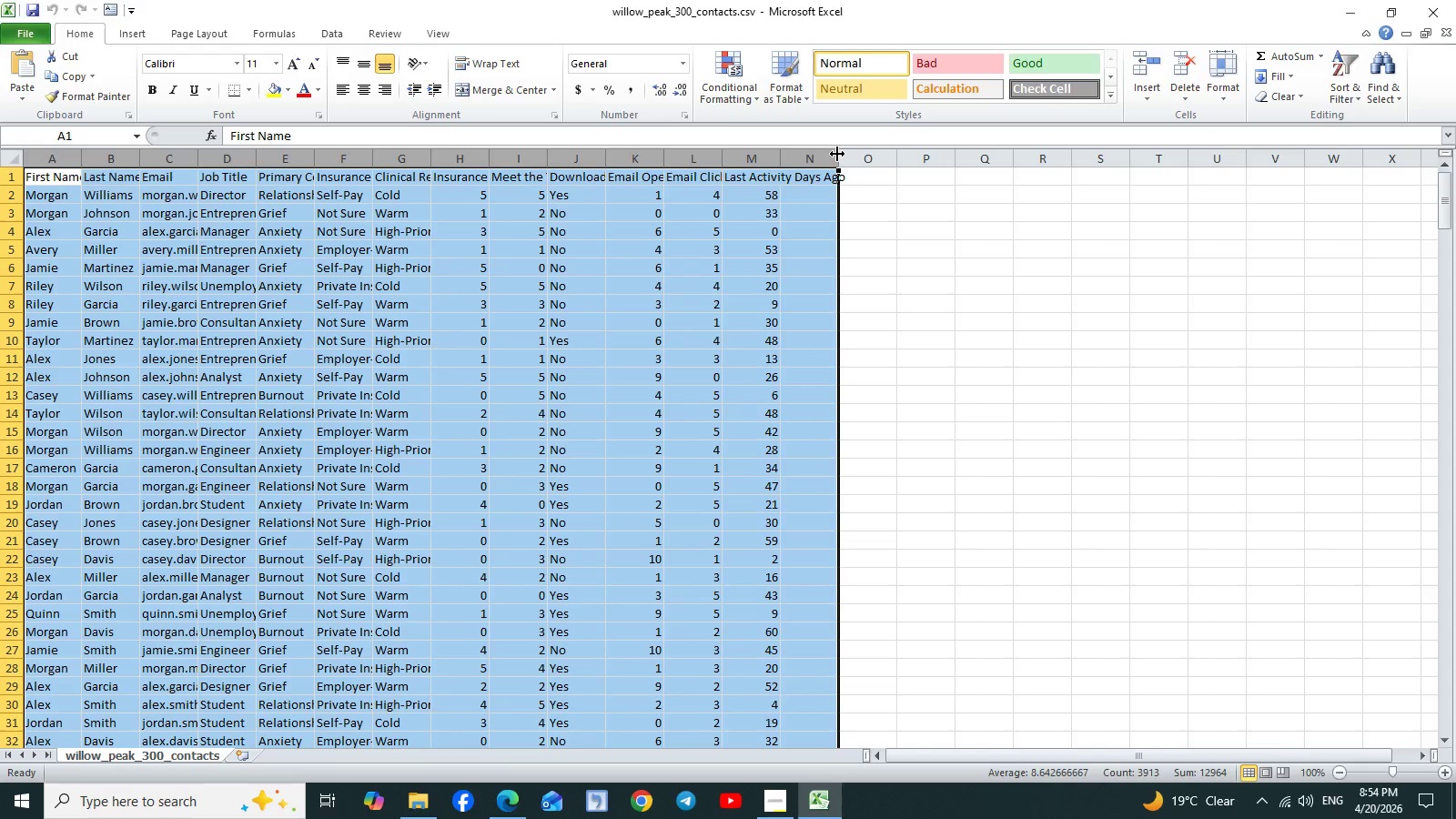 
left_click_drag(start_coordinate=[837, 151], to_coordinate=[1013, 156])
 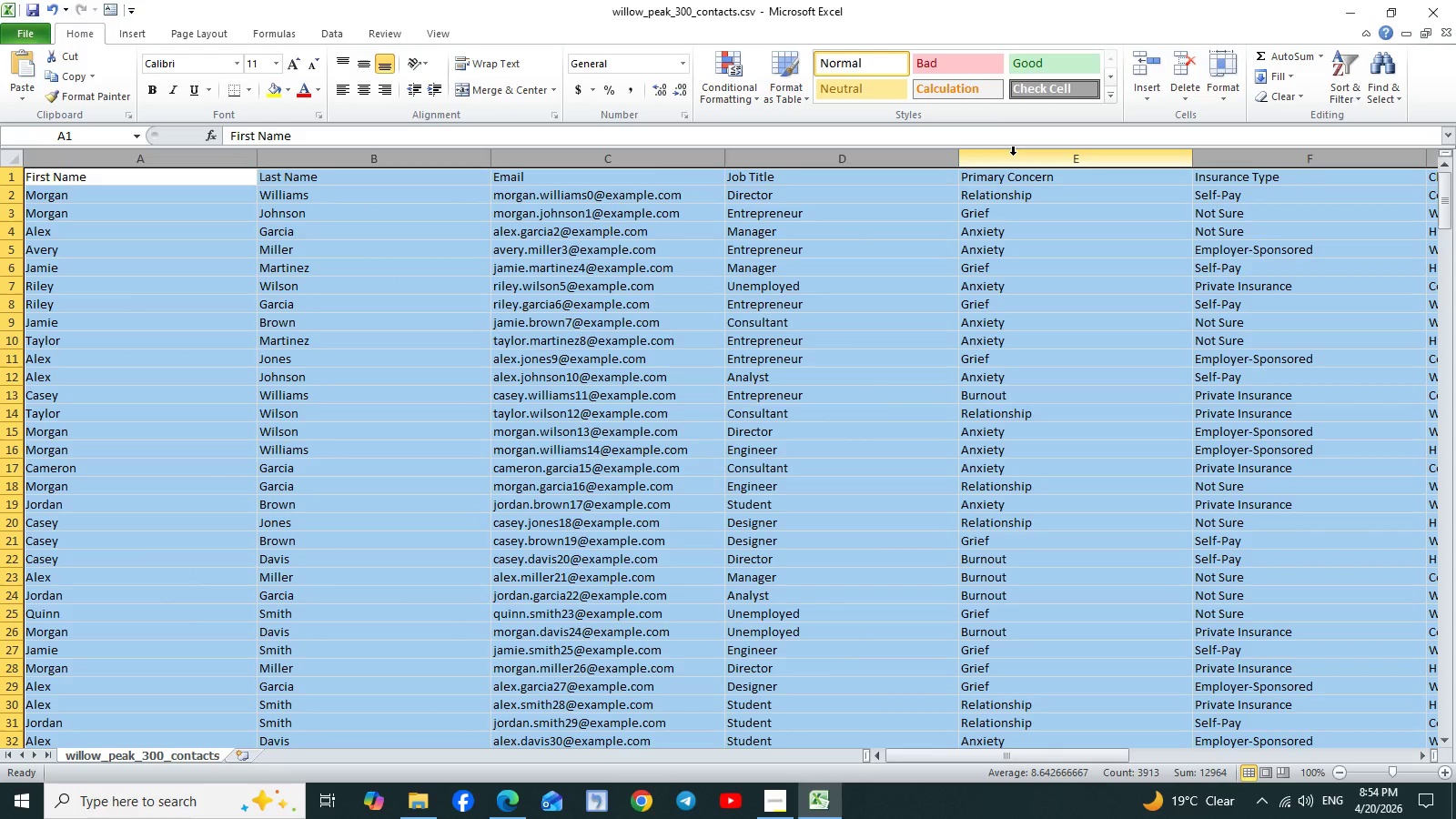 
key(Control+Z)
 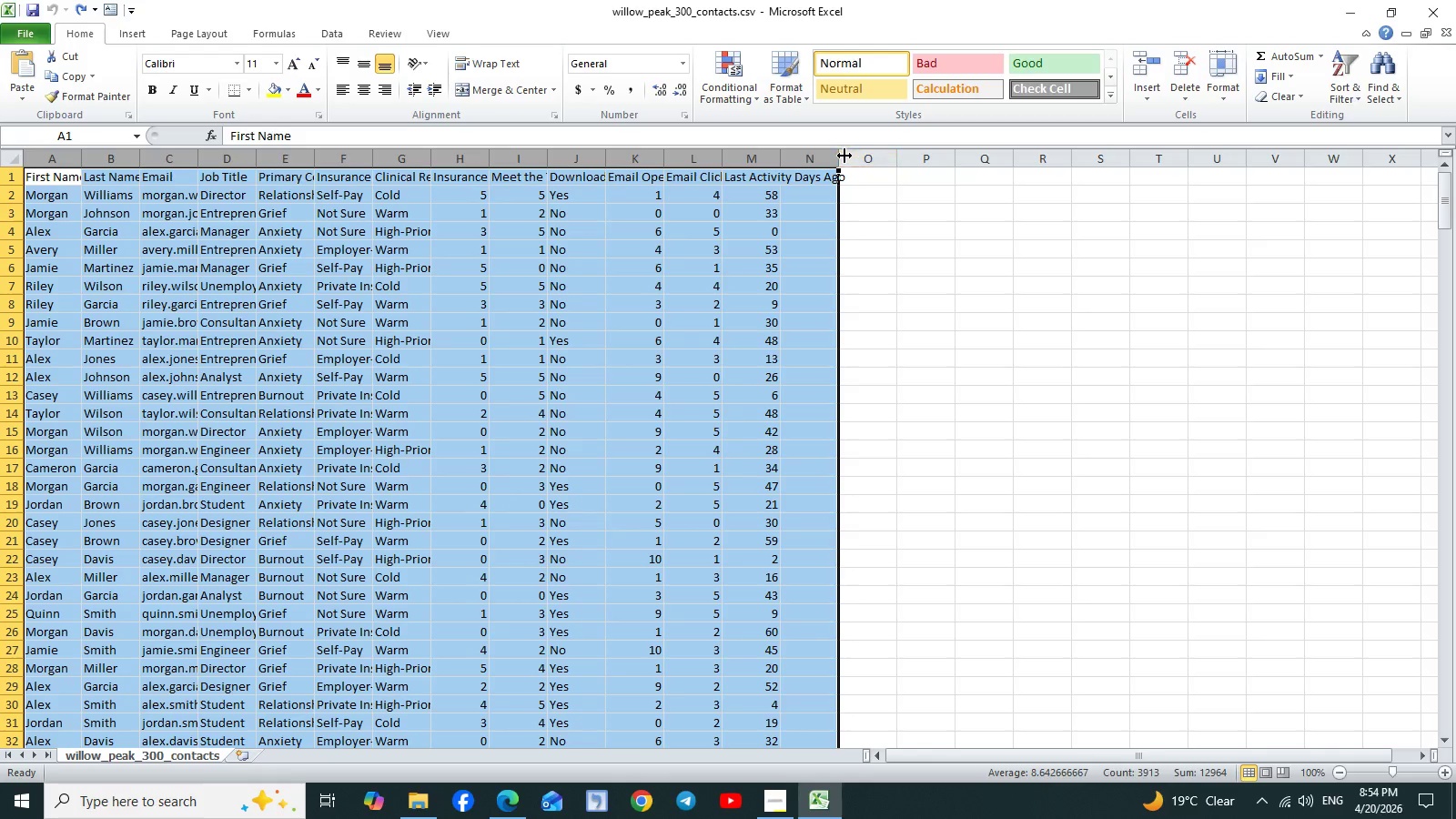 
left_click_drag(start_coordinate=[837, 156], to_coordinate=[854, 156])
 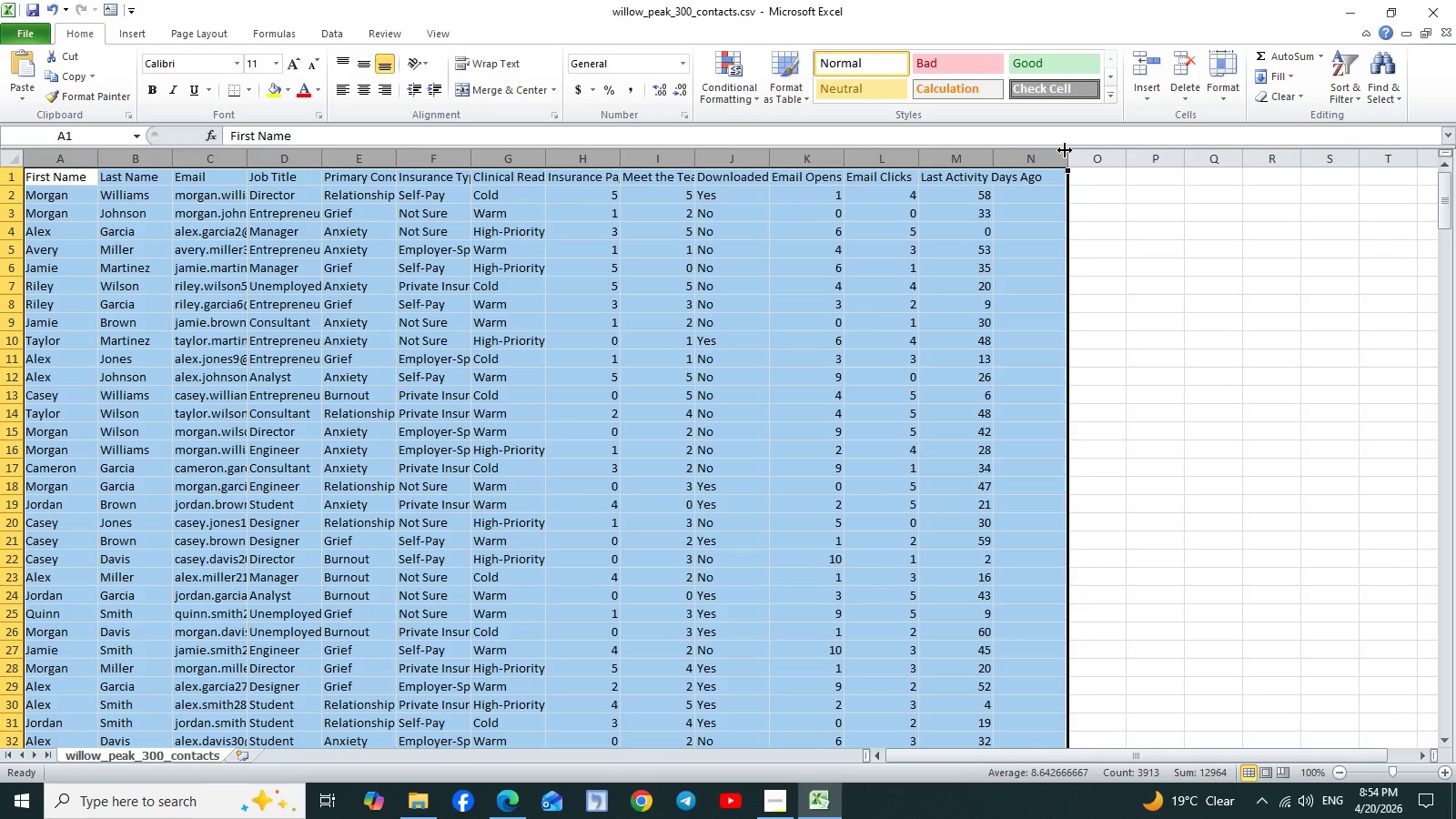 
left_click_drag(start_coordinate=[1065, 154], to_coordinate=[1081, 159])
 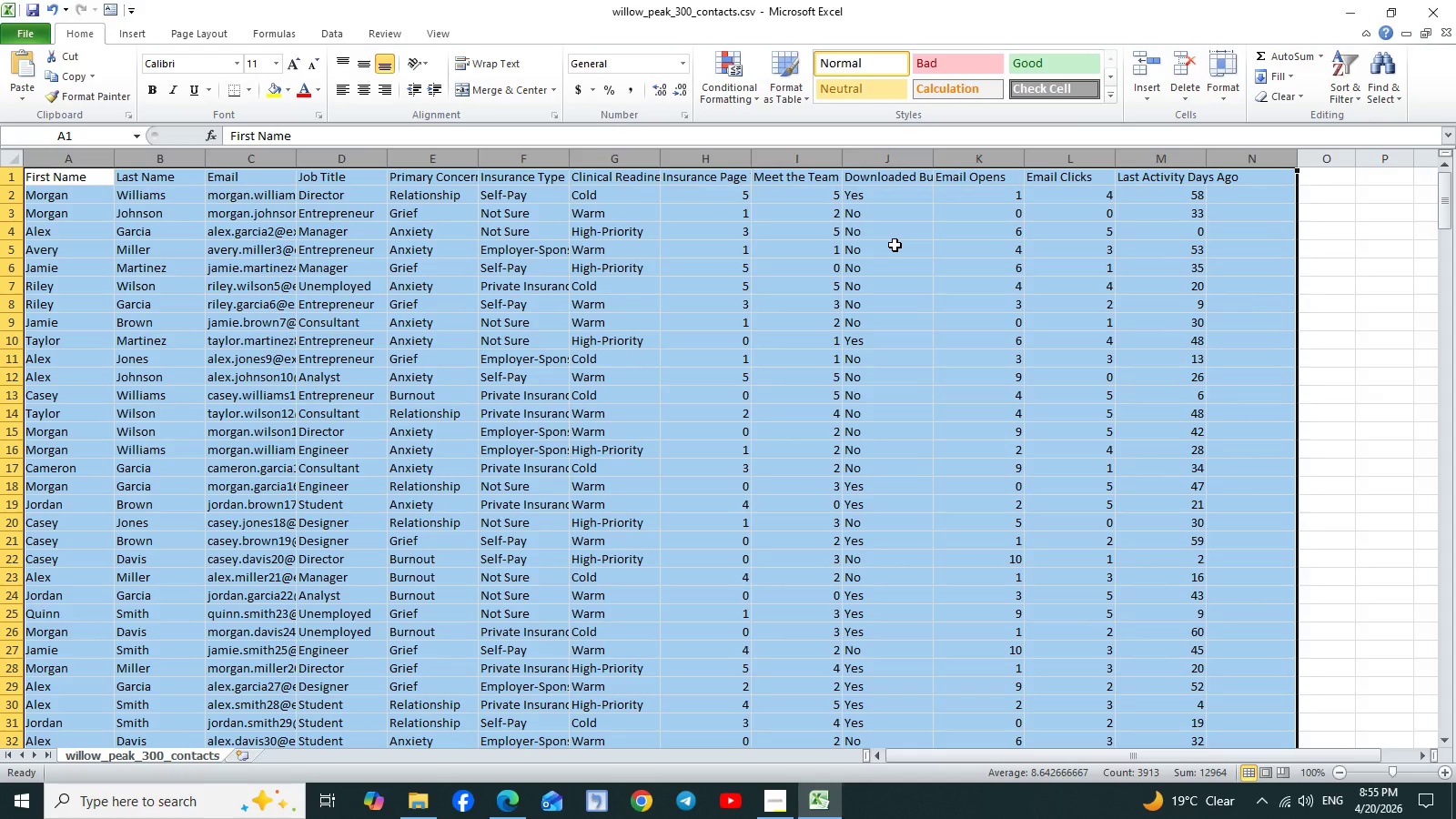 
wait(10.44)
 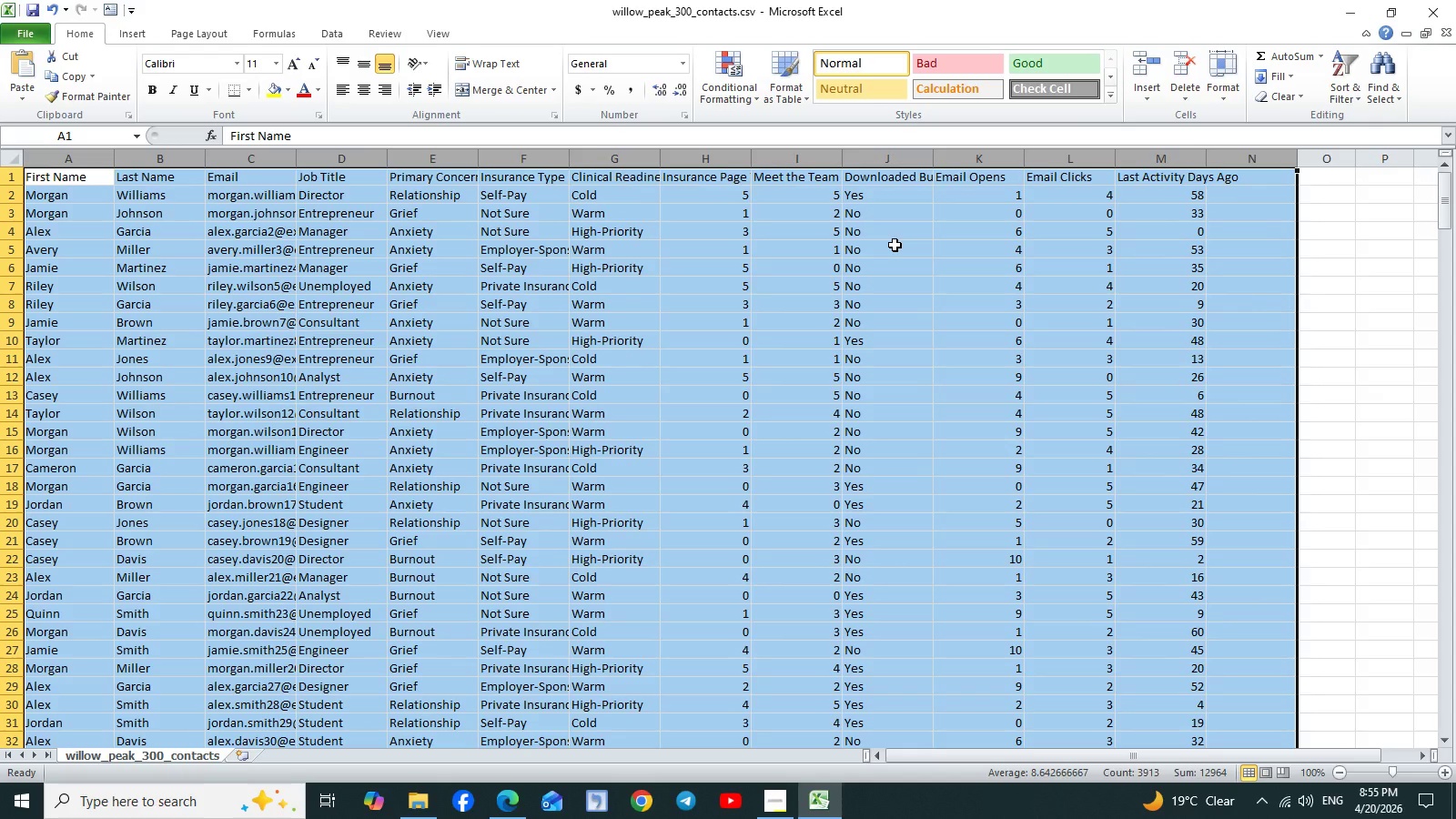 
left_click([511, 817])
 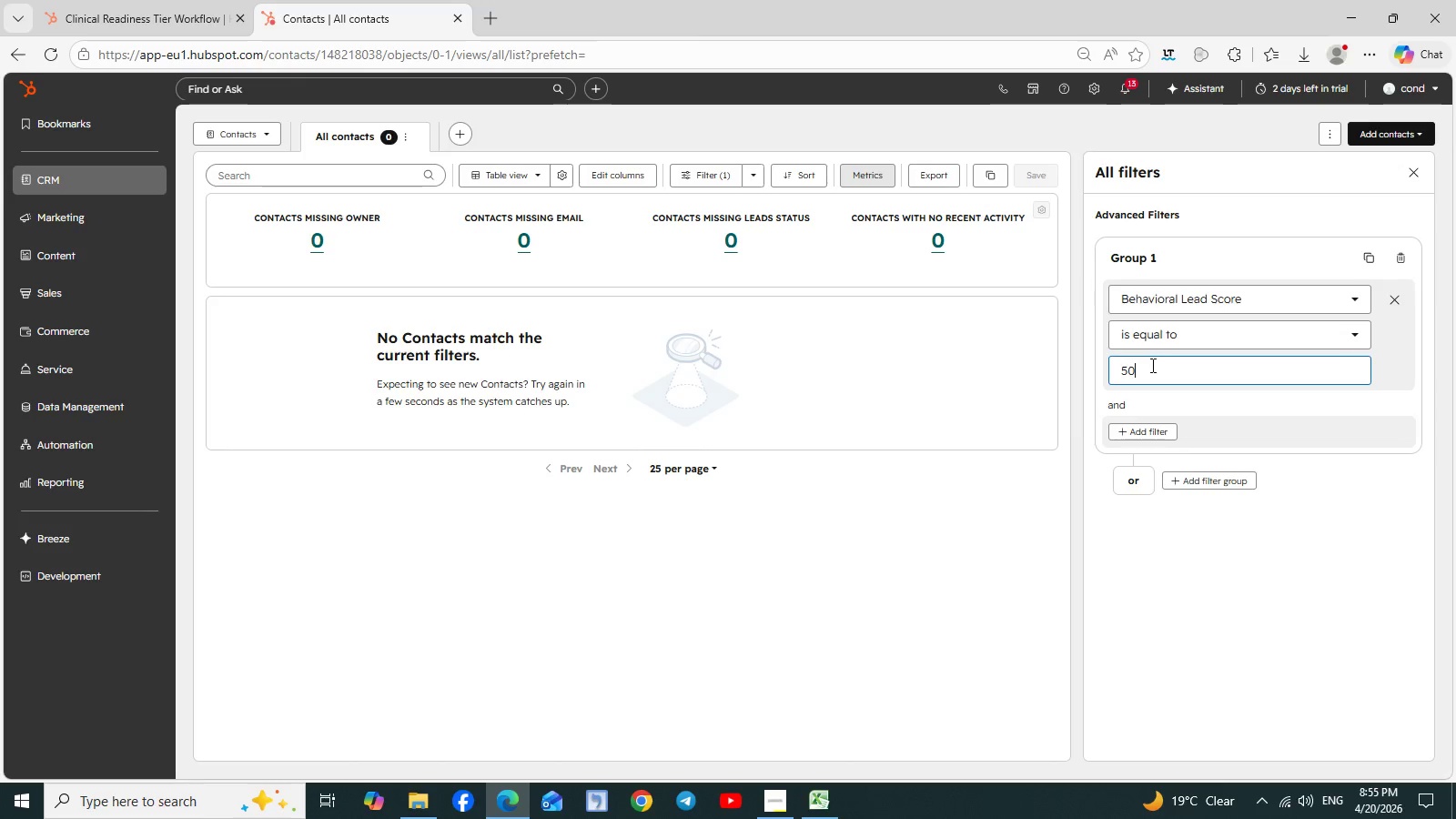 
left_click_drag(start_coordinate=[1151, 368], to_coordinate=[1107, 376])
 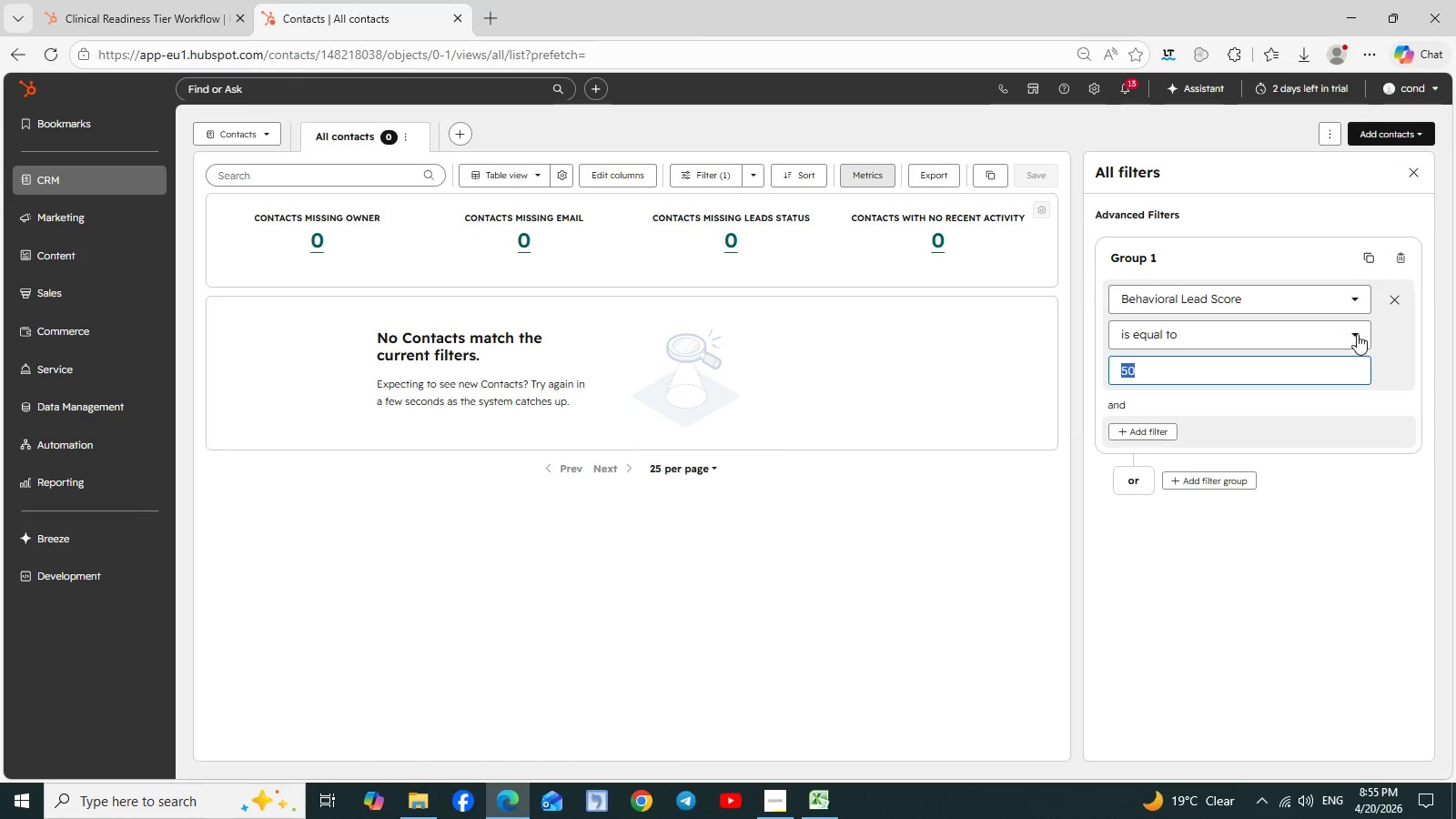 
left_click([1357, 334])
 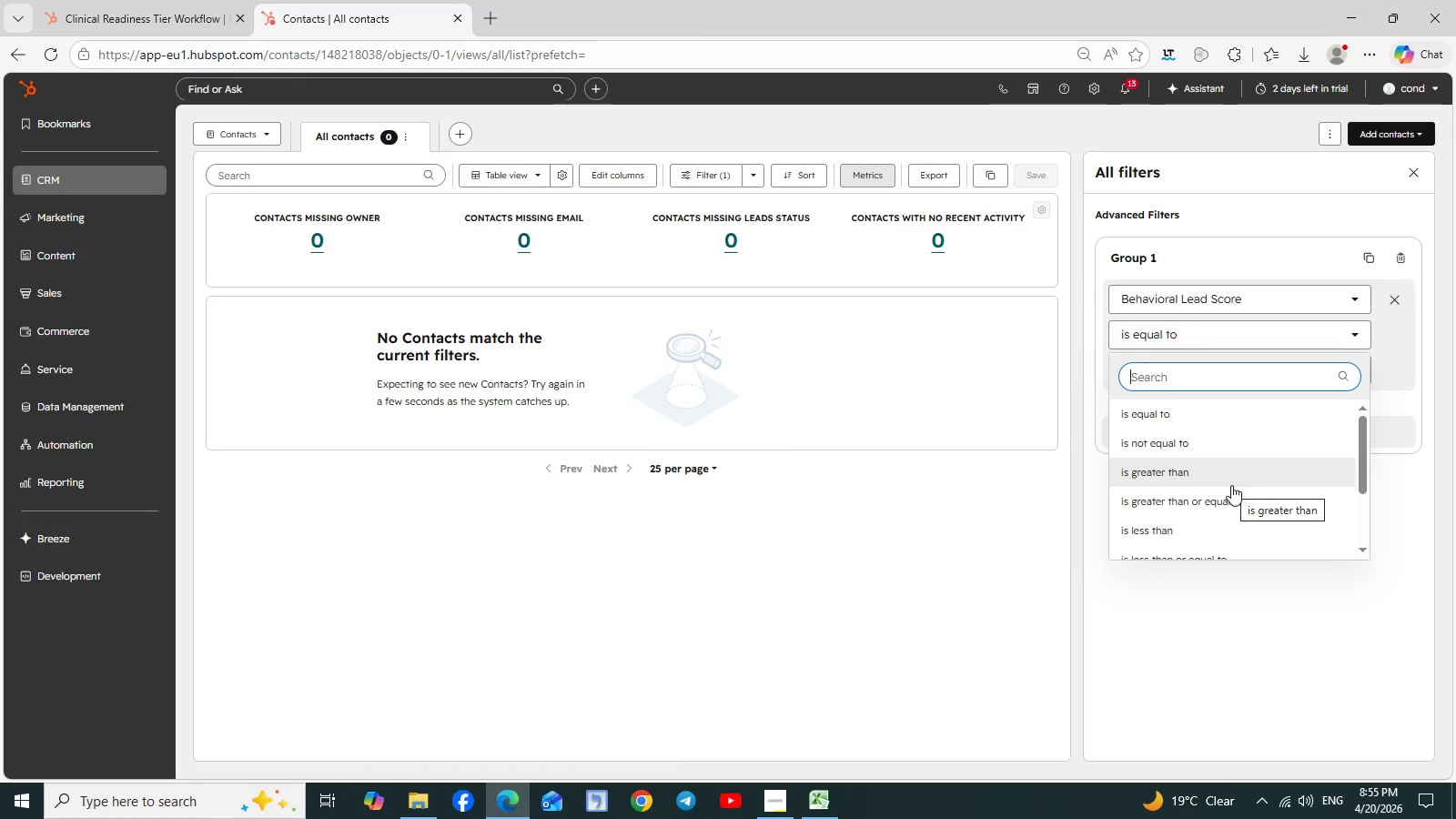 
scroll: coordinate [1229, 486], scroll_direction: down, amount: 2.0
 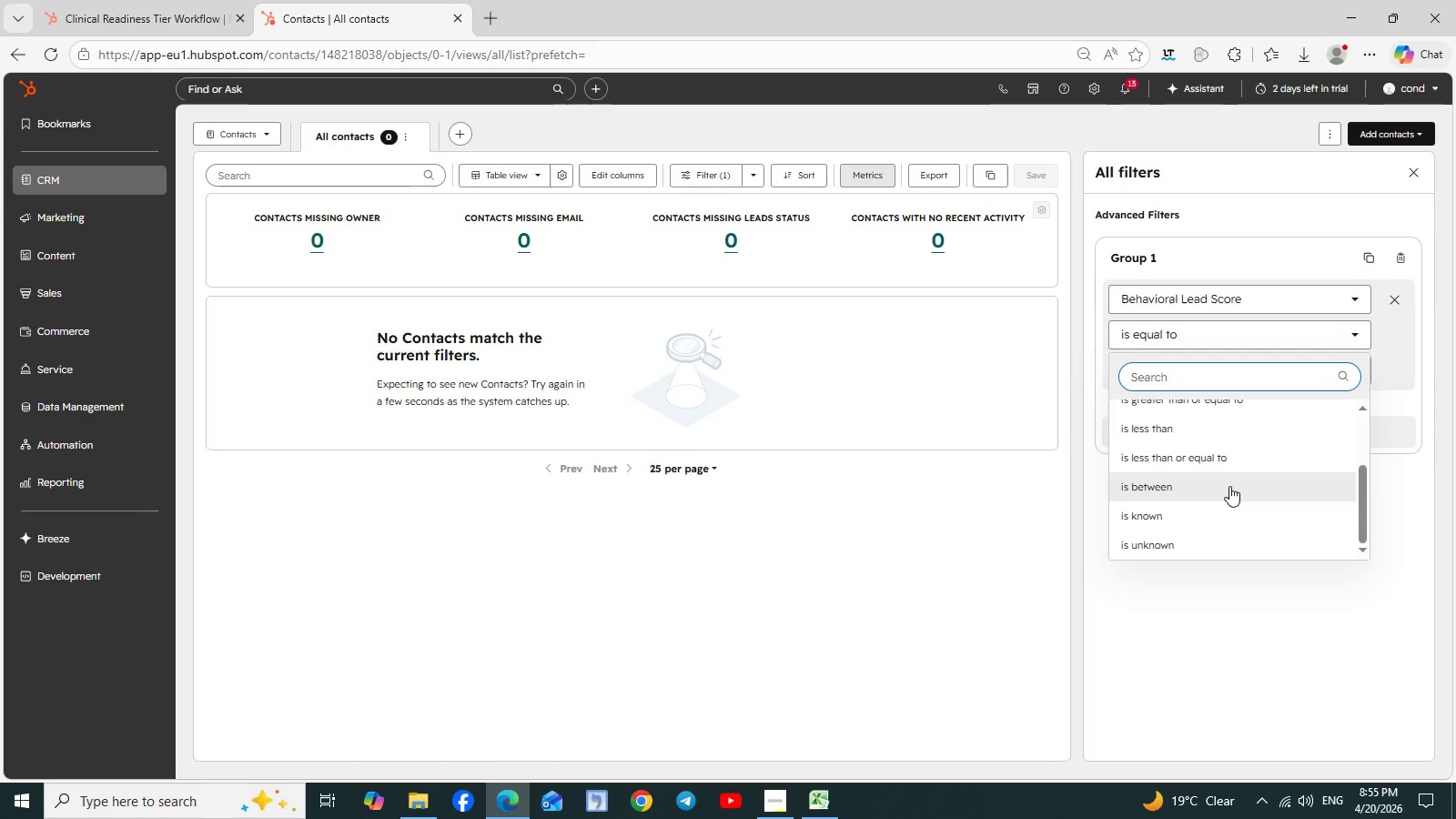 
scroll: coordinate [1229, 486], scroll_direction: none, amount: 0.0
 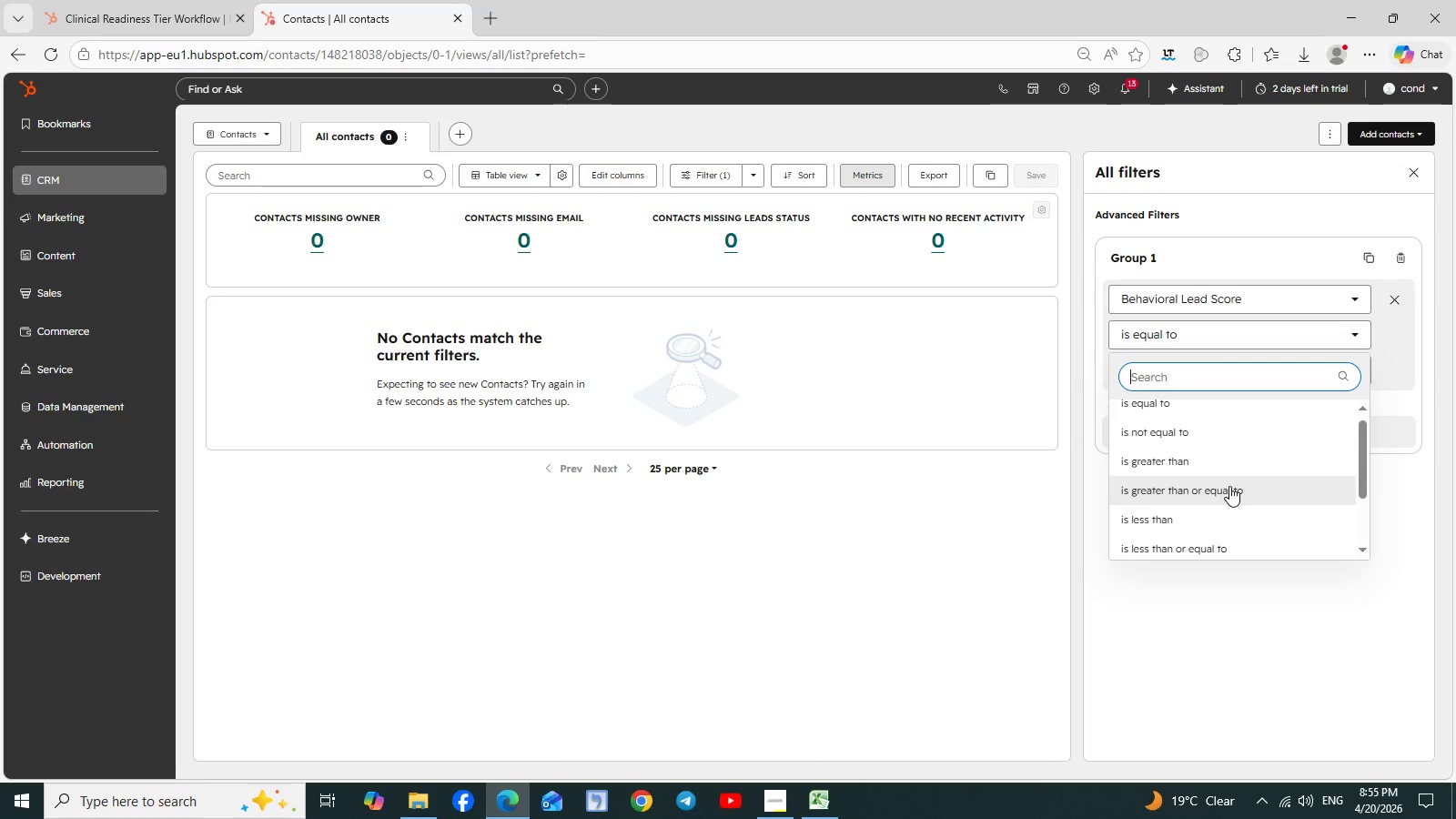 
scroll: coordinate [1229, 486], scroll_direction: up, amount: 3.0
 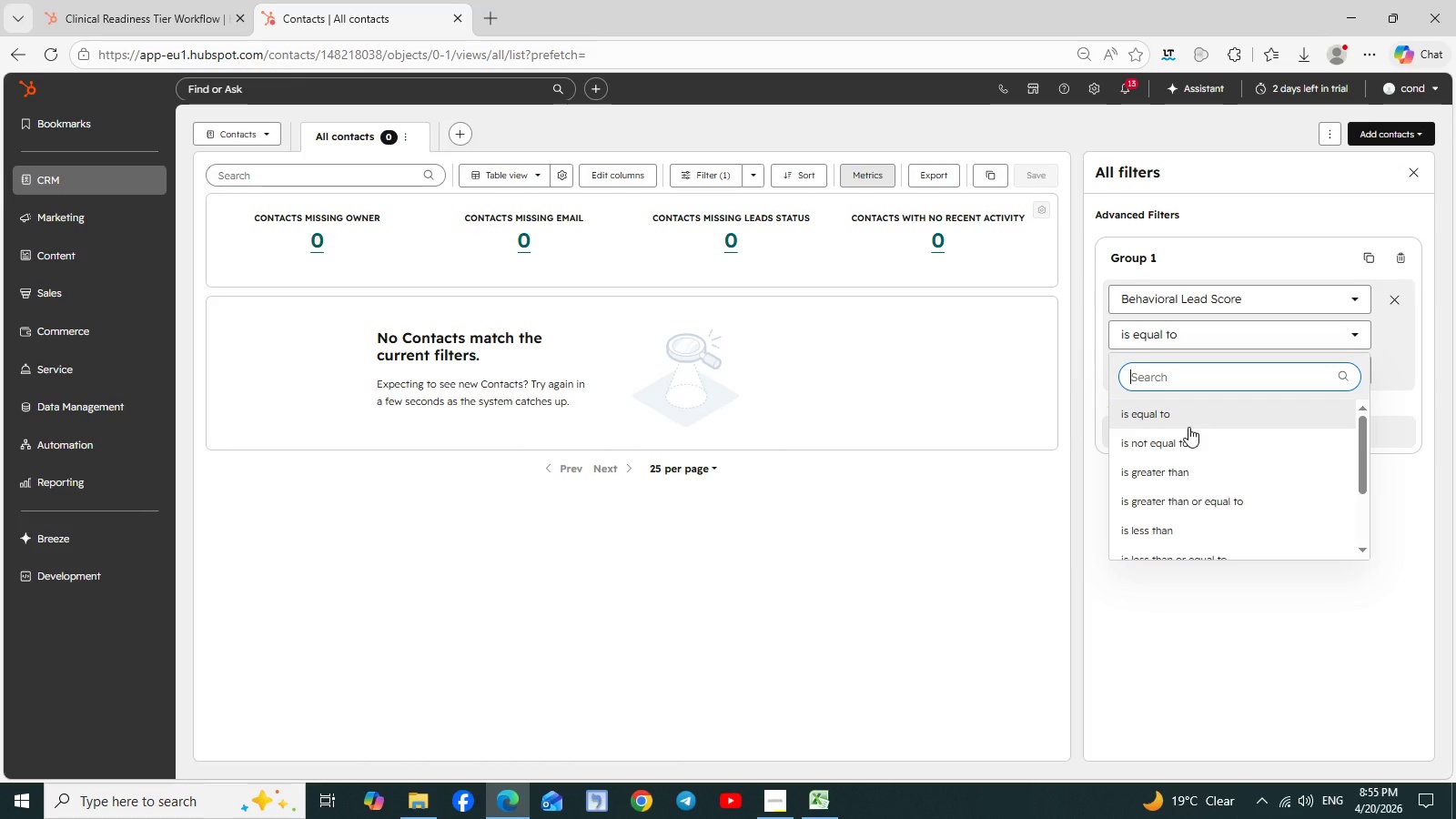 
left_click([1186, 424])
 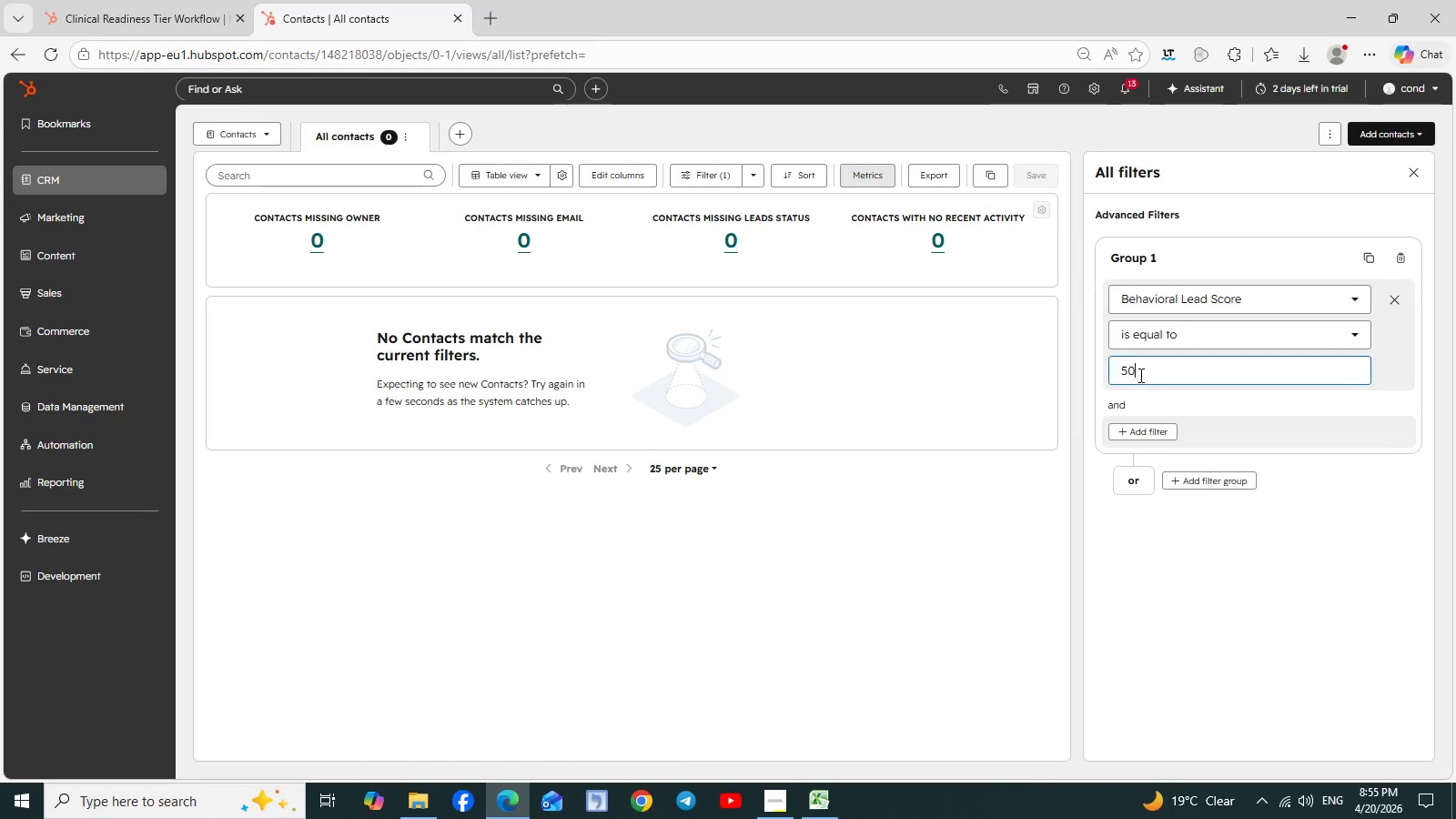 
double_click([1139, 375])
 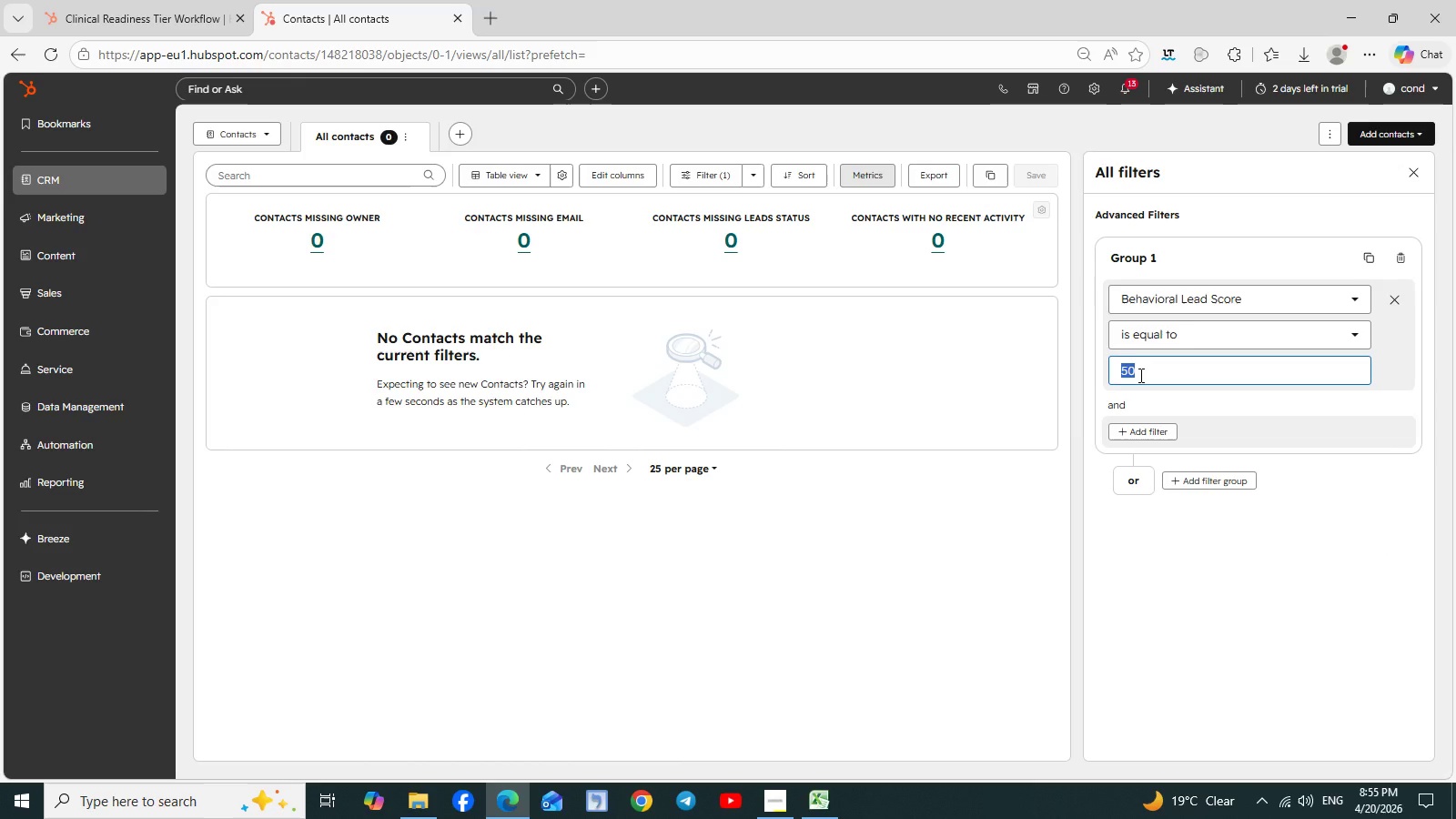 
type(warm)
key(Backspace)
key(Backspace)
key(Backspace)
key(Backspace)
key(Backspace)
 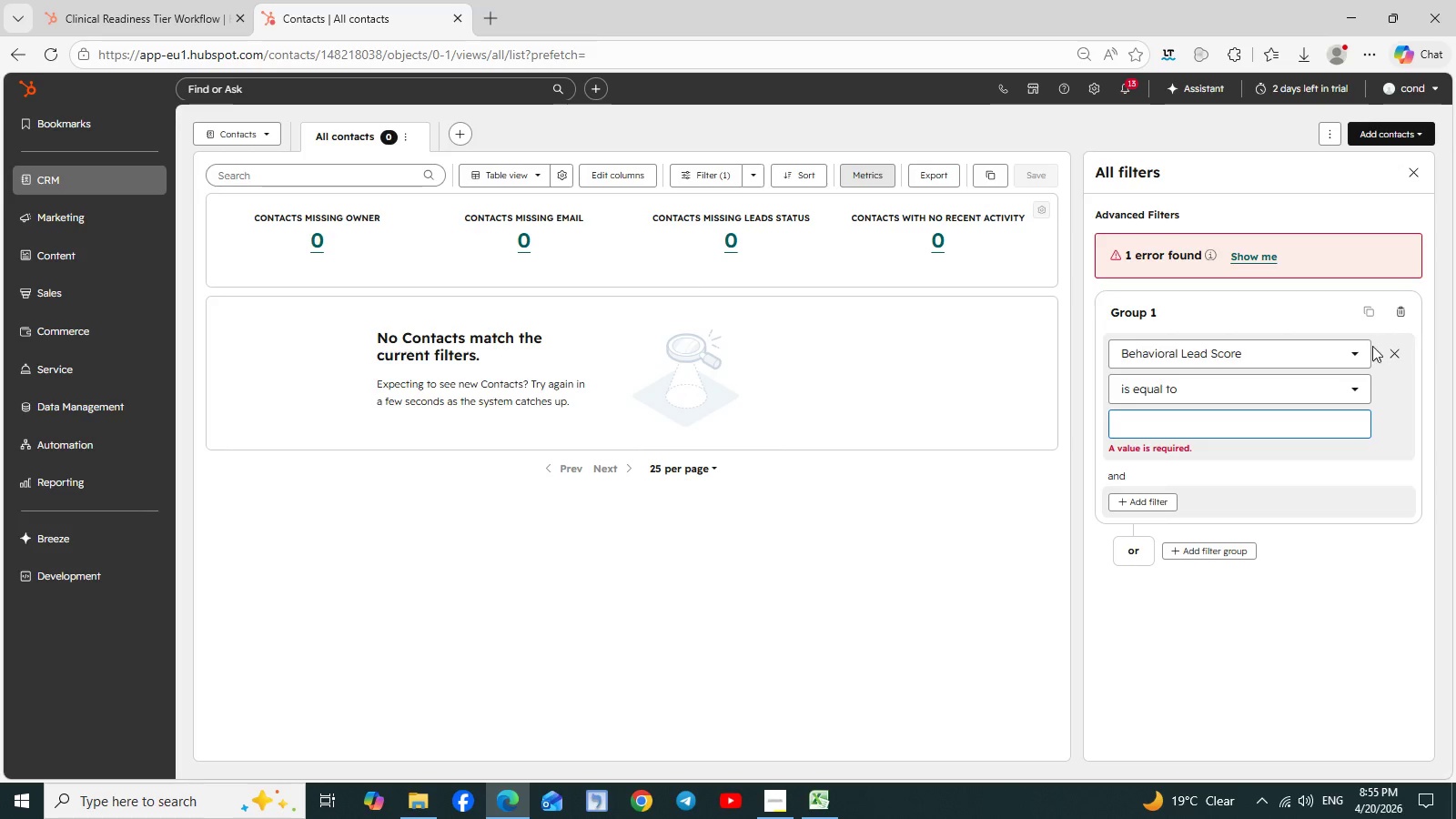 
left_click([1360, 357])
 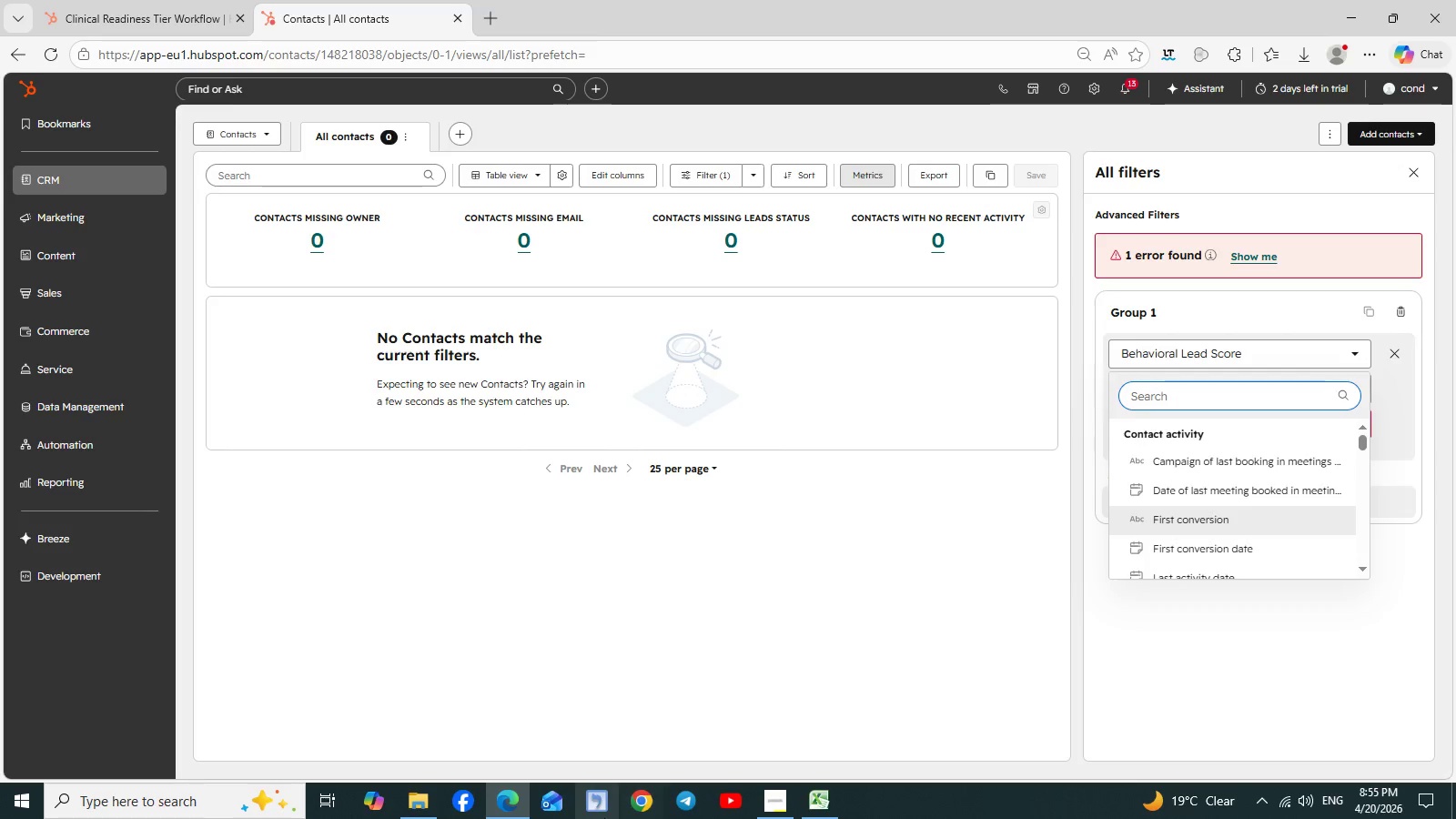 
left_click([816, 807])
 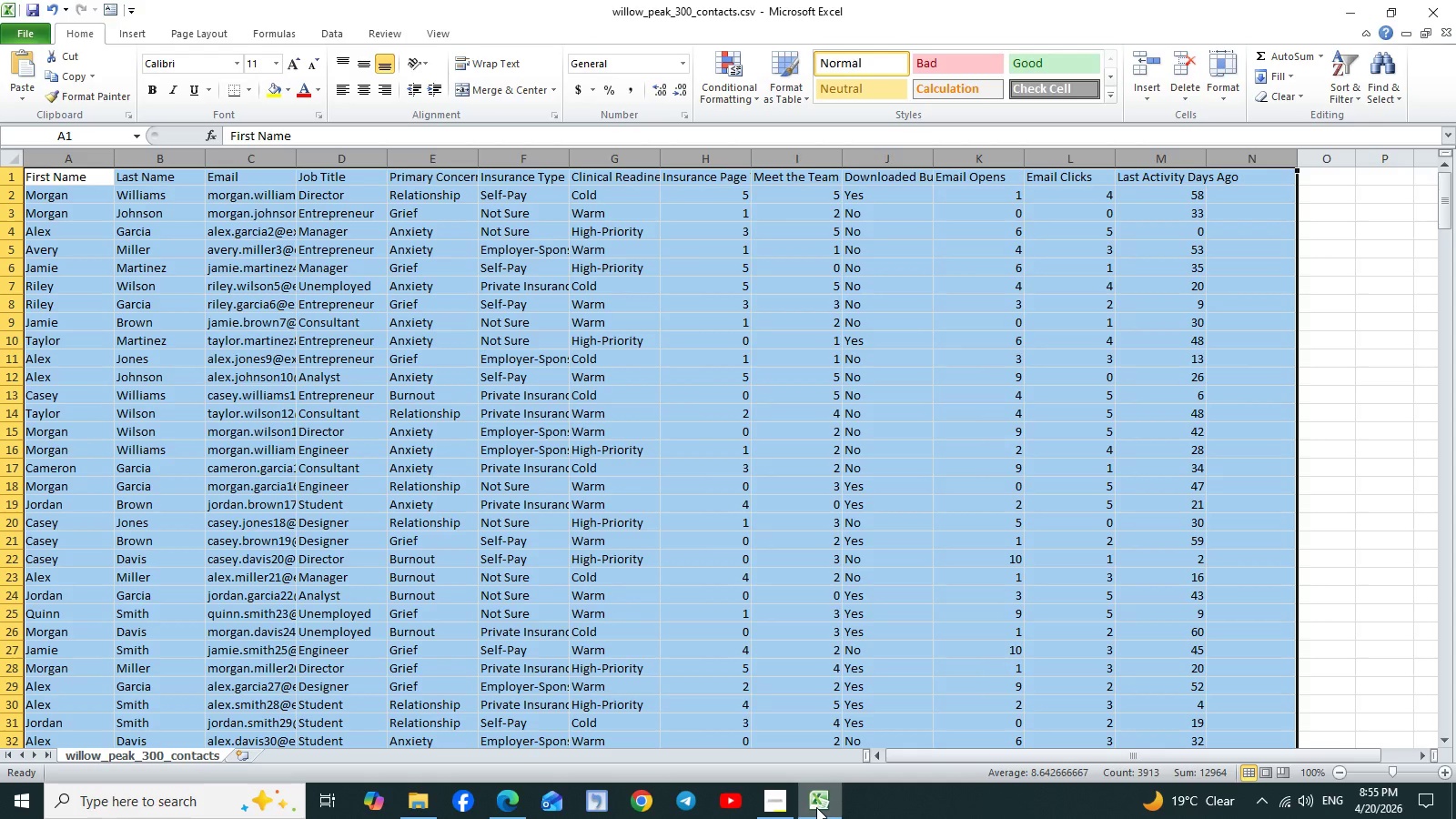 
wait(5.09)
 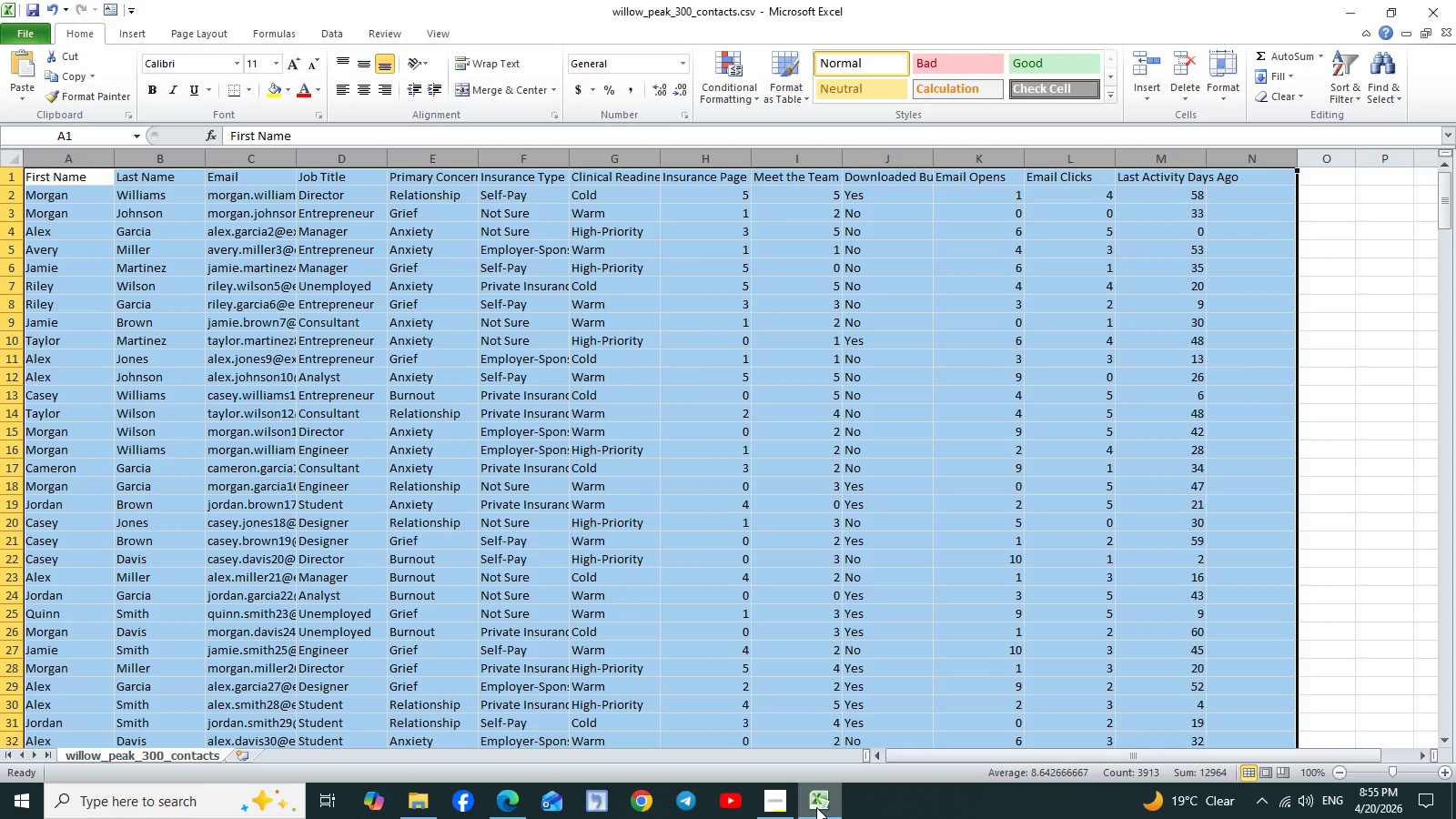 
left_click([816, 807])
 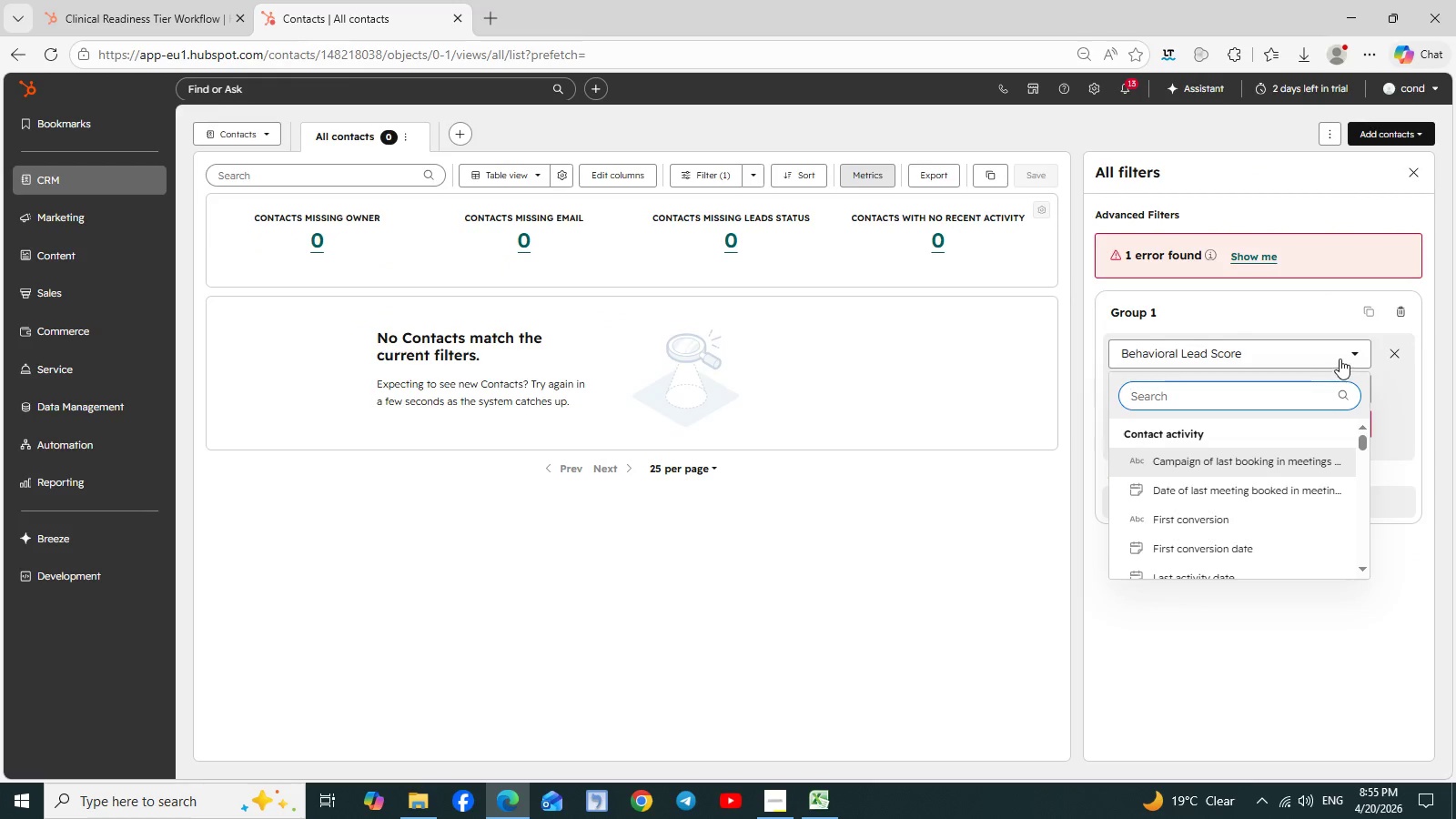 
left_click([1354, 354])
 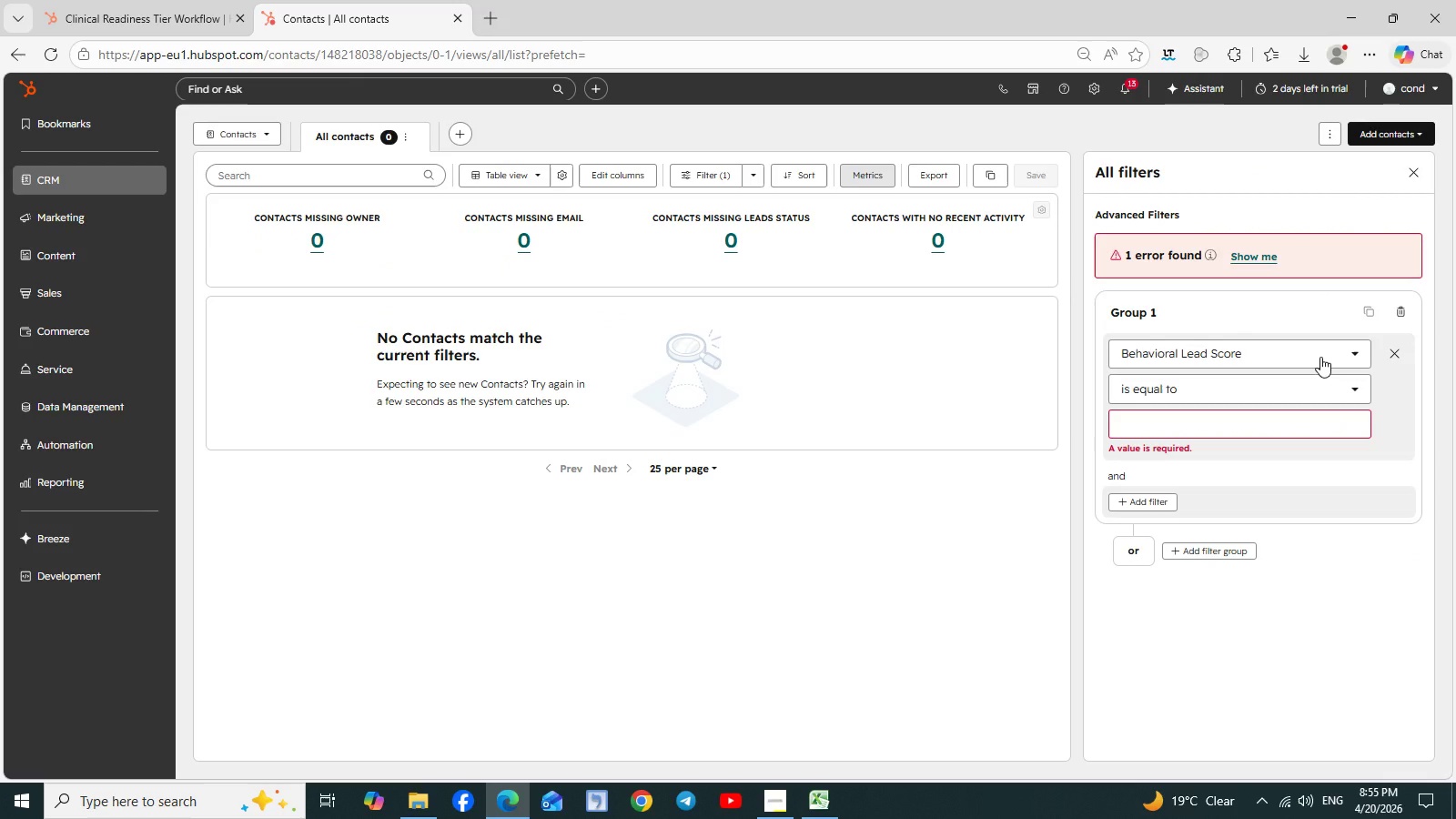 
left_click([1320, 357])
 